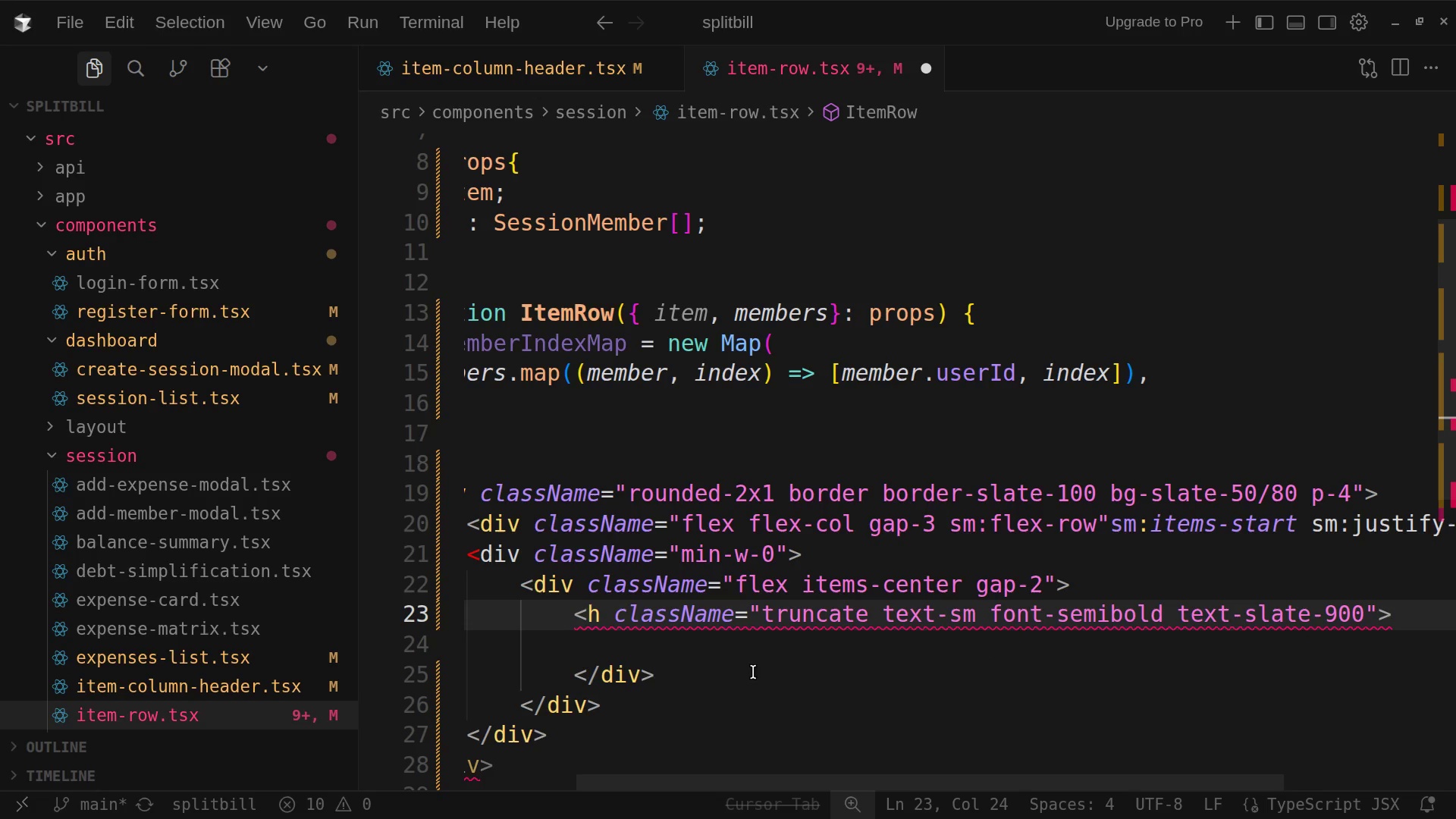 
left_click([604, 645])
 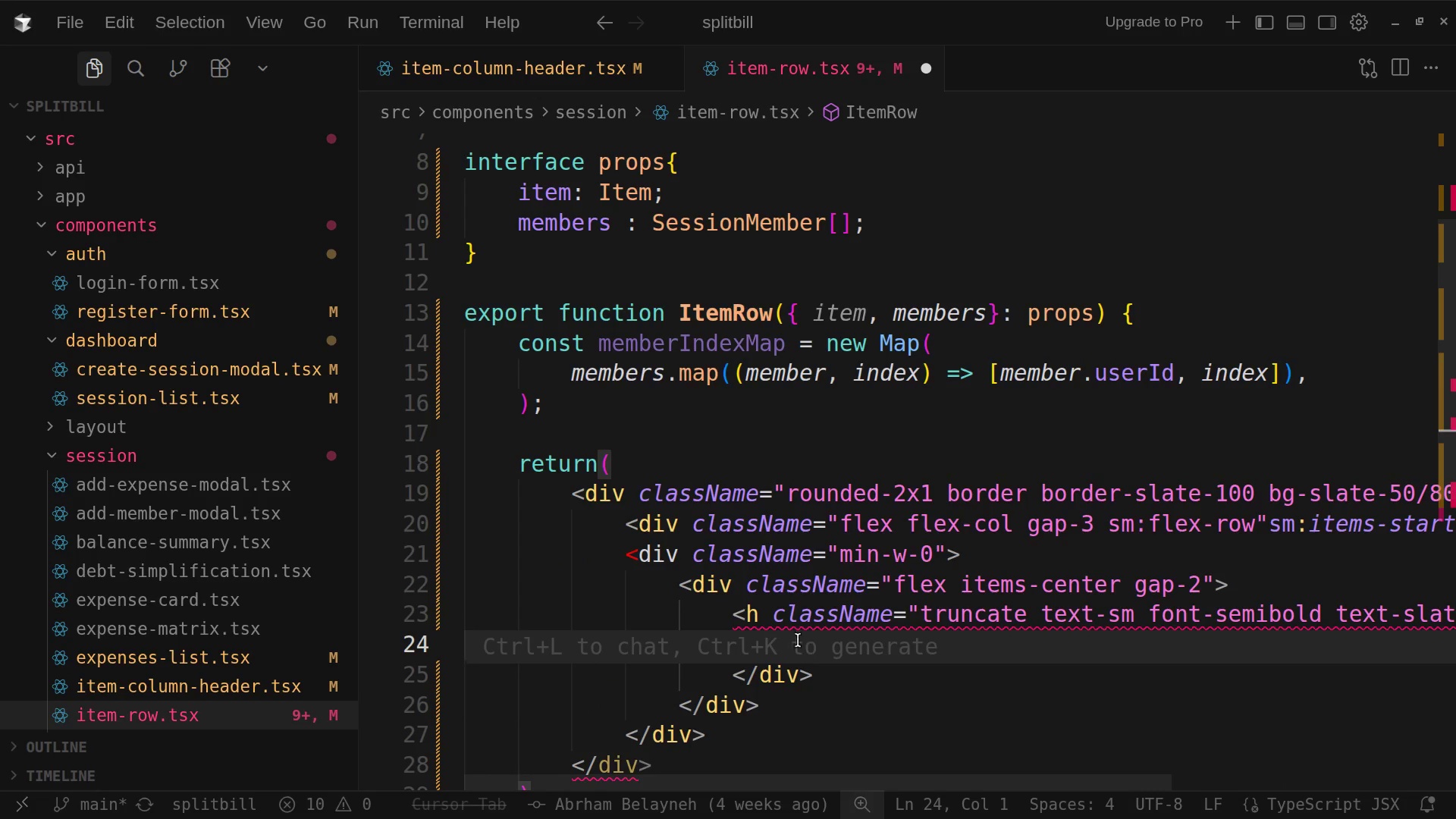 
left_click([779, 633])
 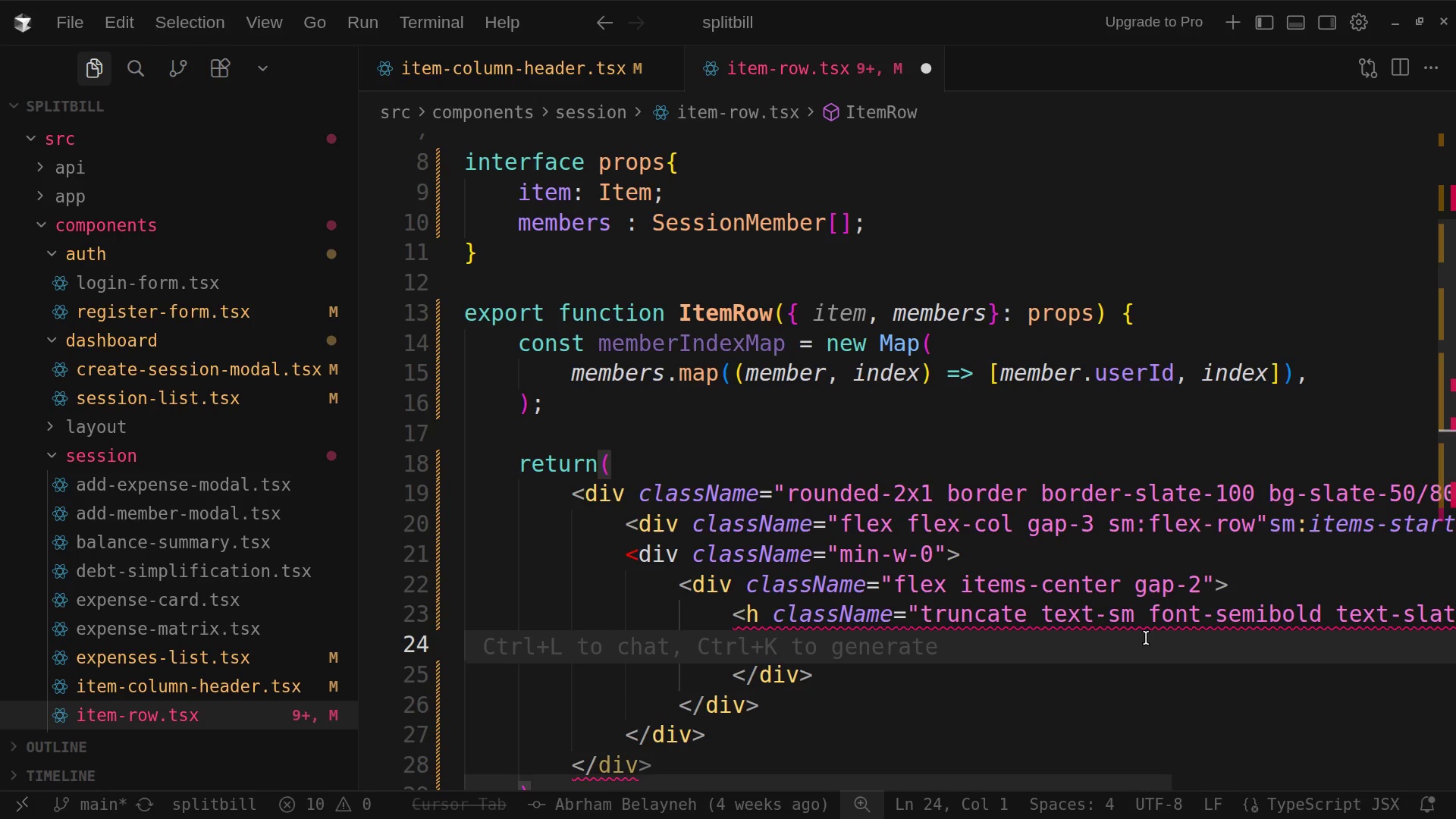 
wait(7.63)
 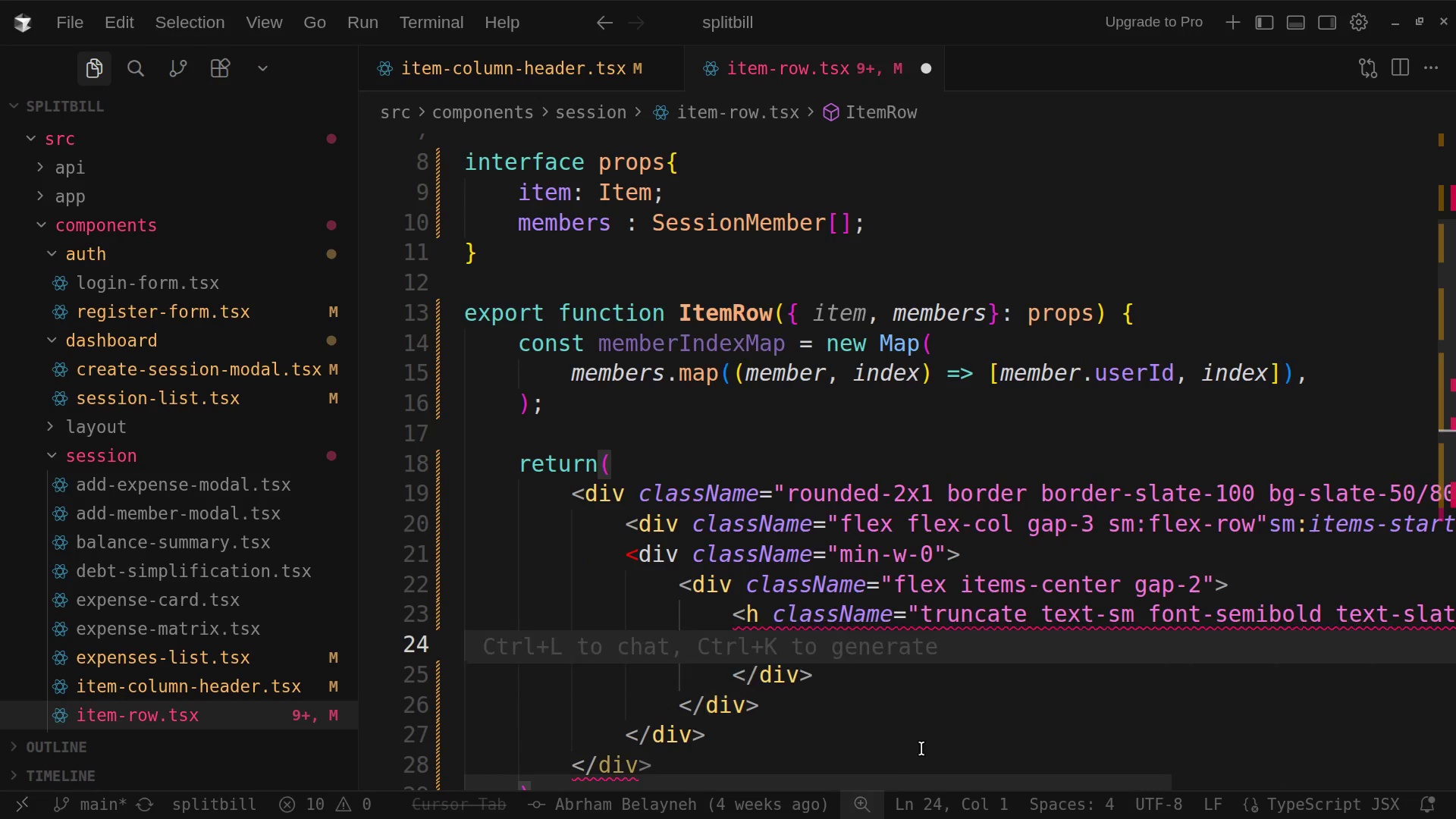 
scroll: coordinate [1123, 654], scroll_direction: down, amount: 5.0
 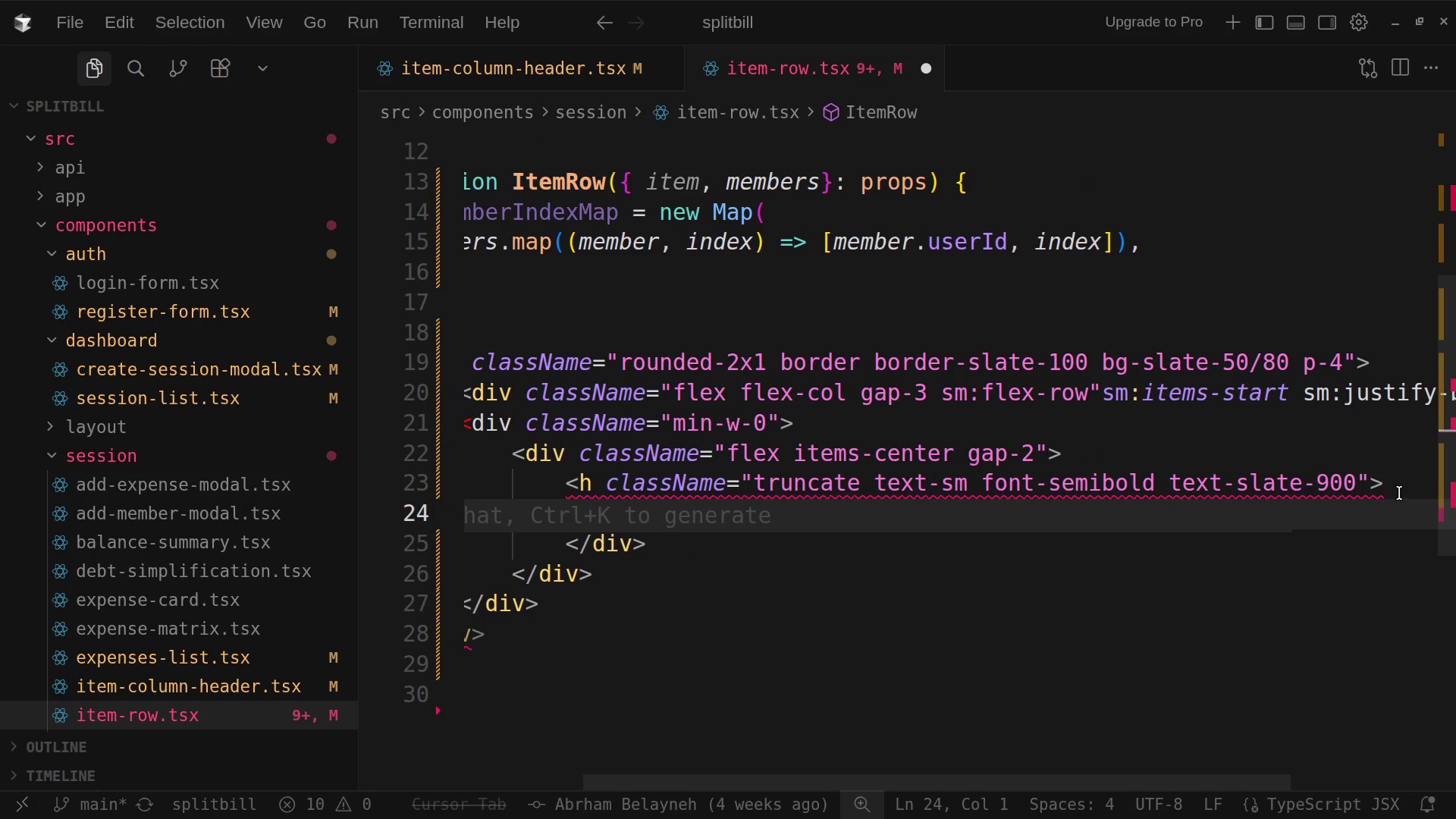 
left_click([1397, 484])
 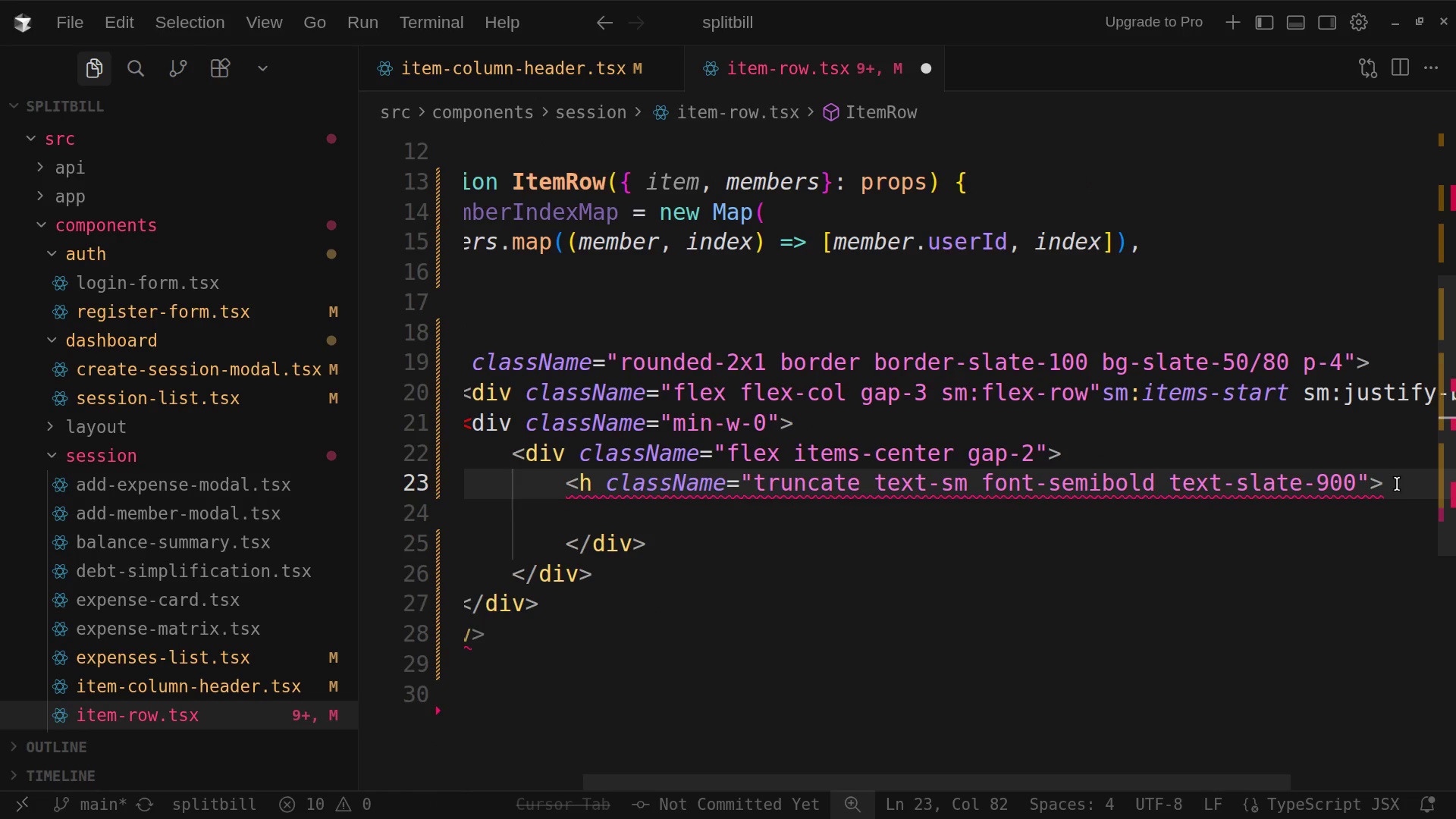 
key(Enter)
 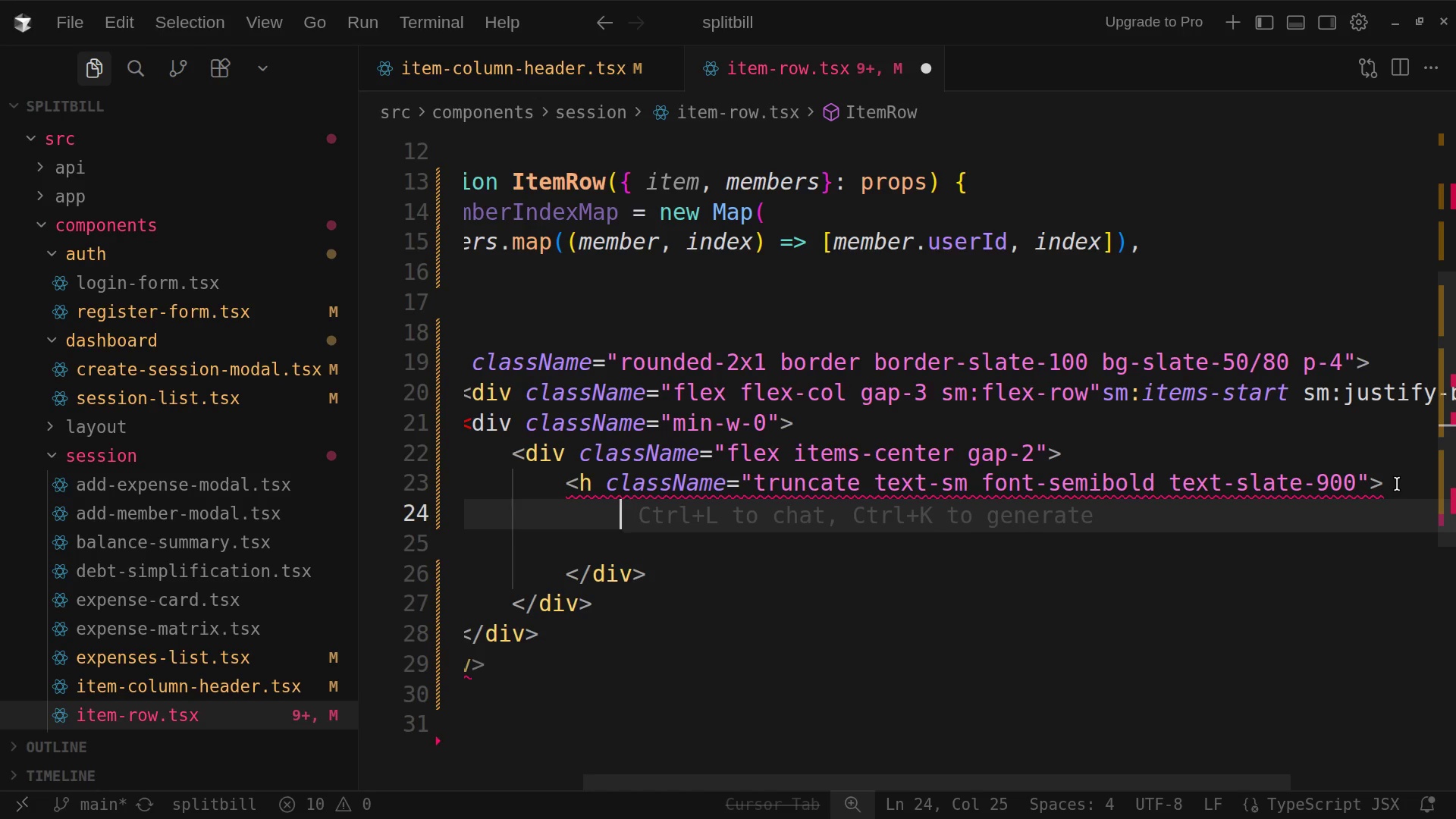 
wait(12.0)
 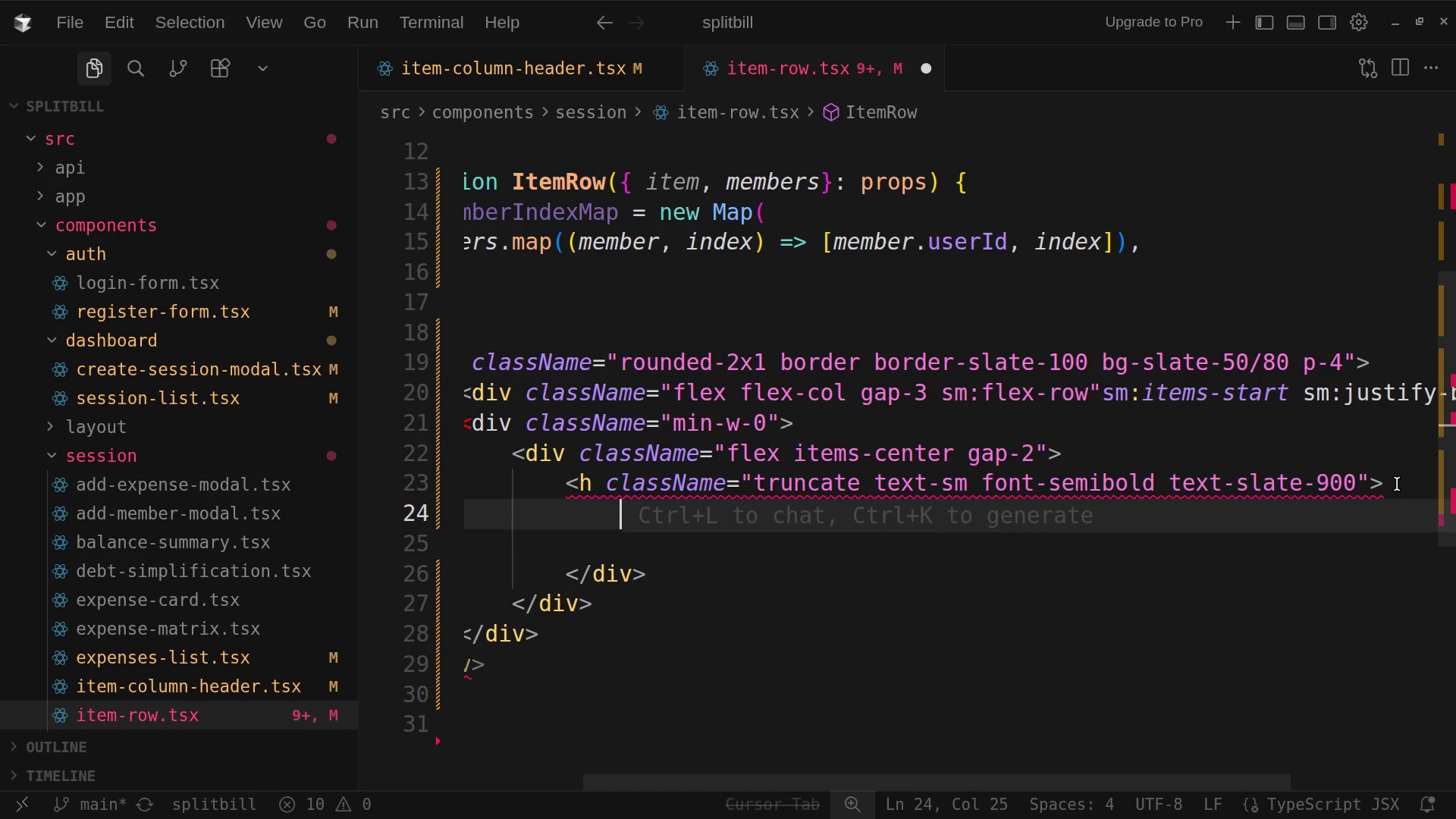 
type({item)
 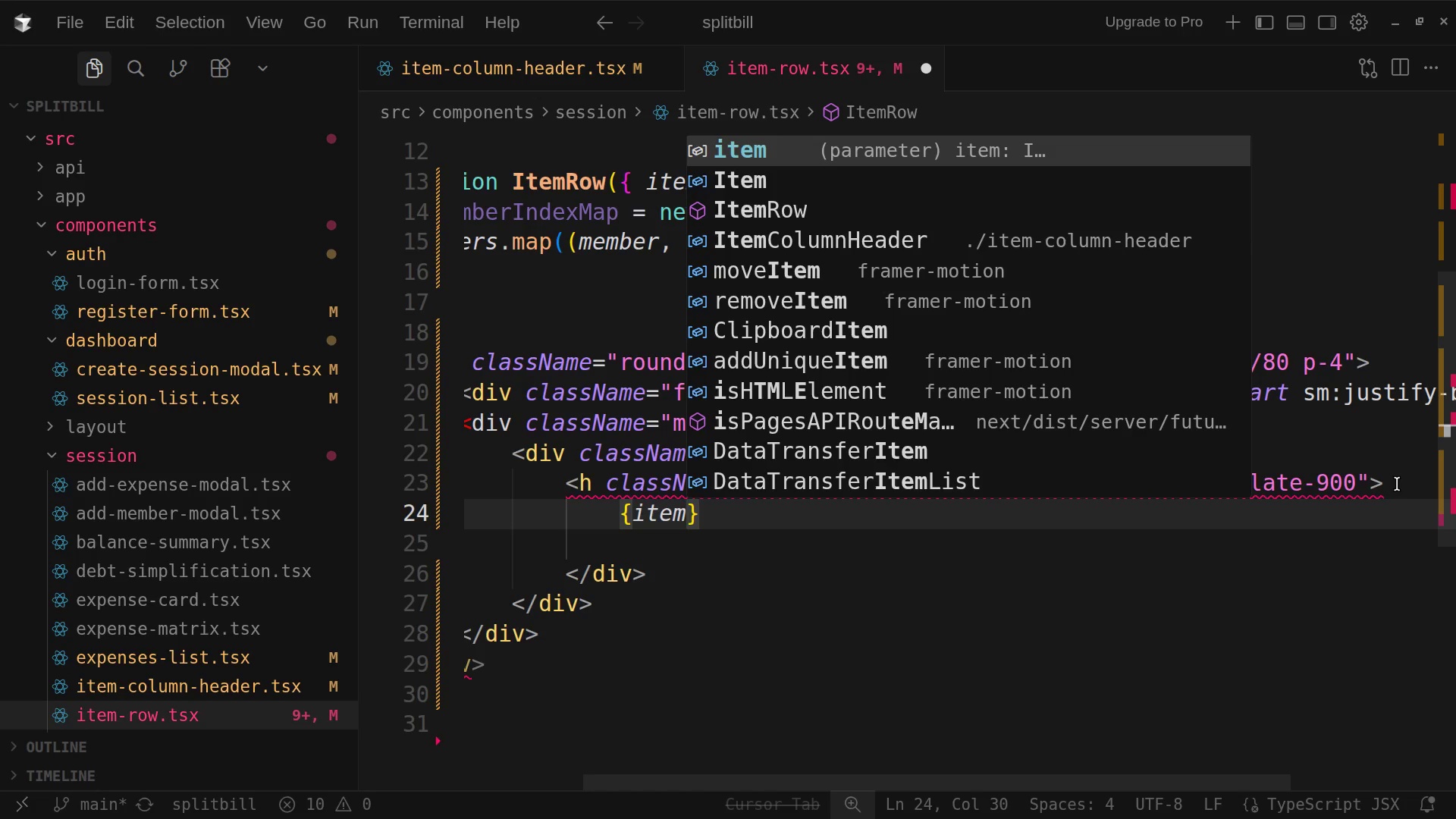 
type(.name)
 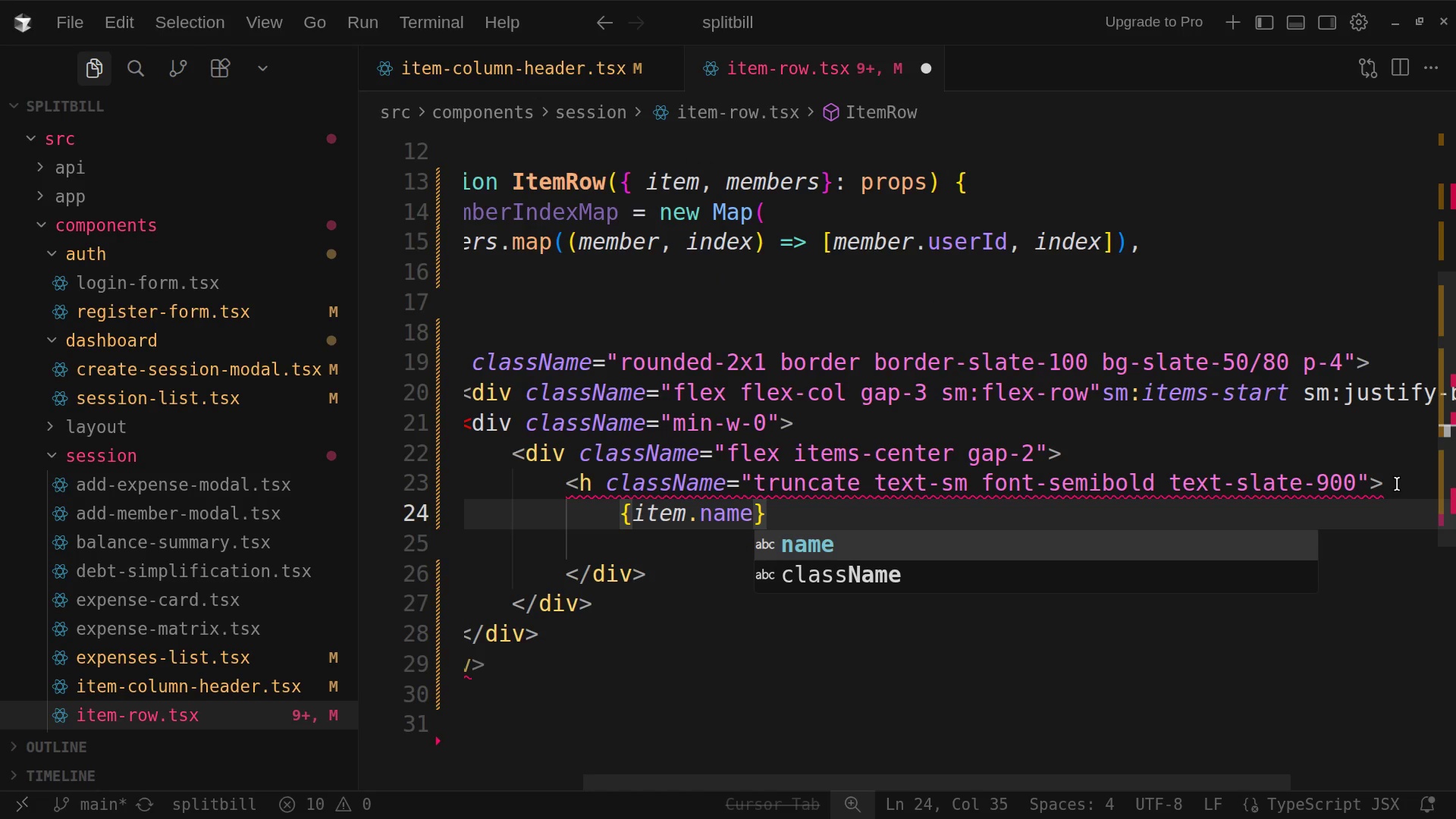 
wait(5.05)
 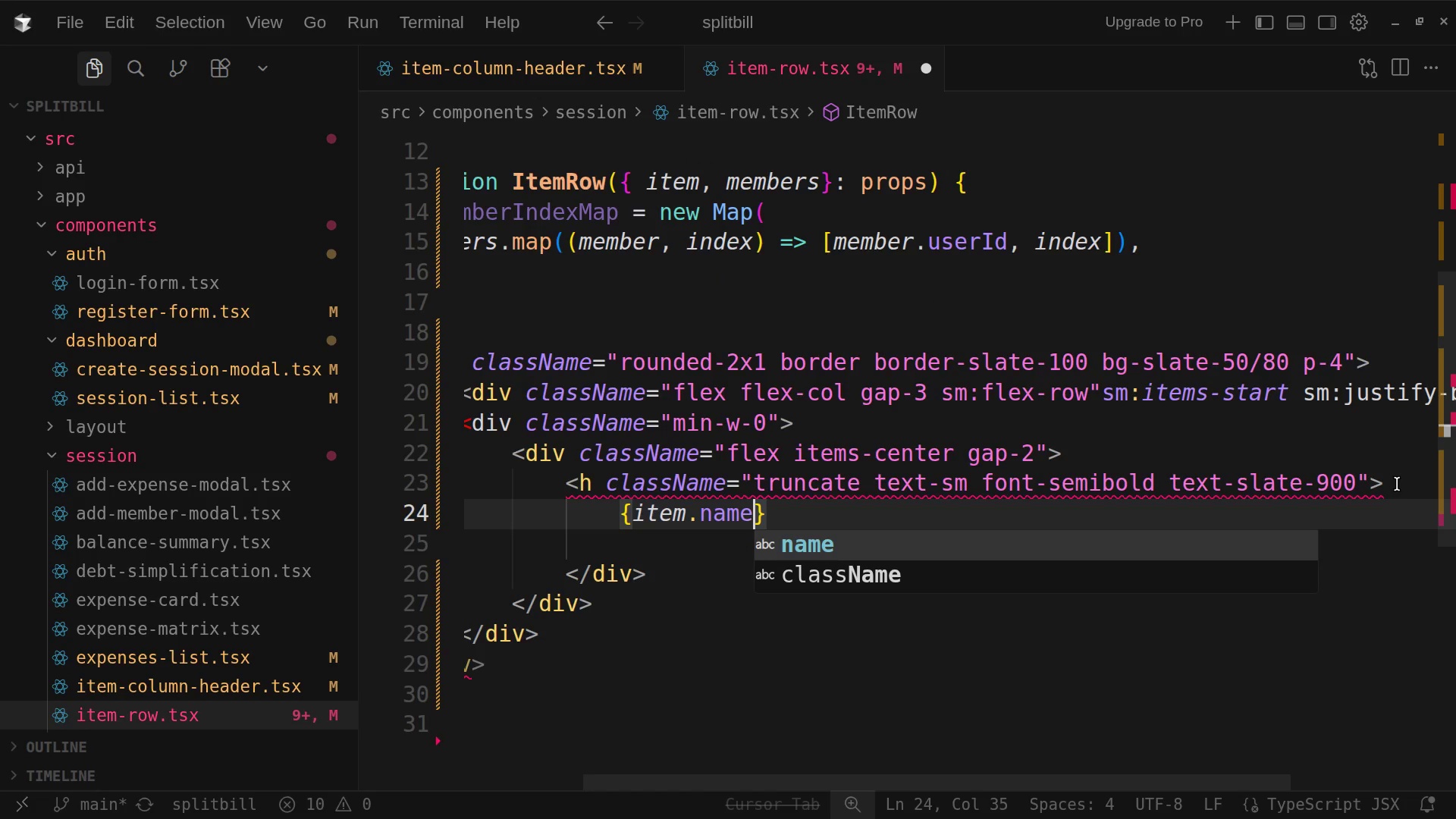 
key(ArrowRight)
 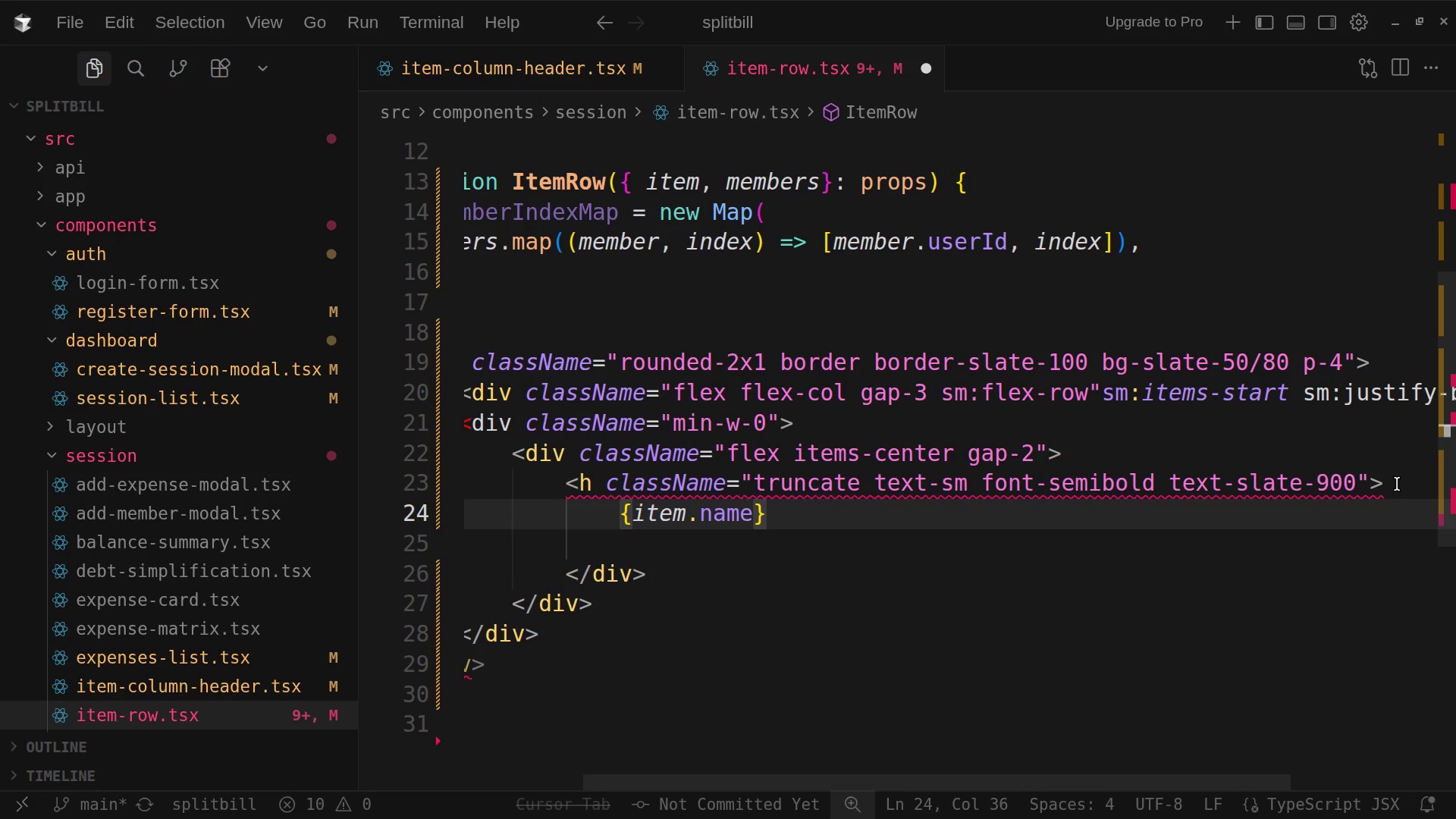 
key(Enter)
 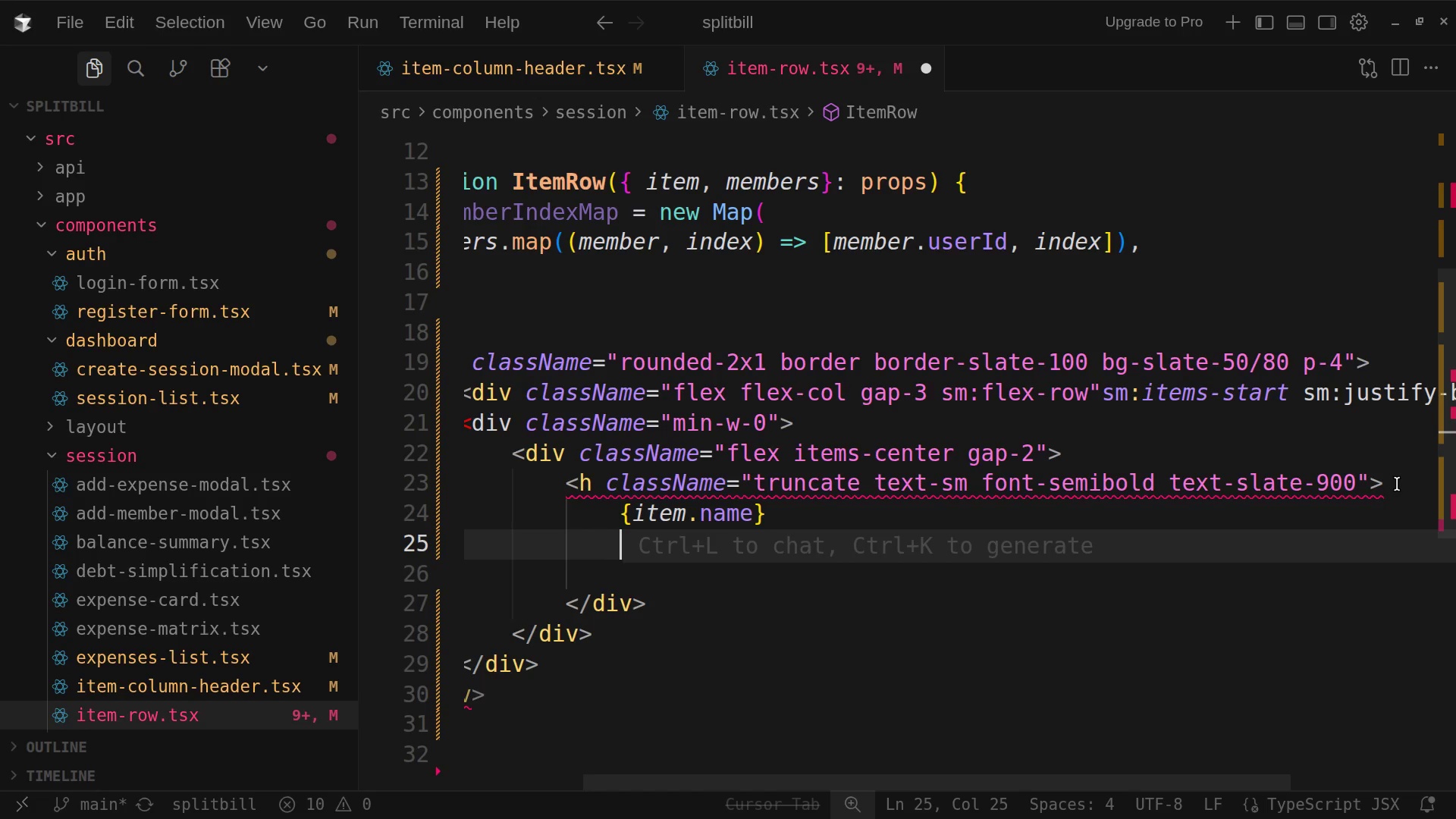 
wait(6.25)
 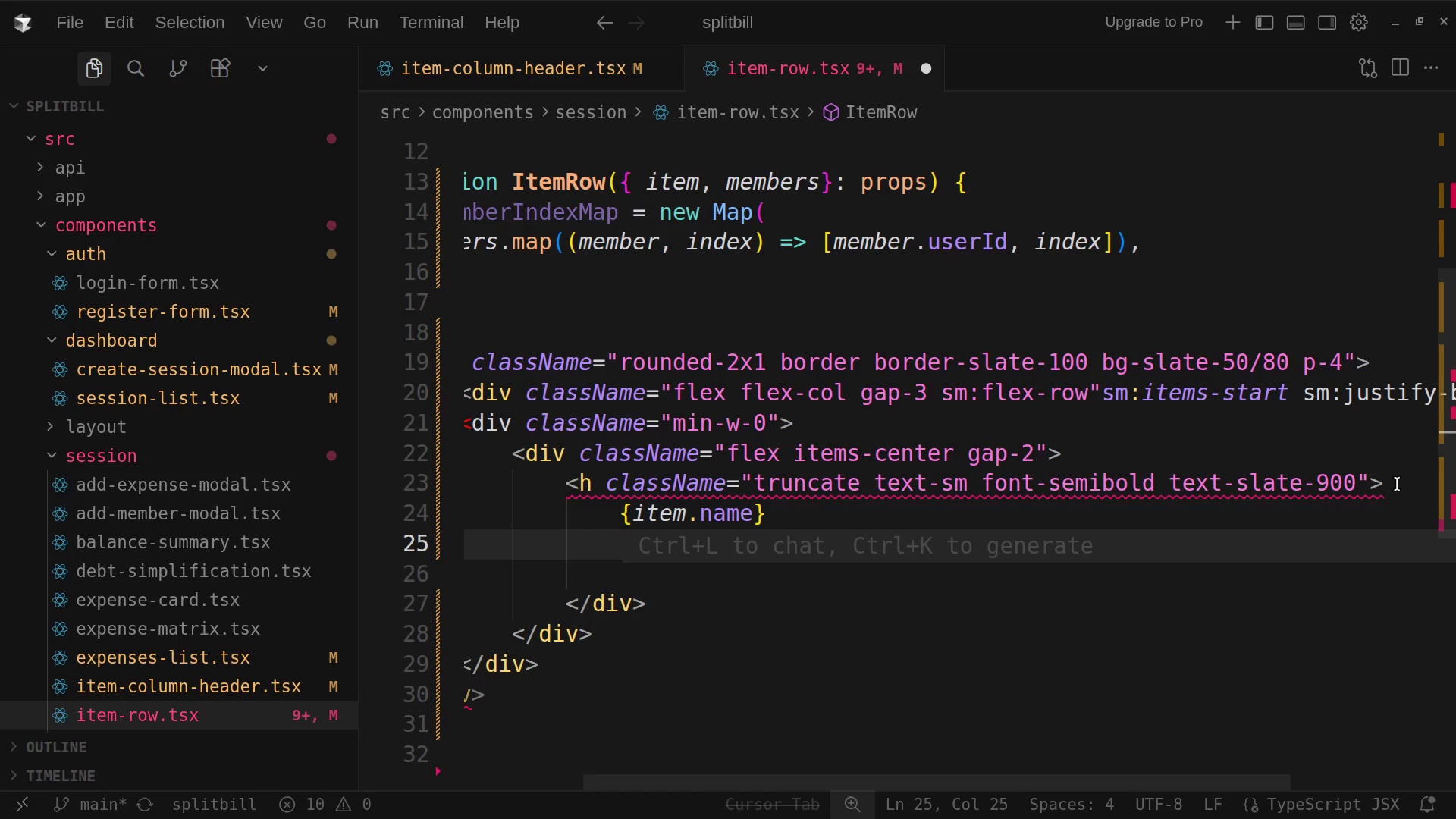 
key(Shift+Comma)
 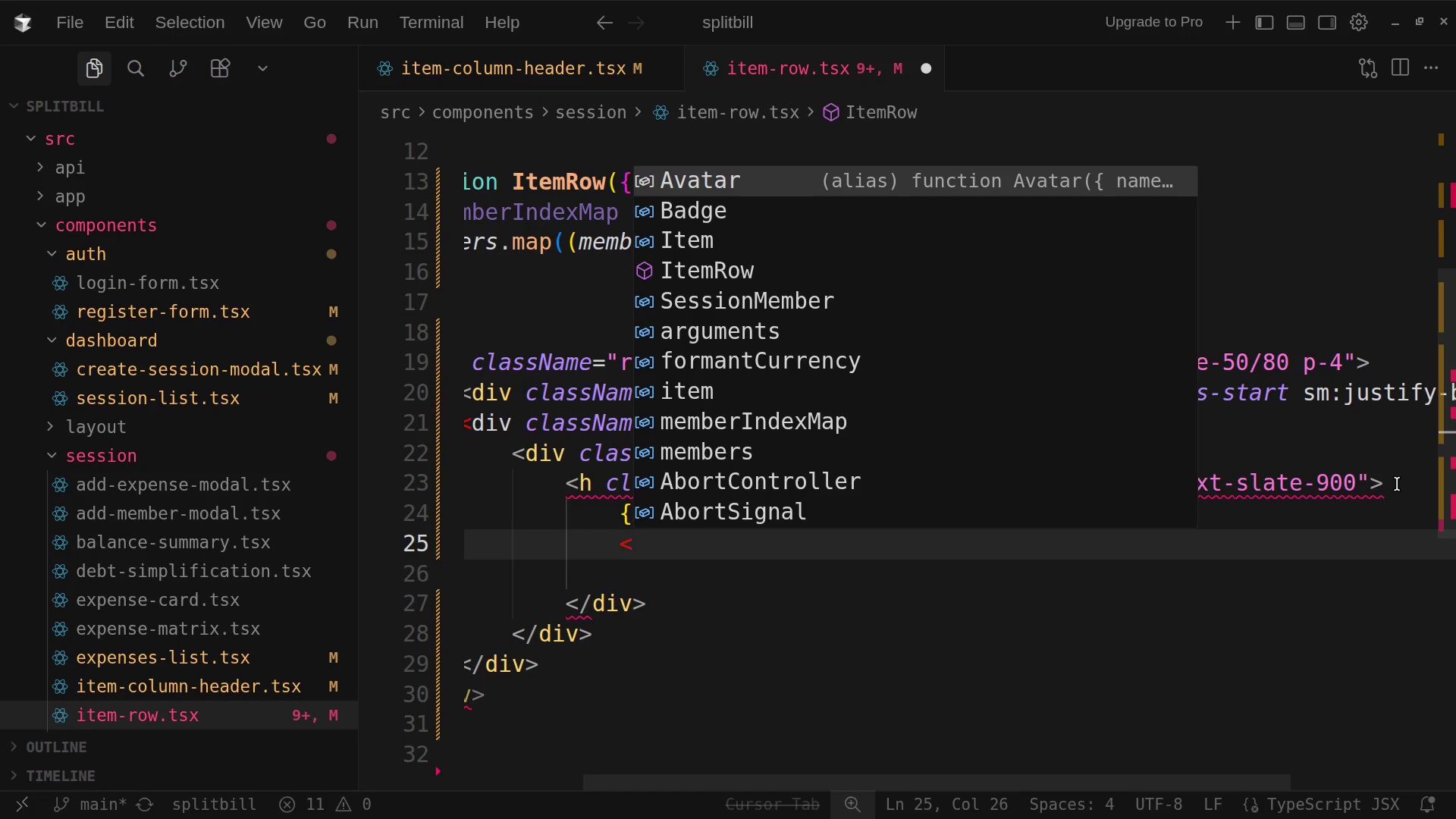 
wait(5.32)
 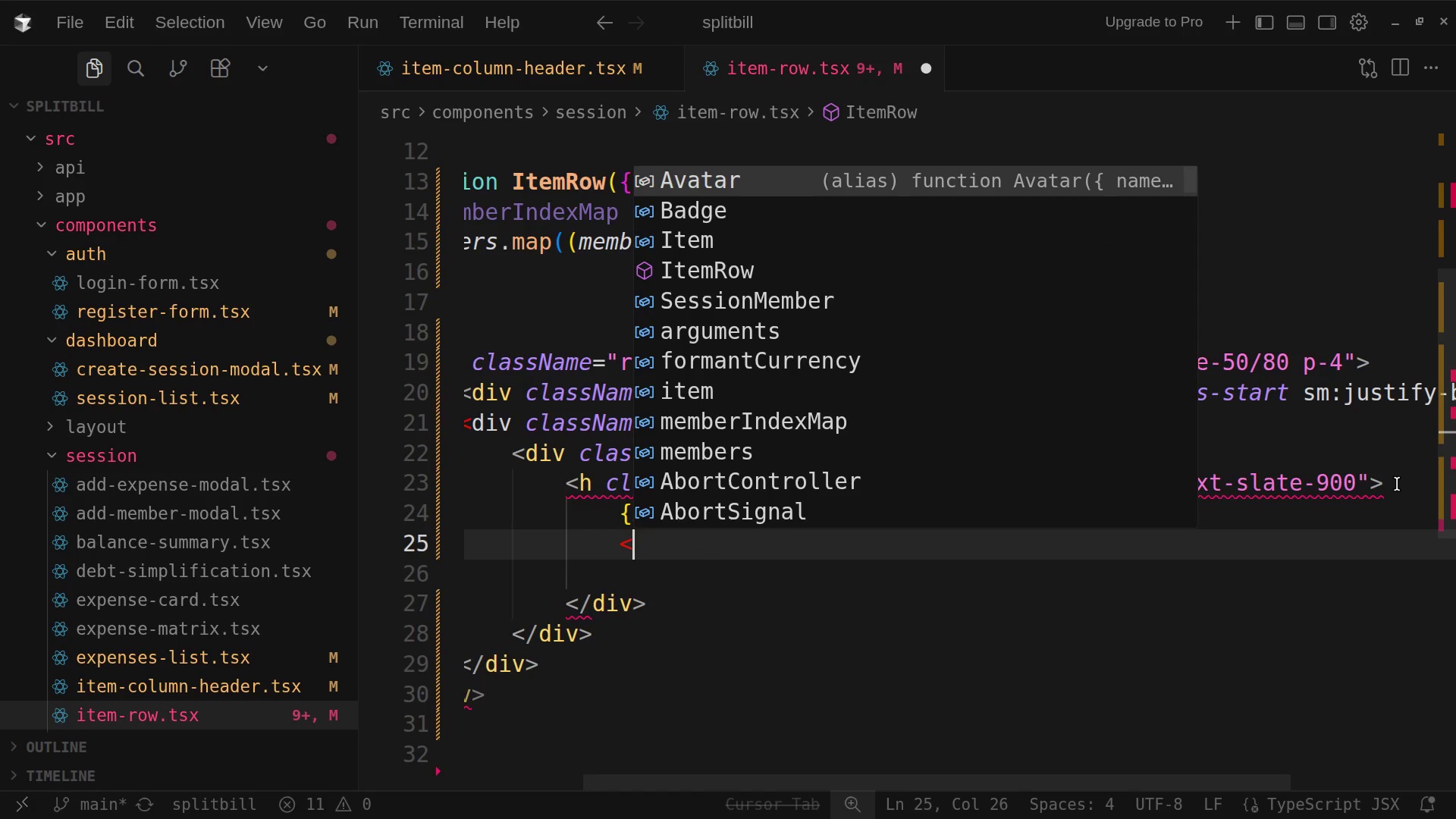 
key(Slash)
 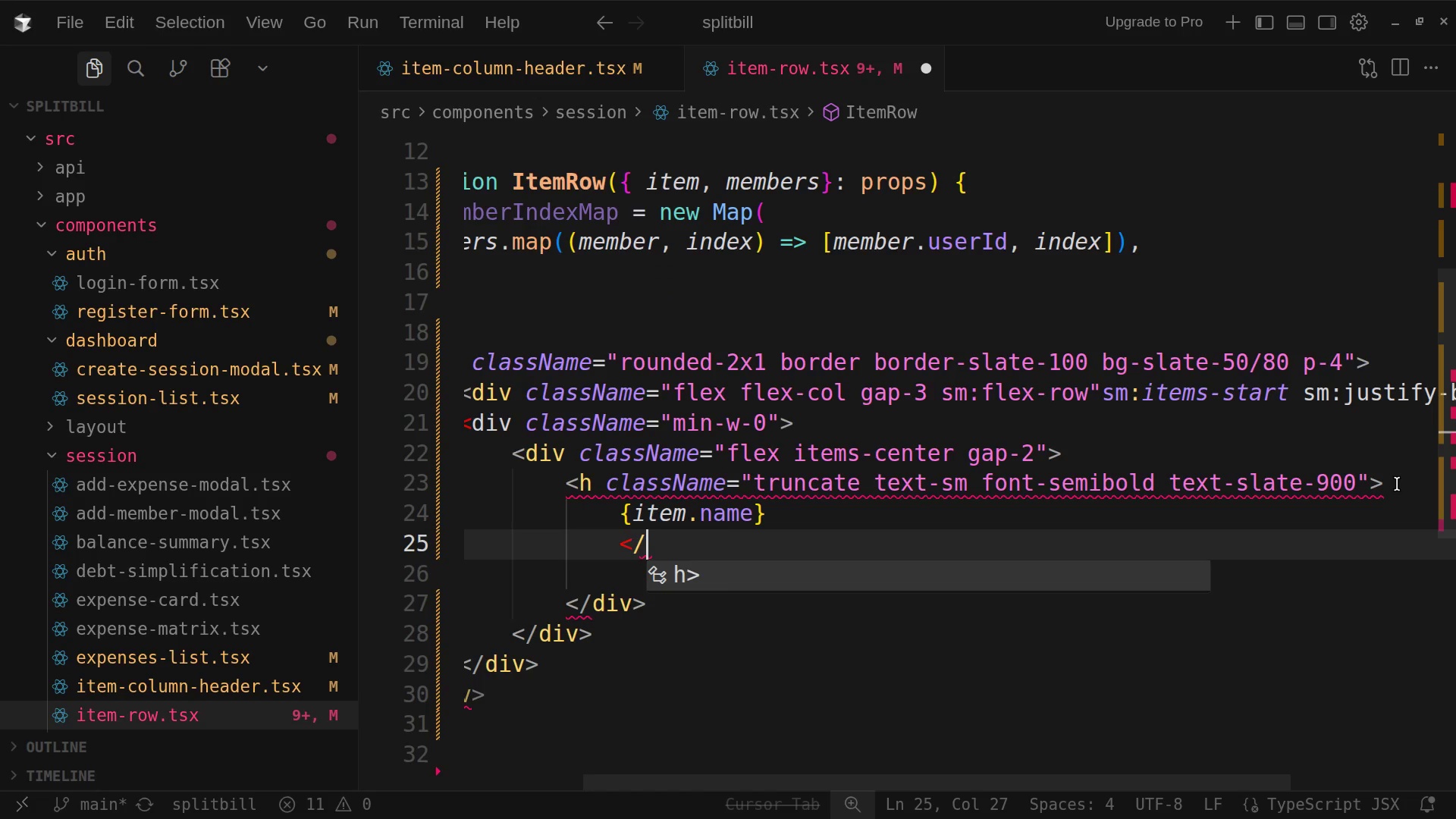 
wait(5.95)
 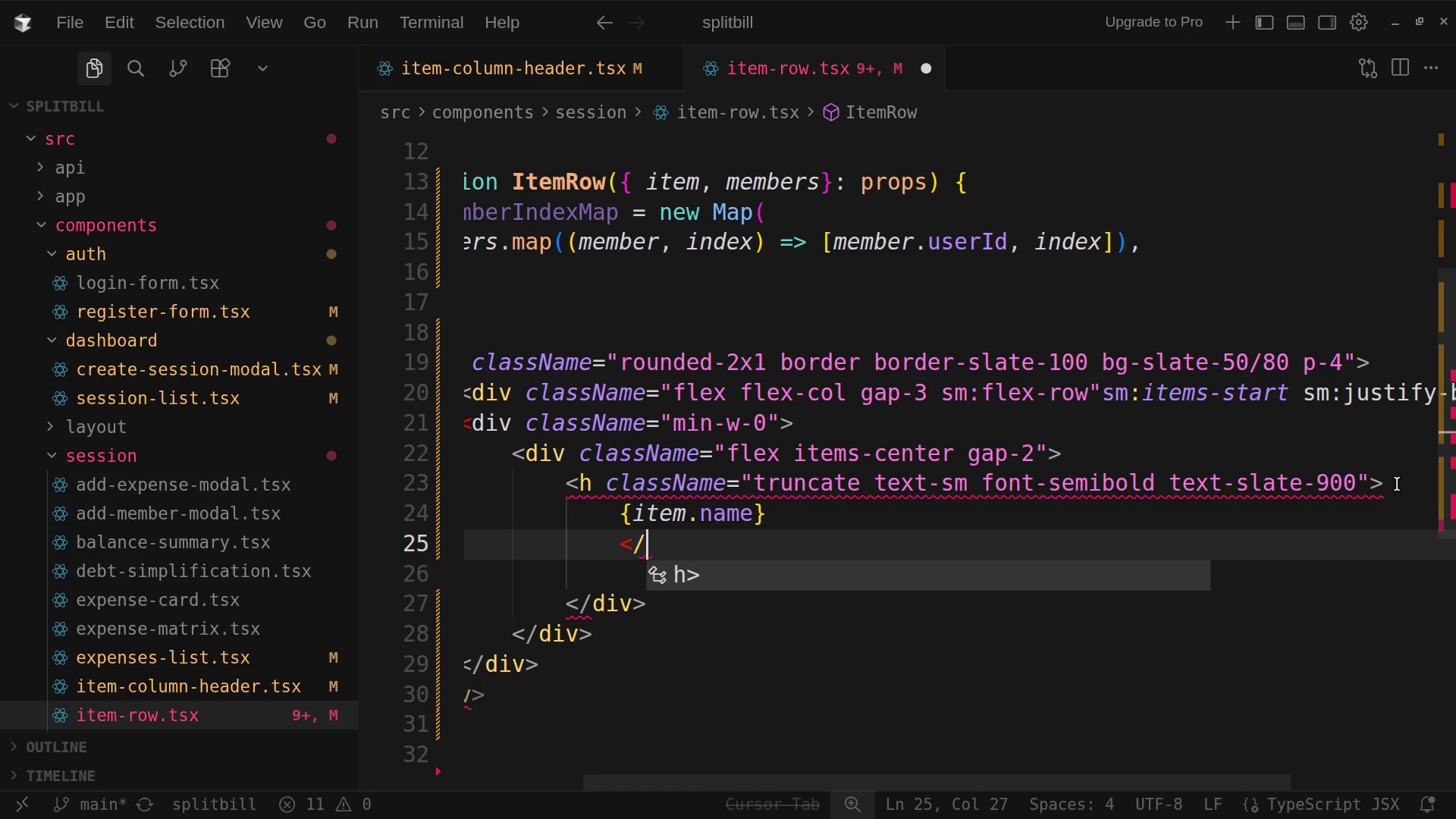 
key(H)
 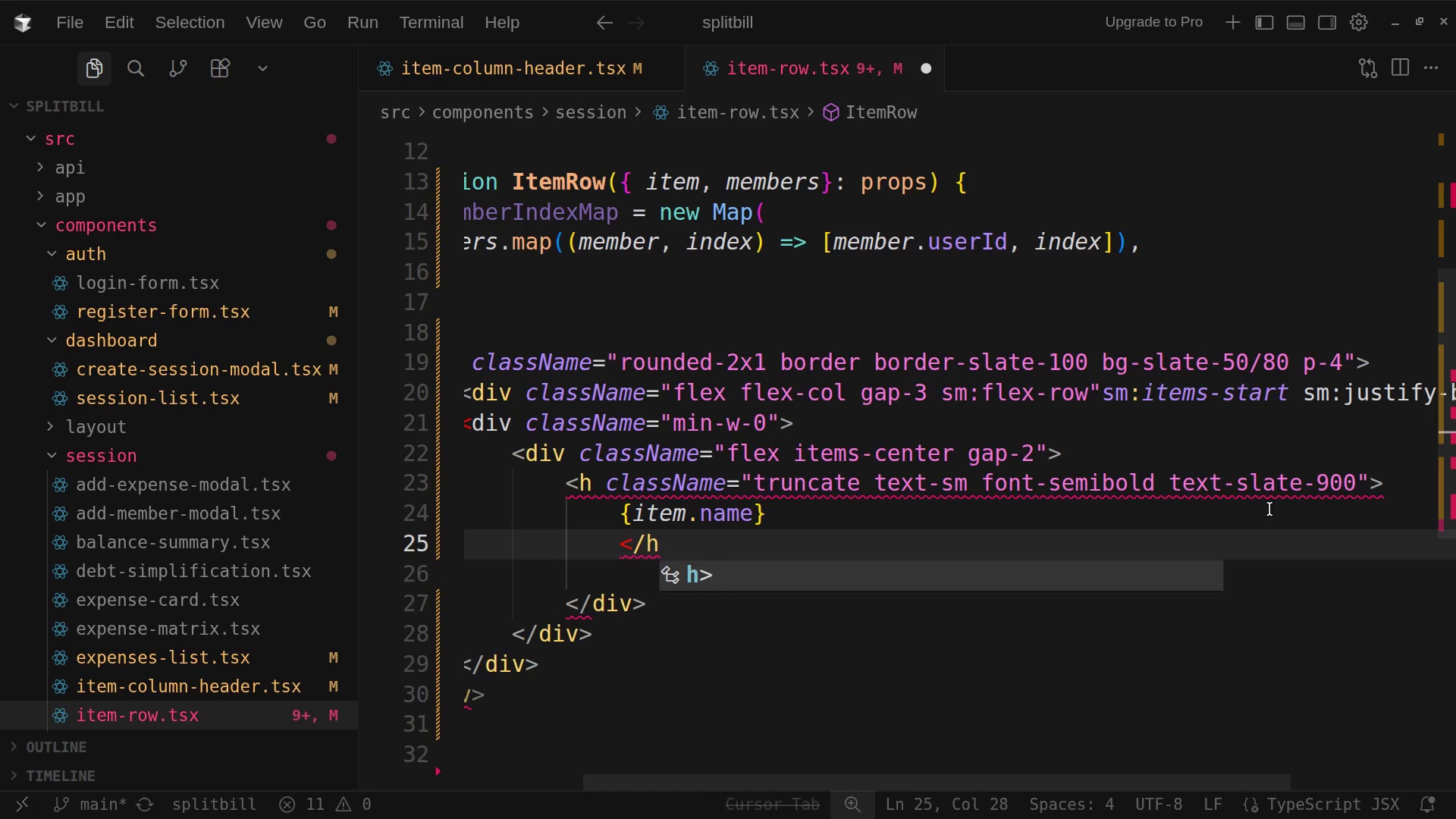 
key(4)
 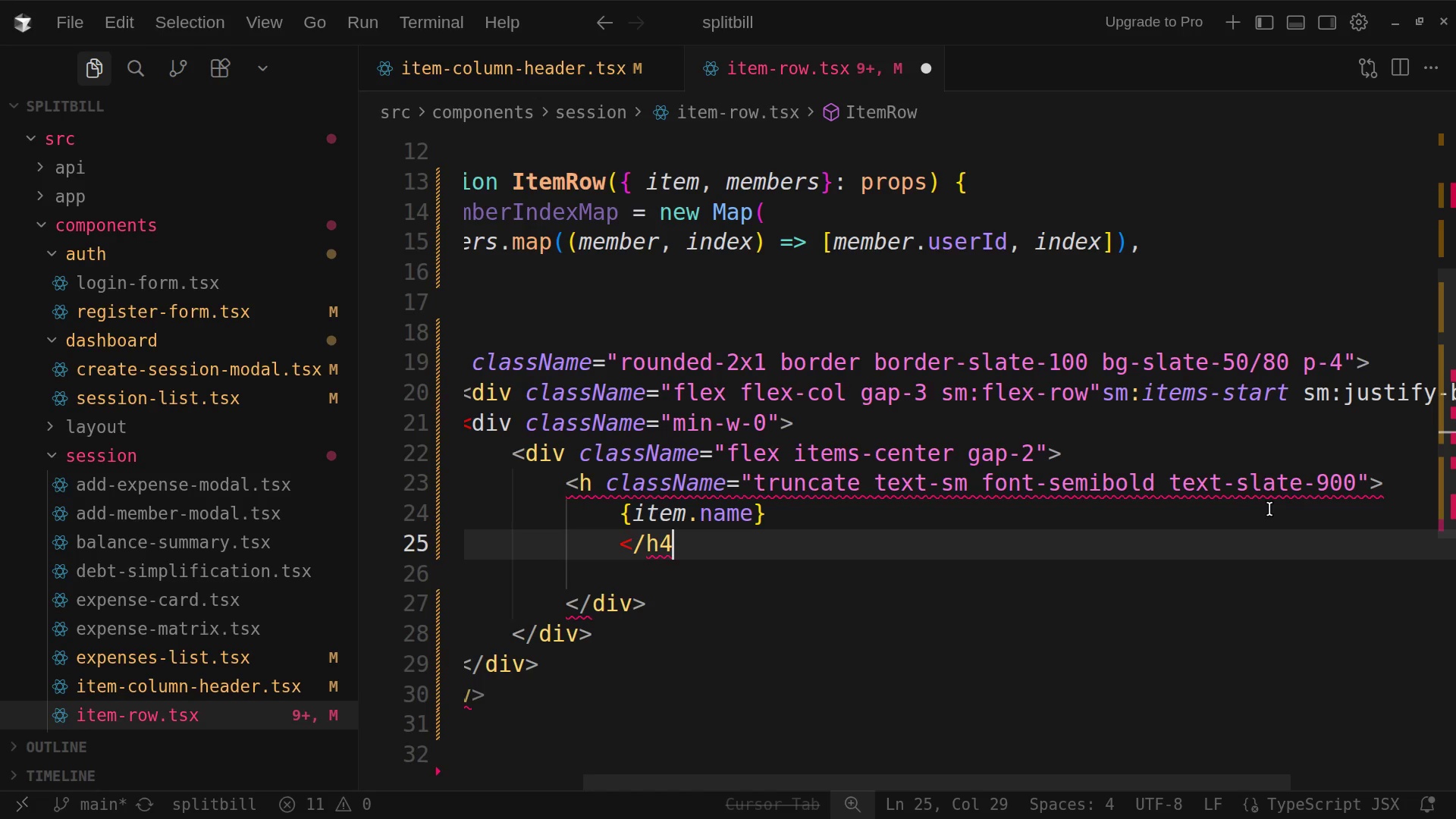 
key(Shift+Period)
 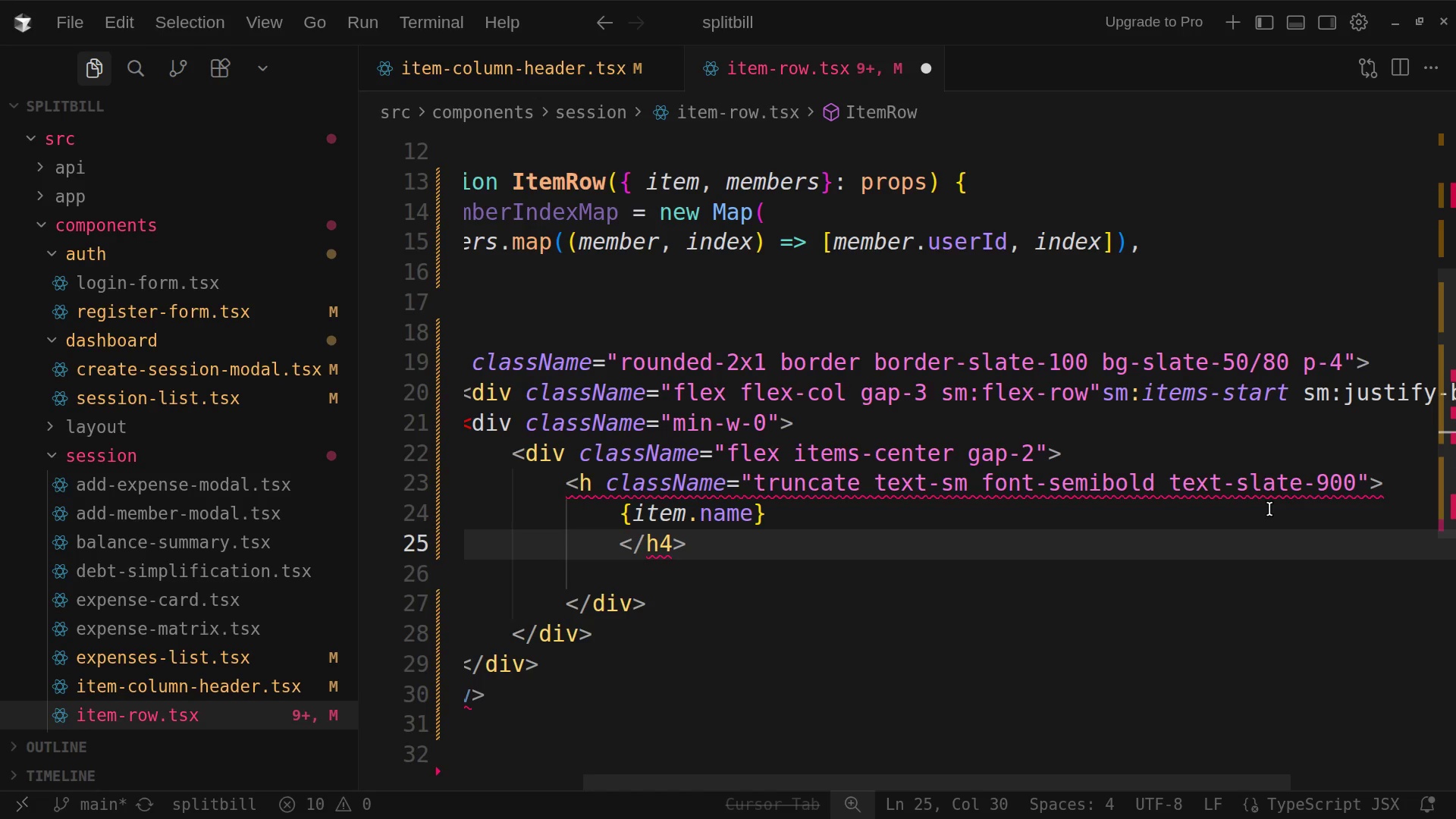 
key(Enter)
 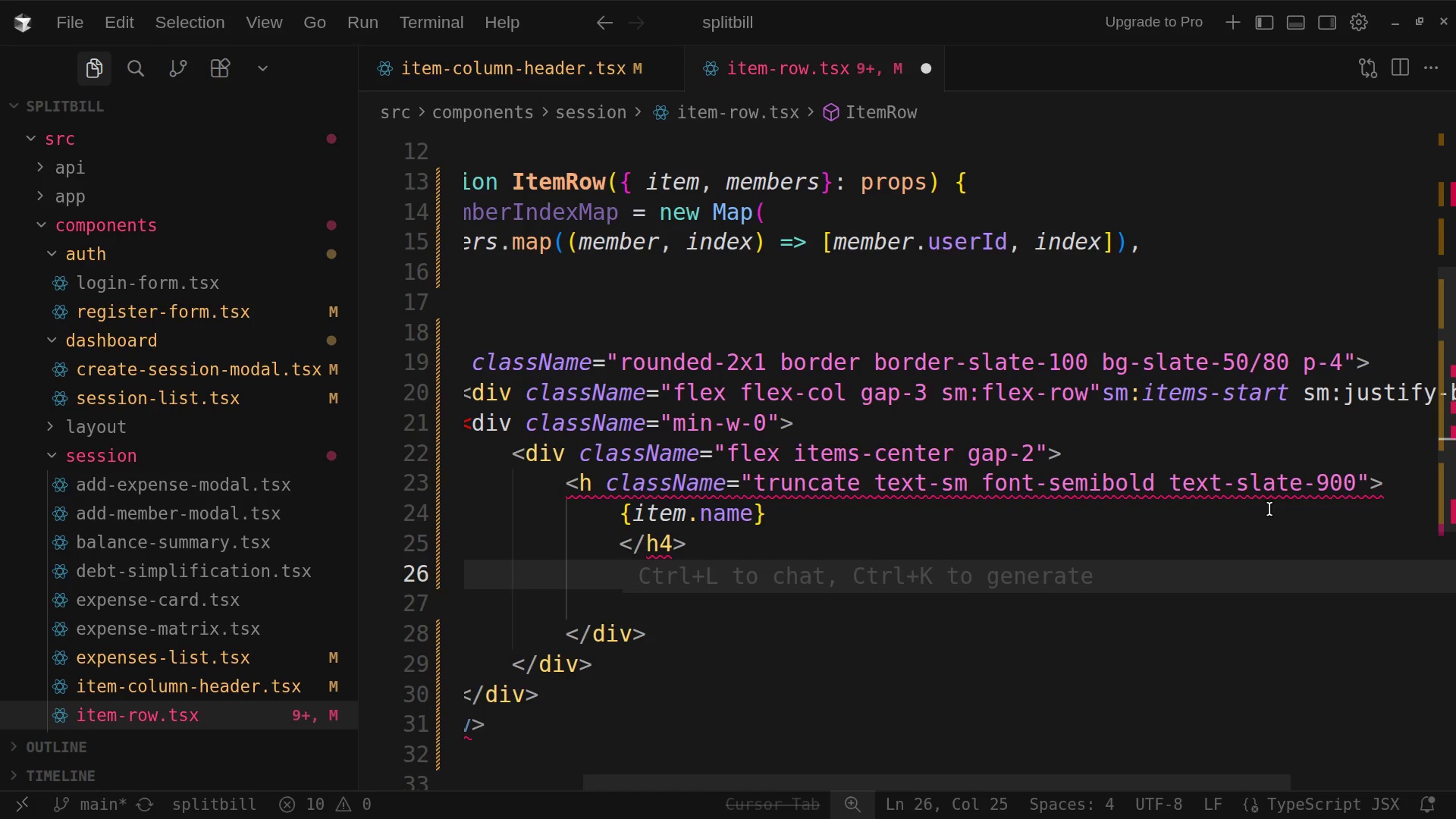 
key(Shift+Comma)
 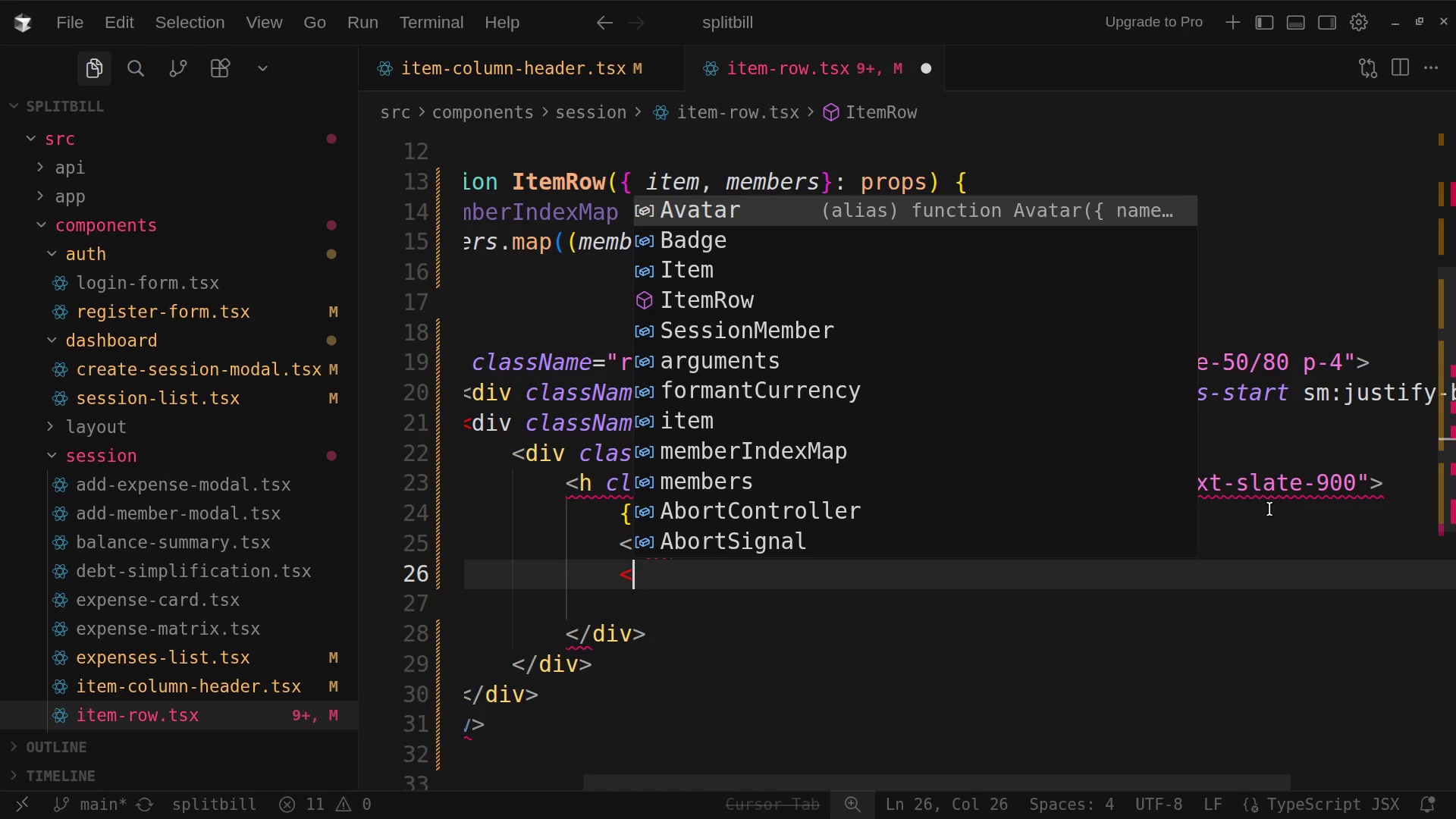 
key(P)
 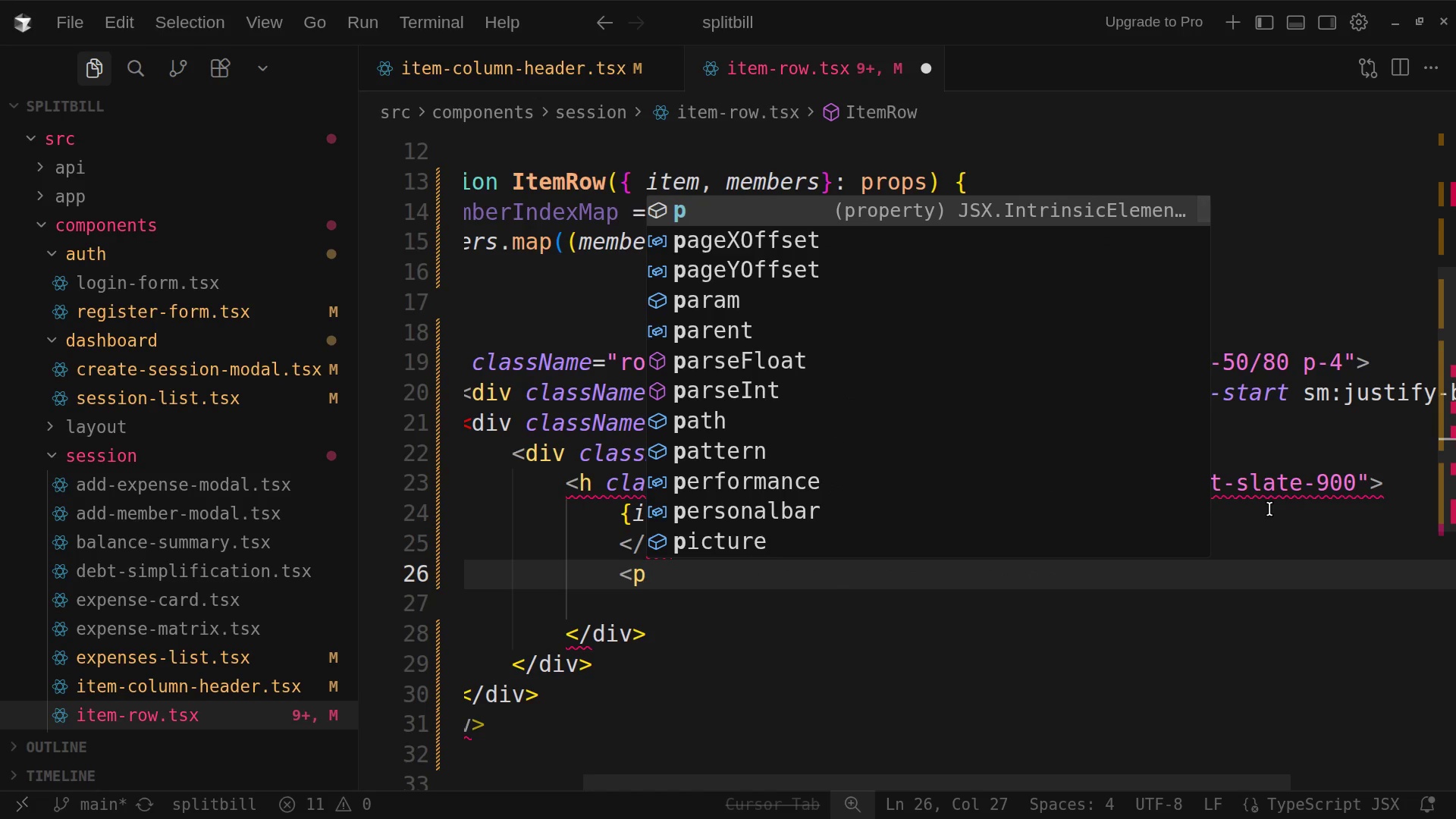 
key(Space)
 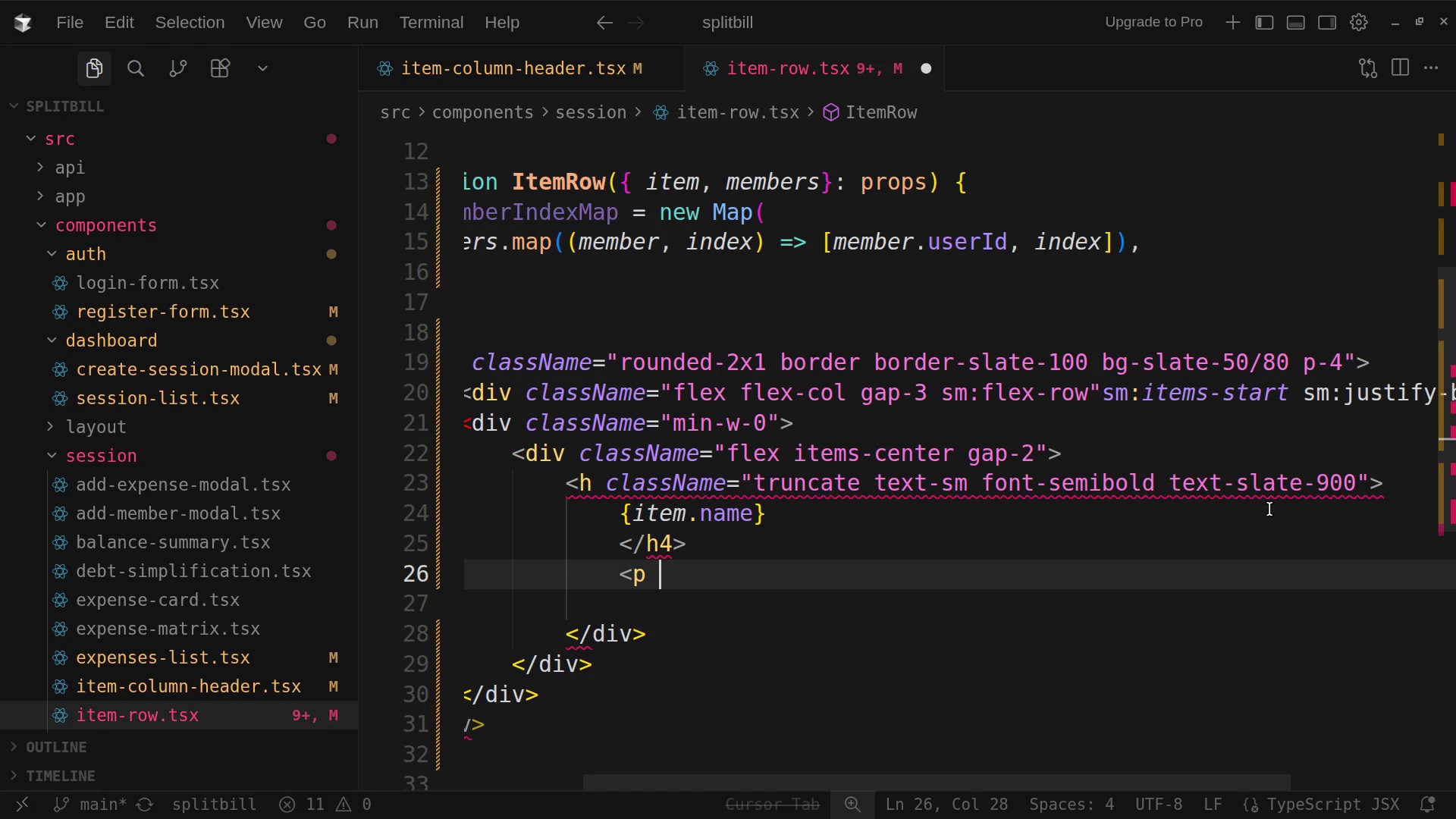 
wait(7.3)
 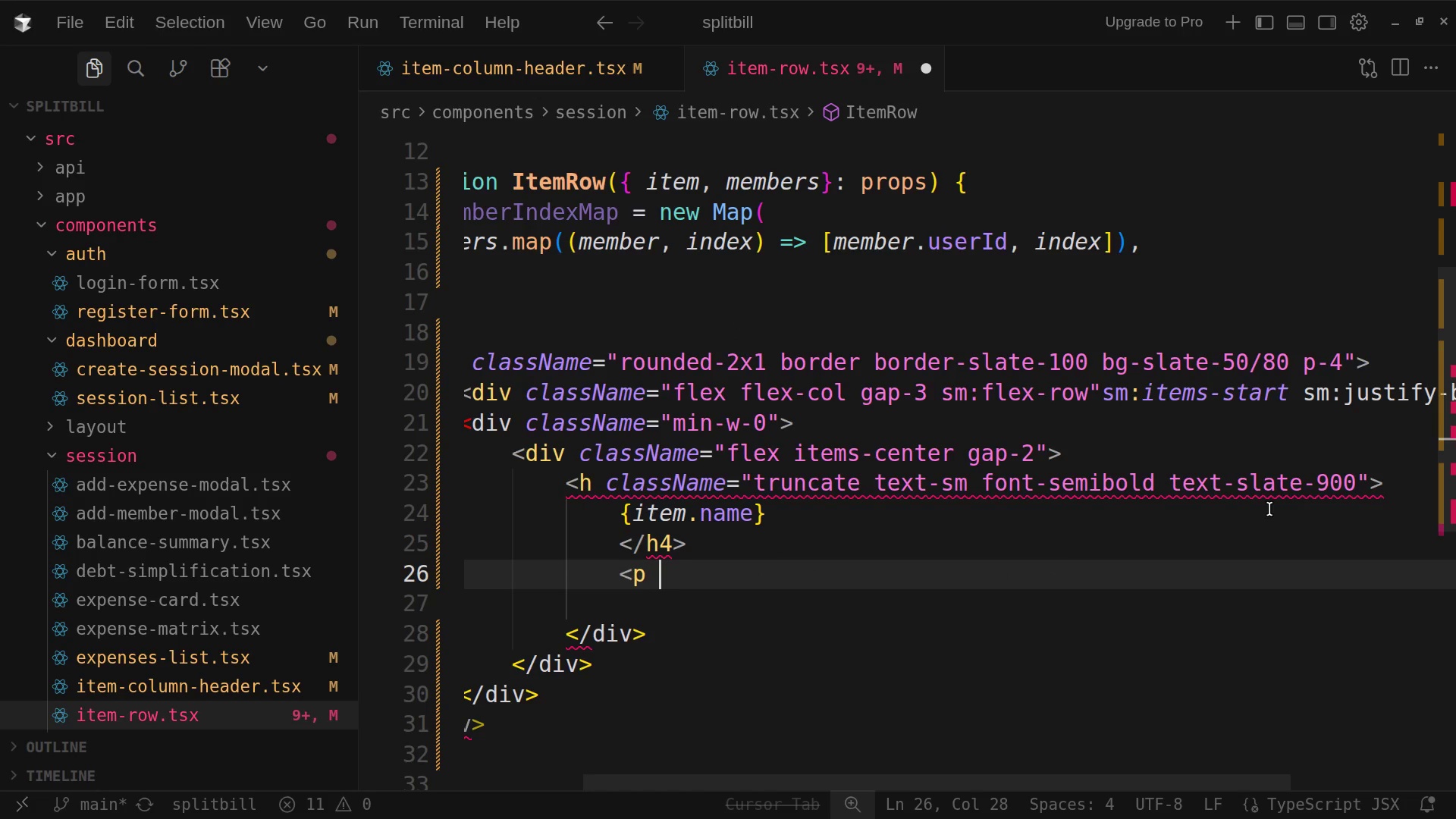 
key(Backspace)
 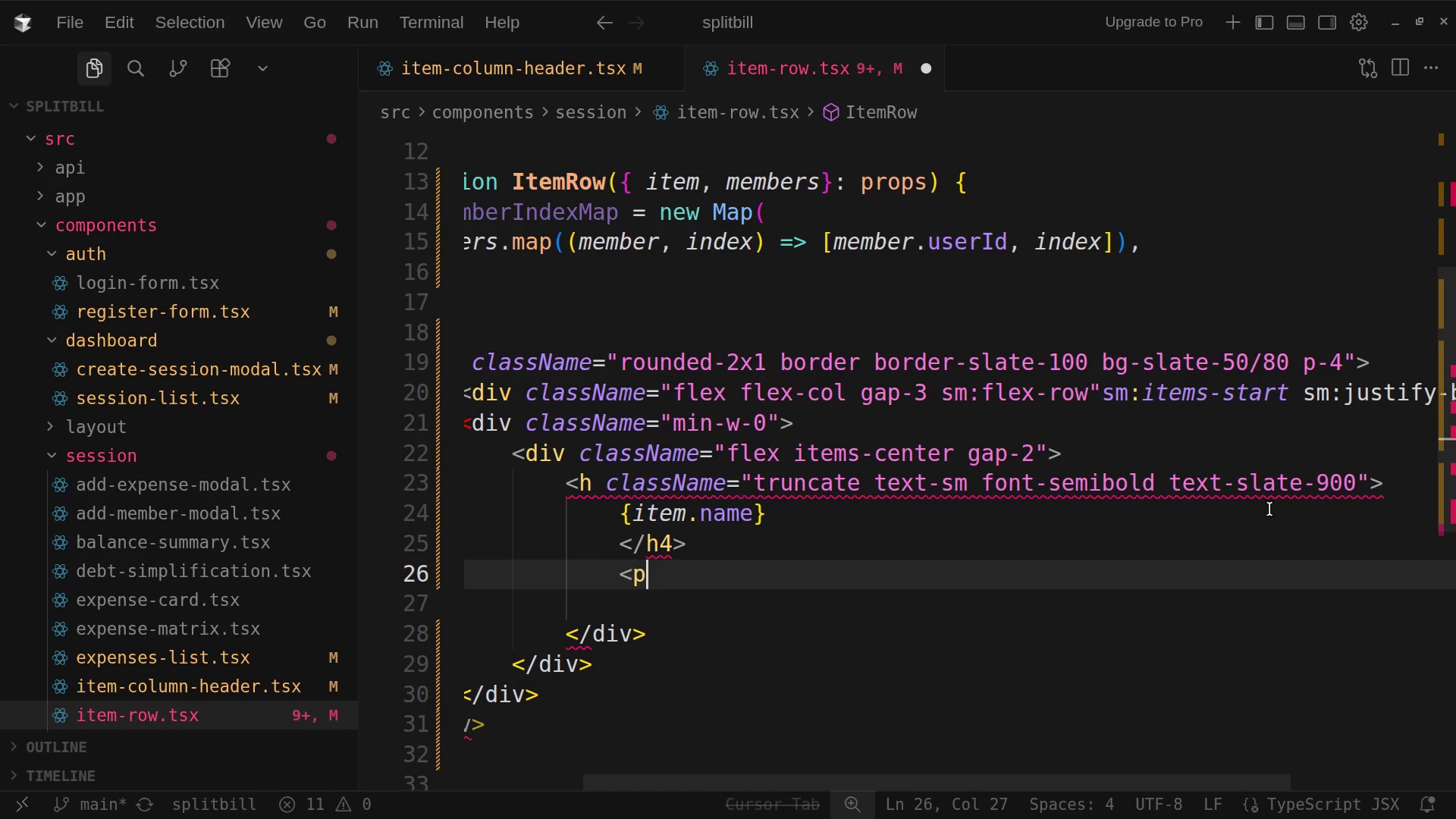 
key(Backspace)
 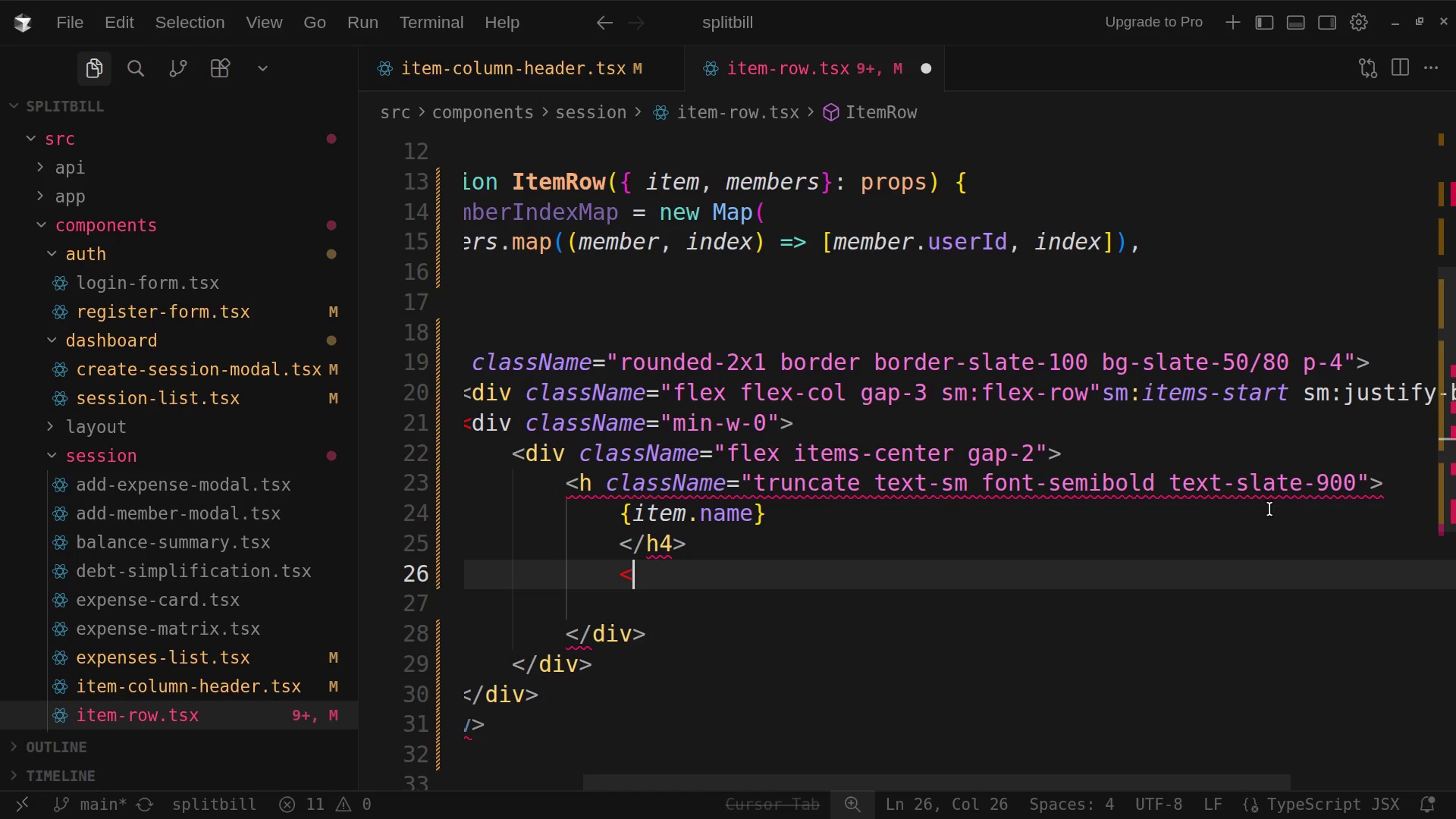 
key(Shift+B)
 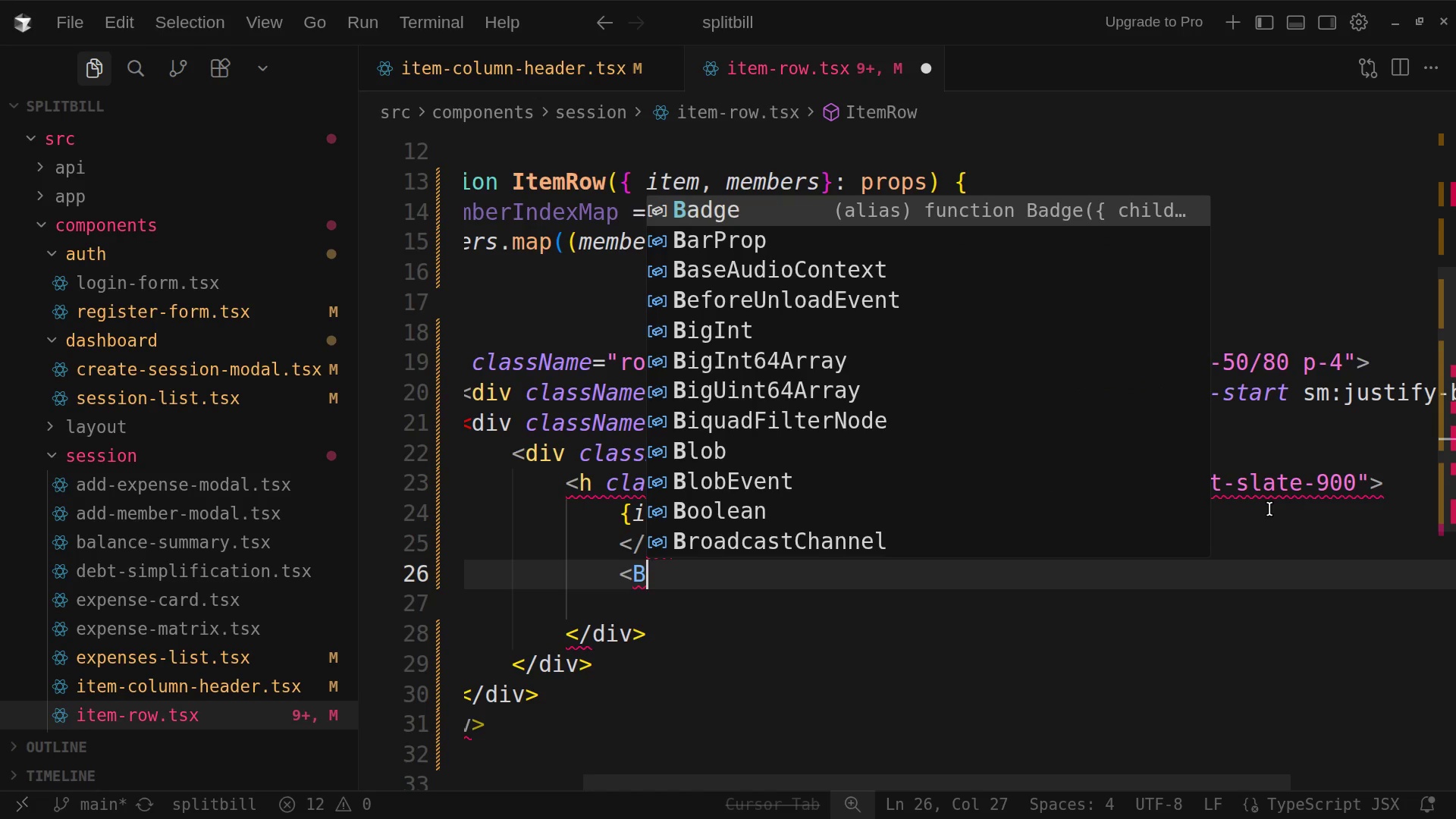 
type(adge)
 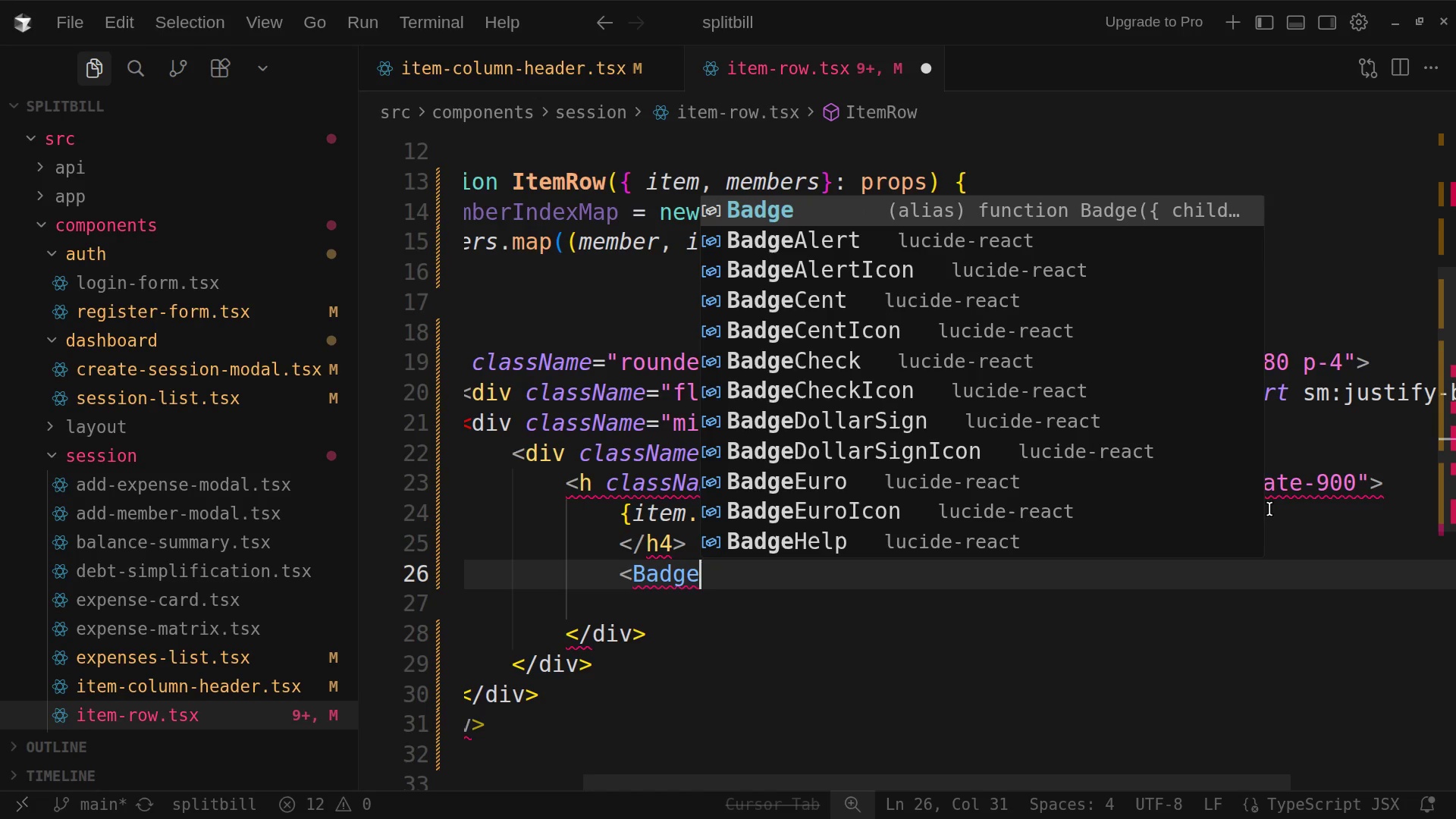 
wait(6.4)
 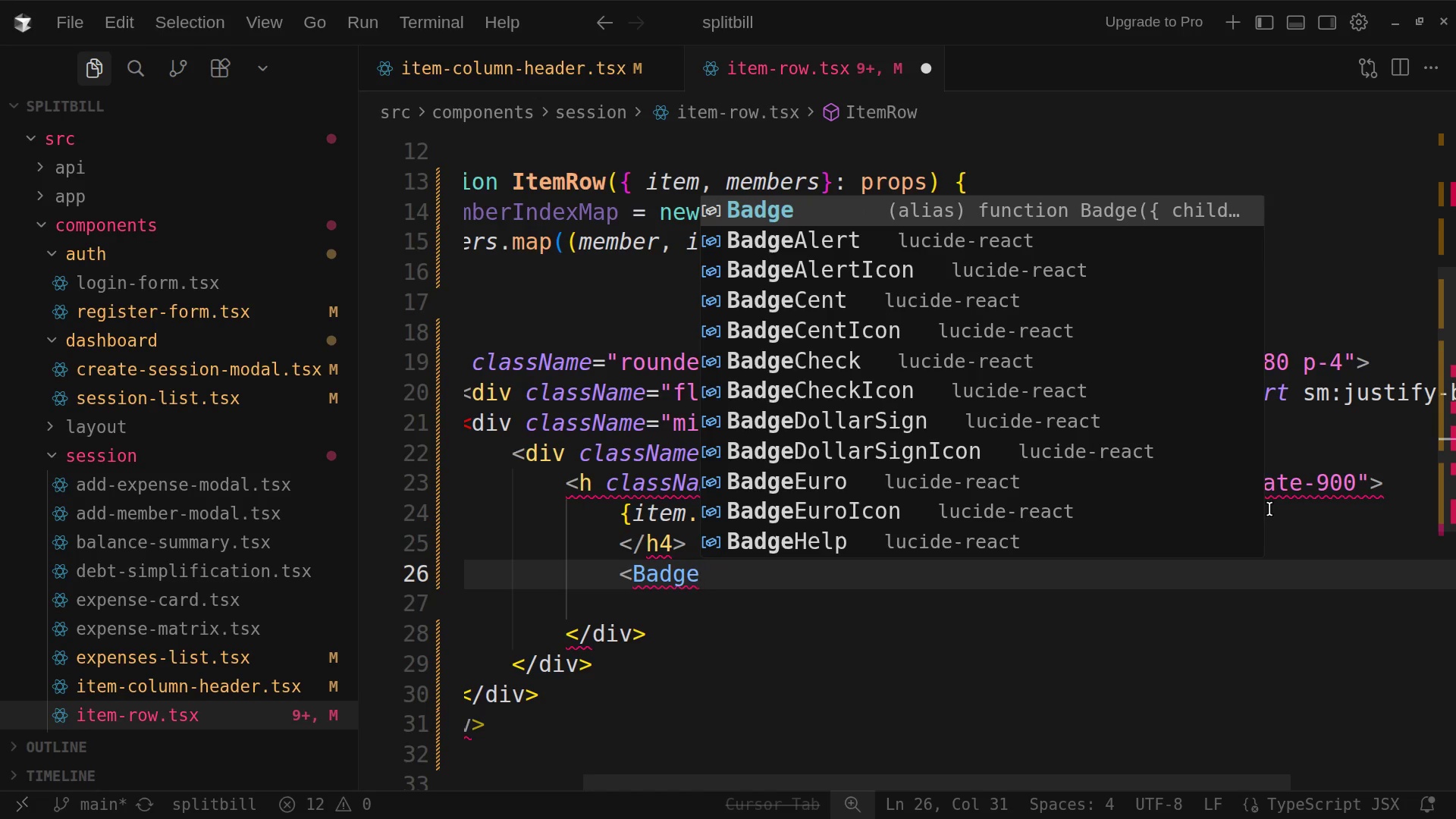 
key(Shift+Period)
 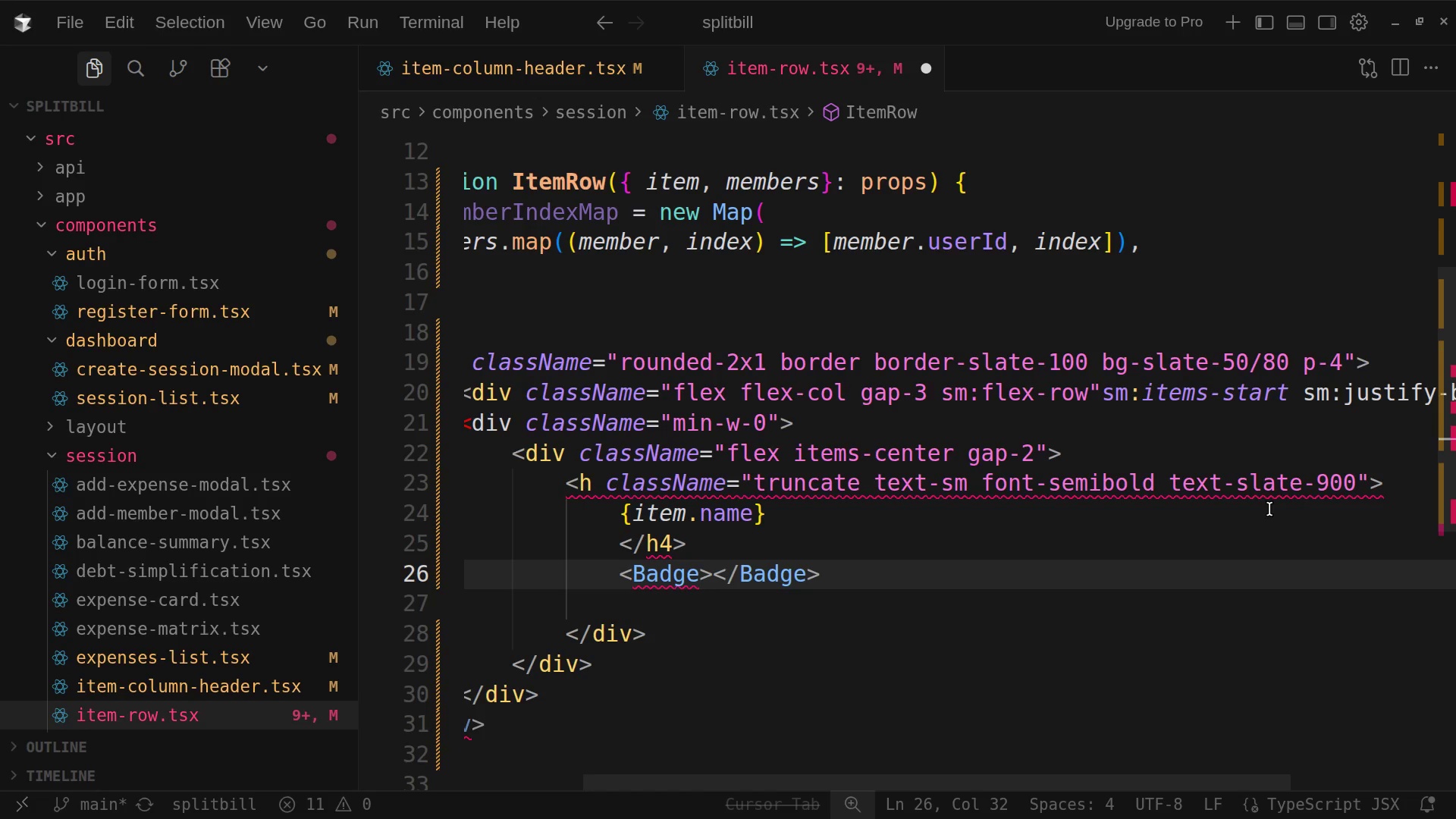 
wait(8.06)
 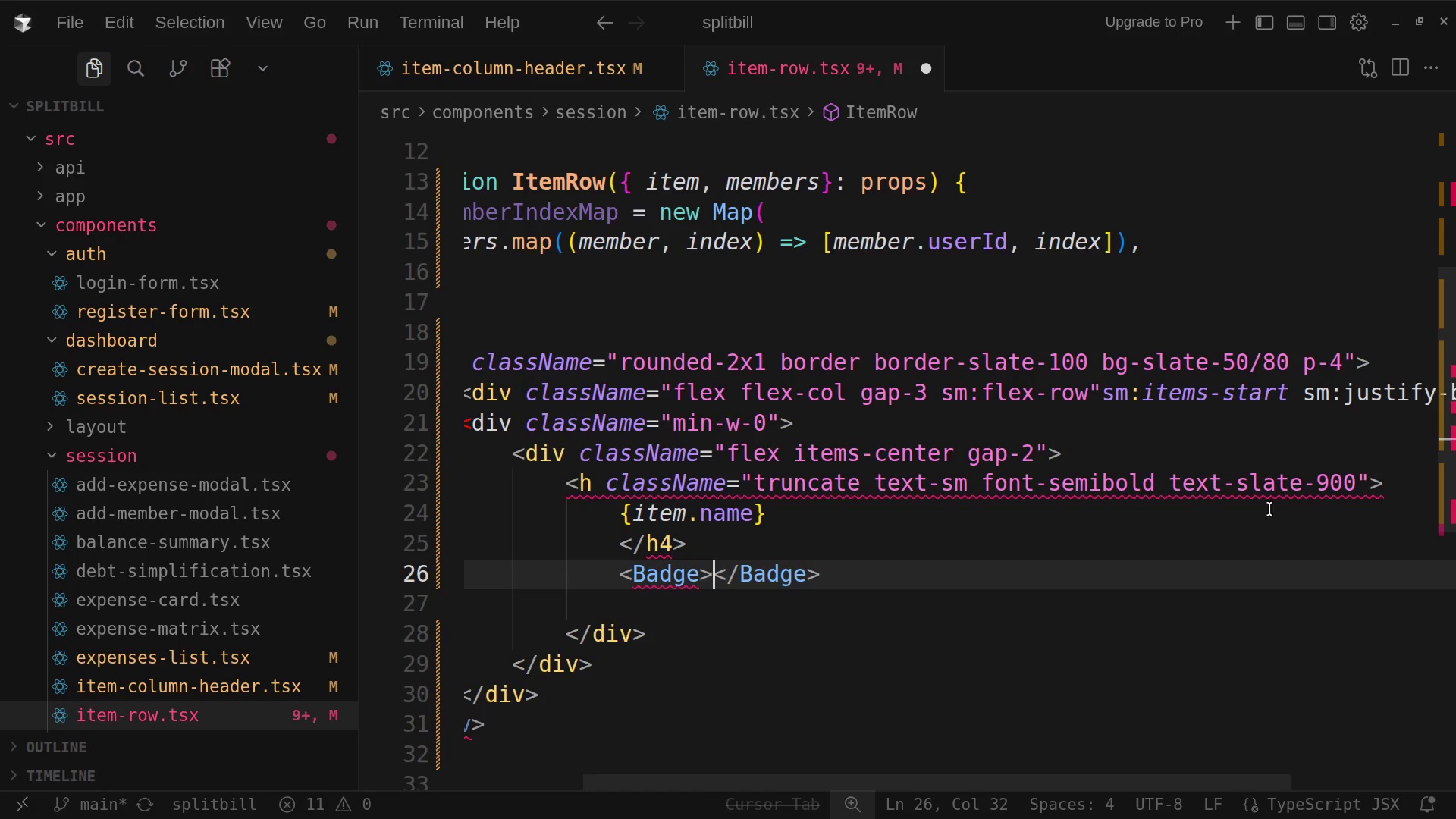 
key(Shift+BracketLeft)
 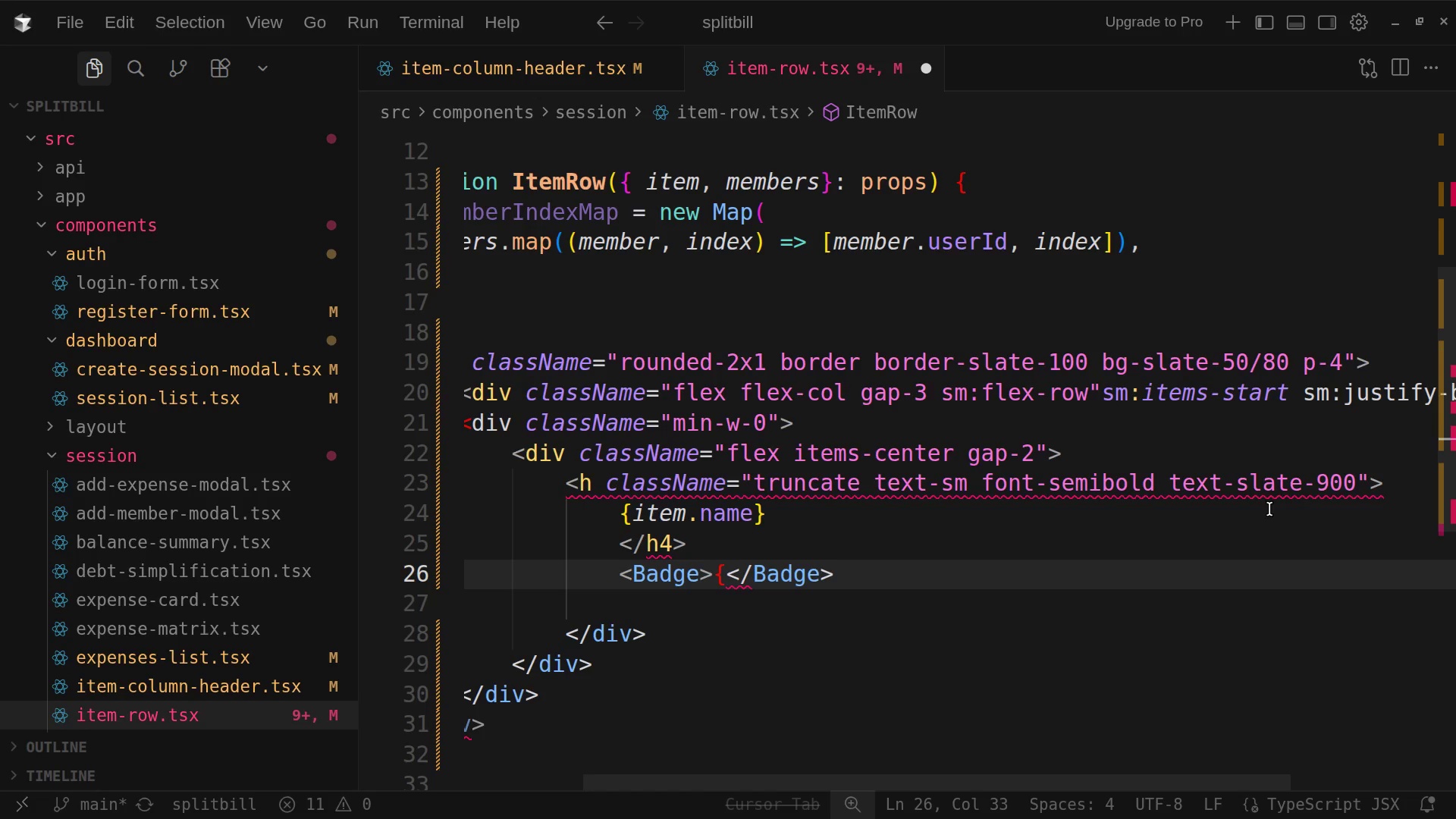 
key(Backspace)
 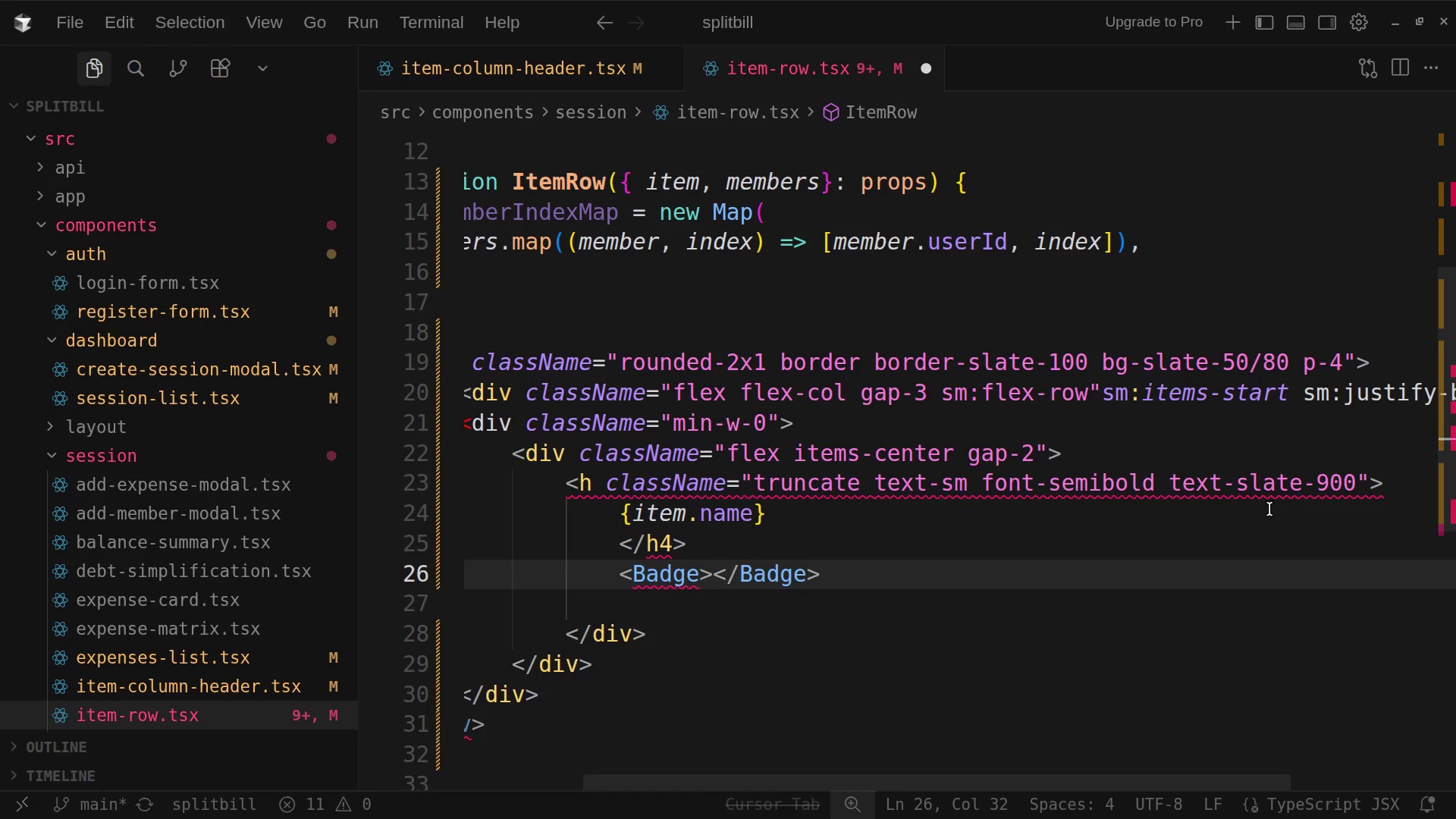 
wait(6.69)
 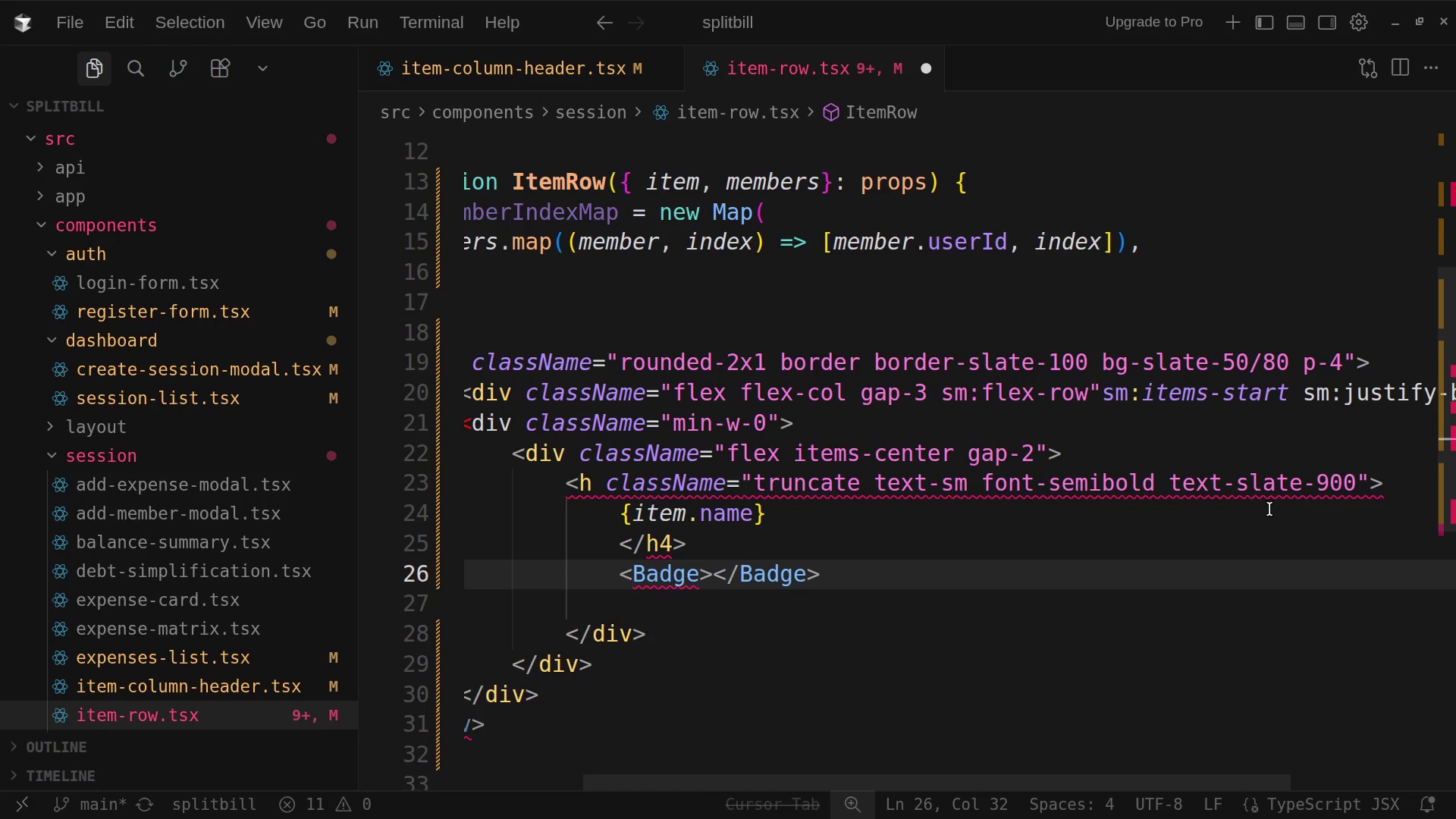 
key(Shift+BracketLeft)
 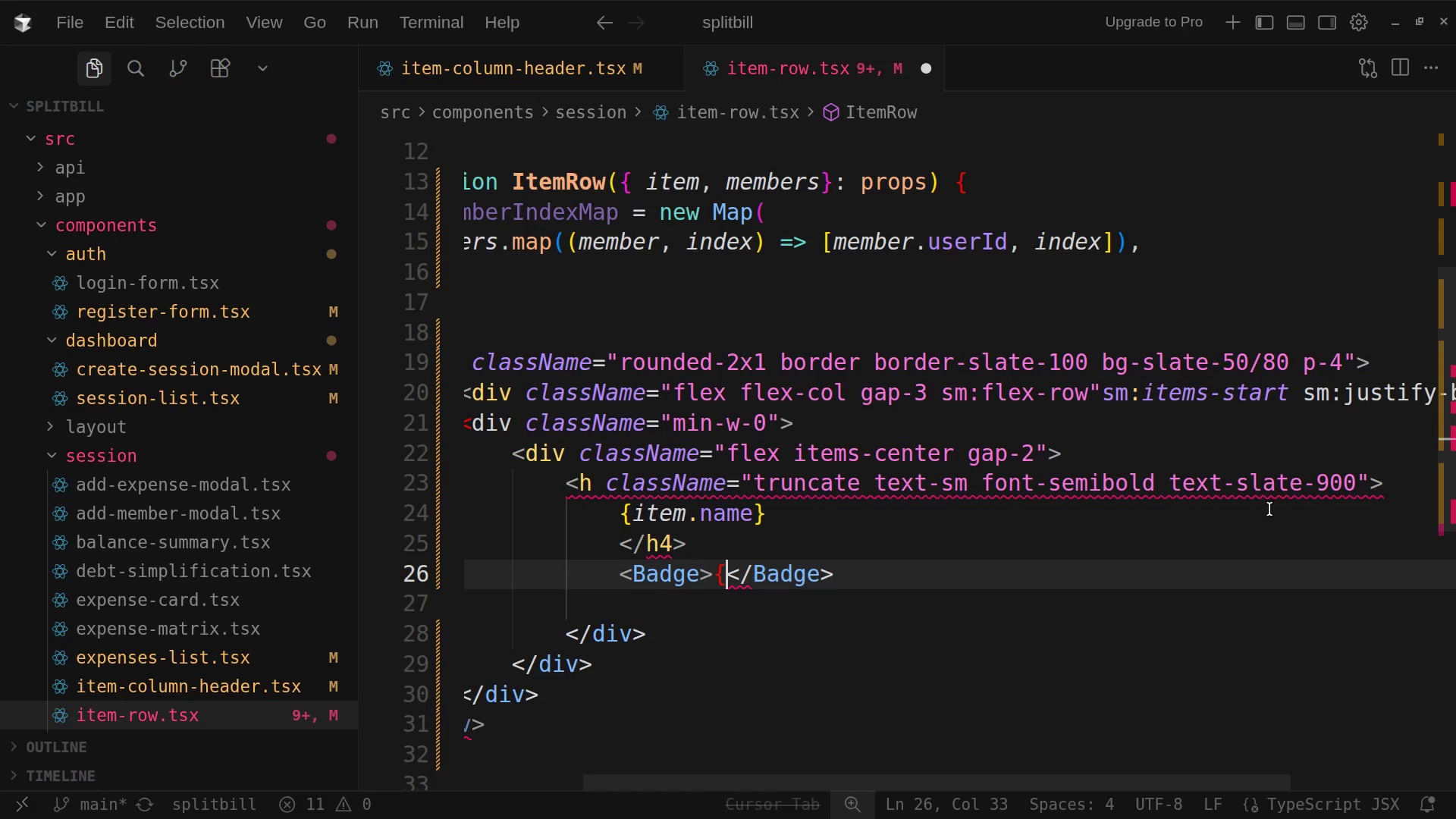 
wait(5.53)
 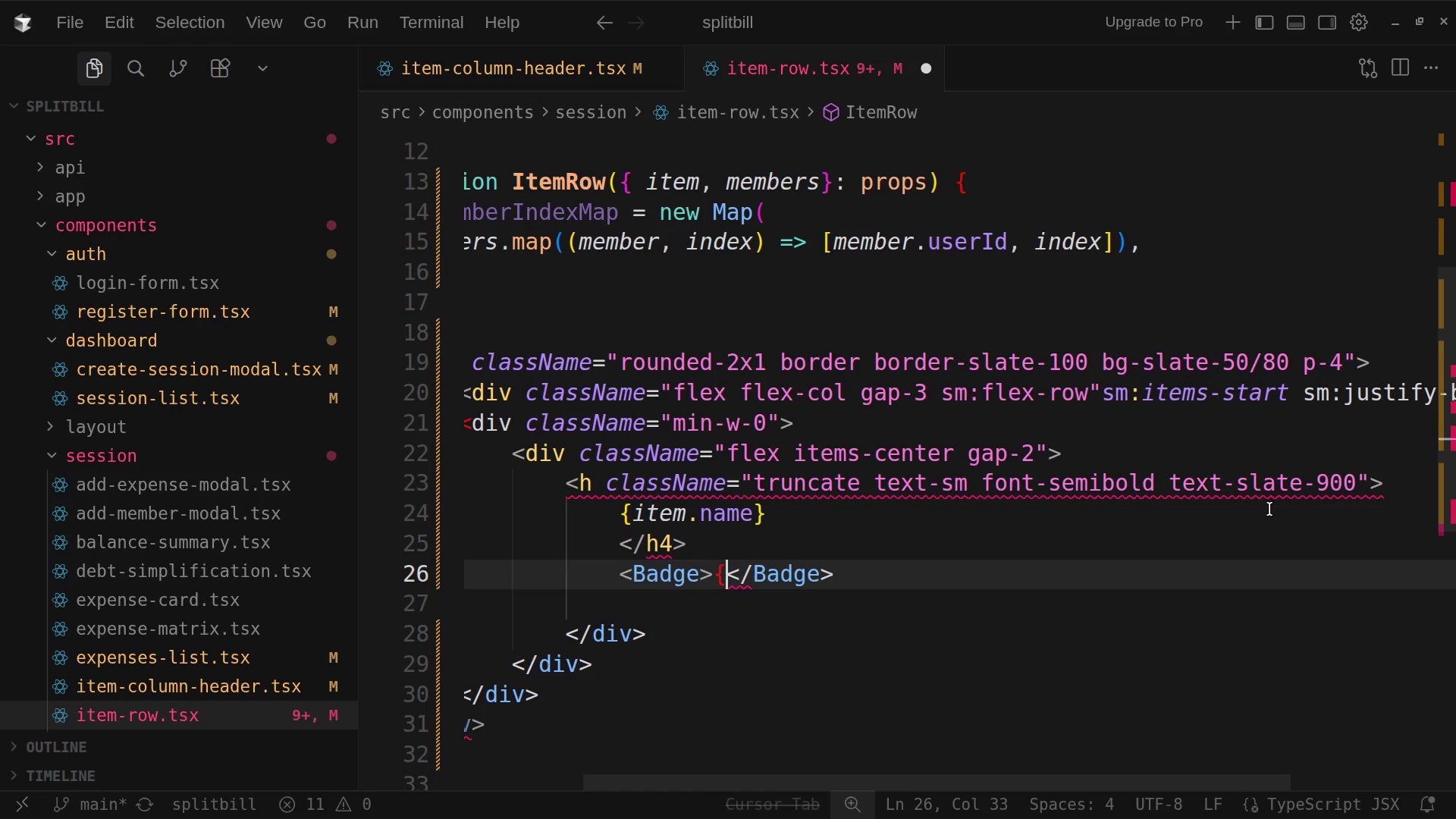 
type(format)
 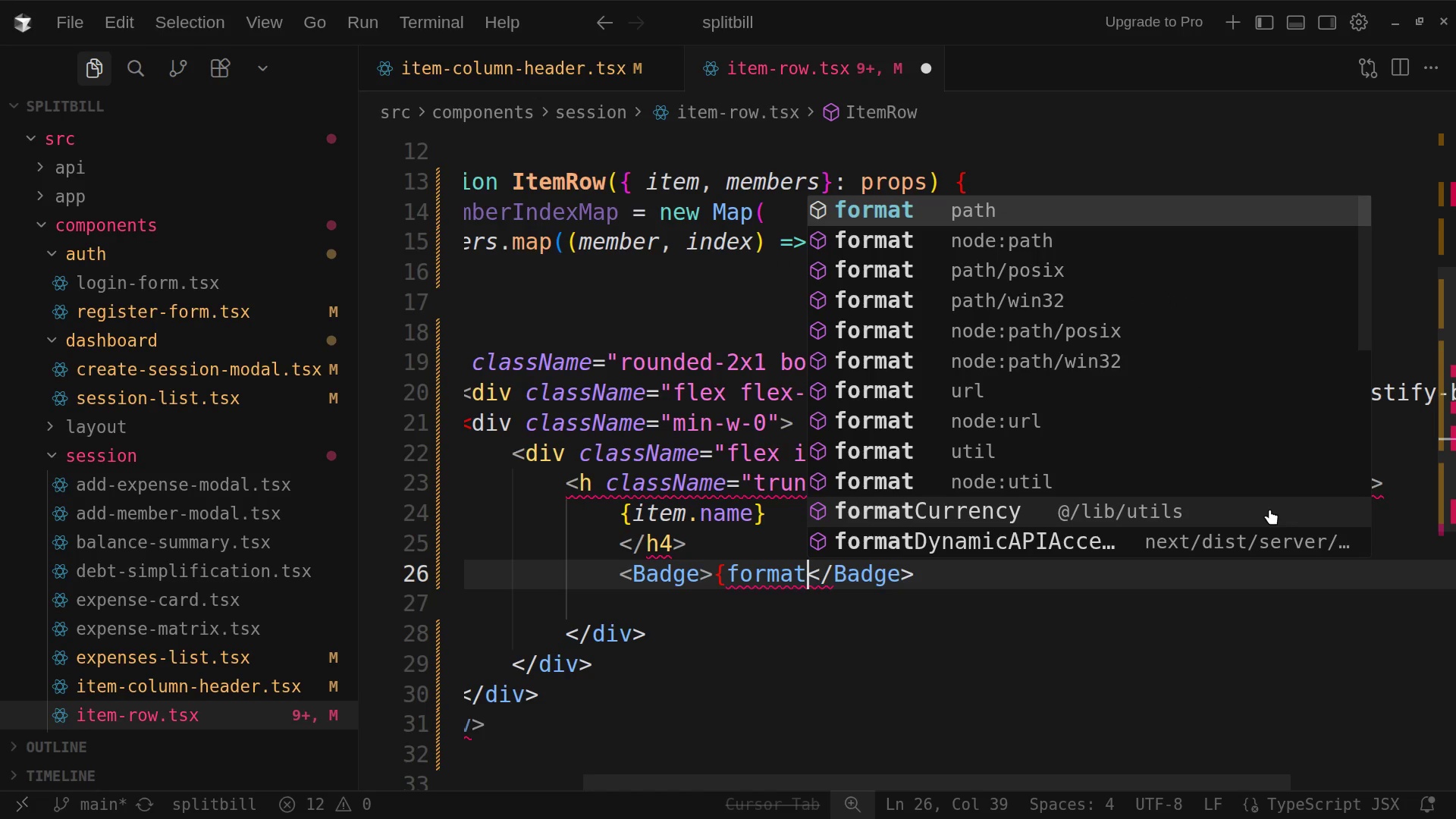 
type(Curr)
 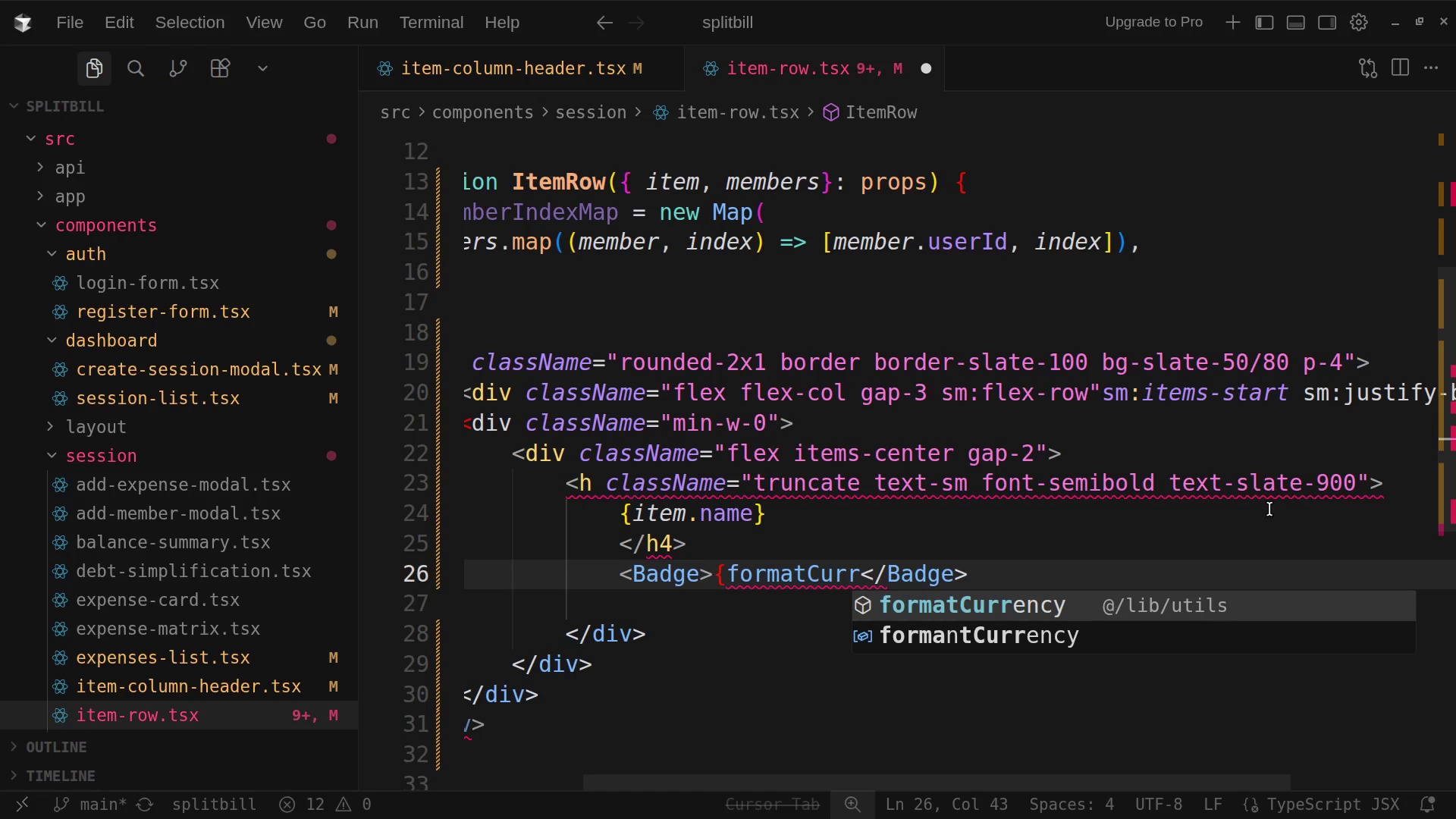 
type(ency)
 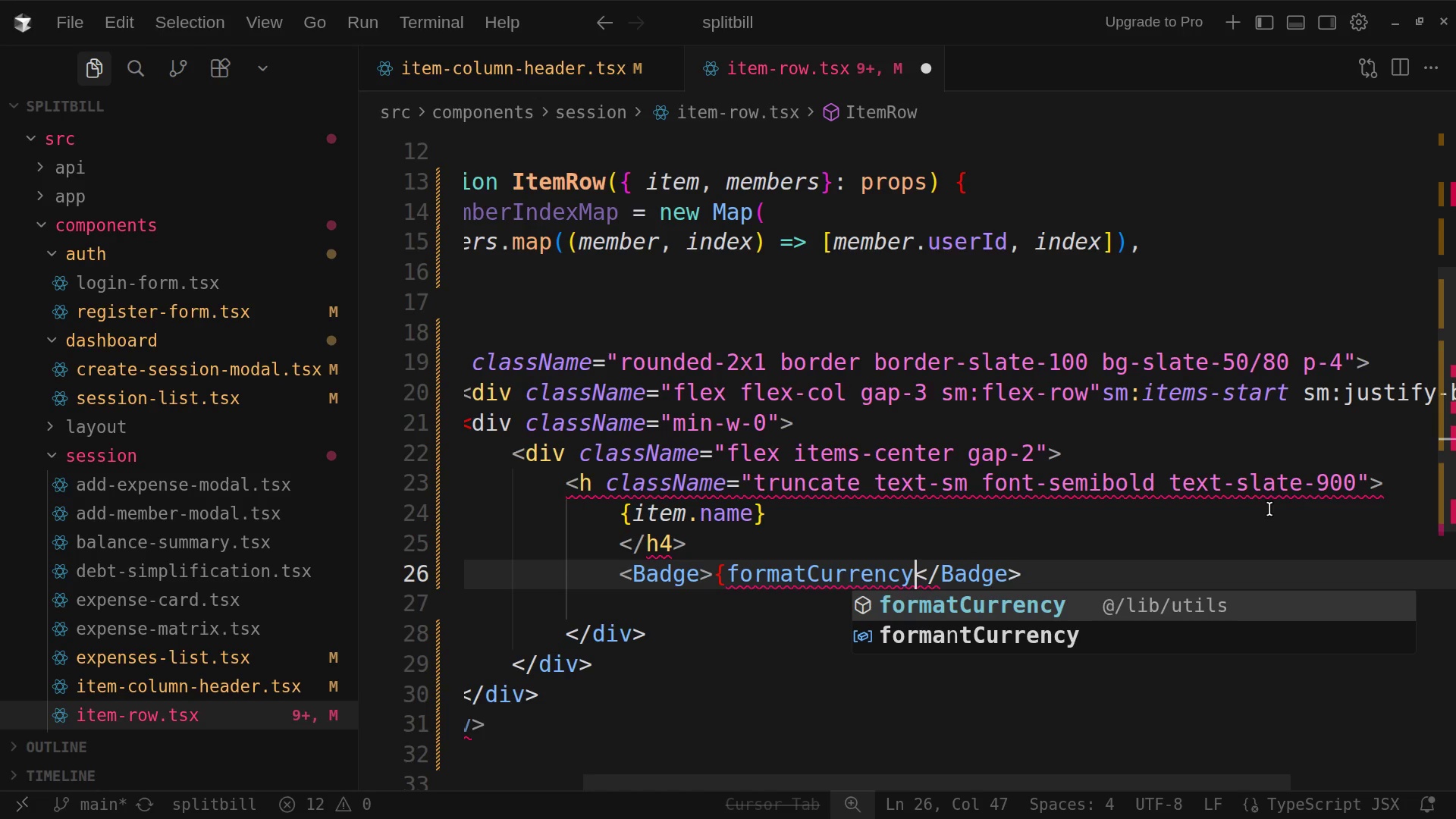 
wait(7.03)
 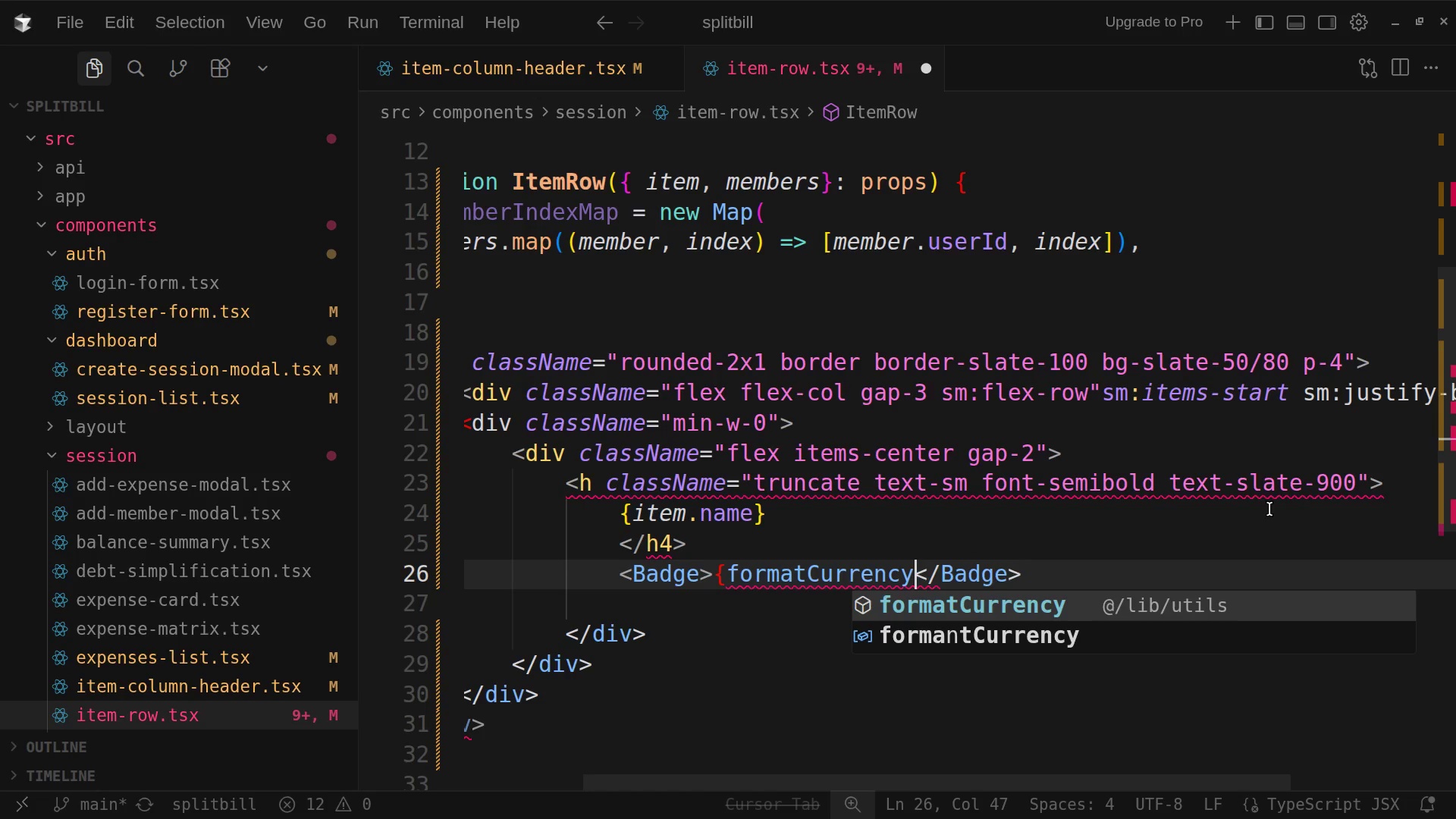 
key(Shift+9)
 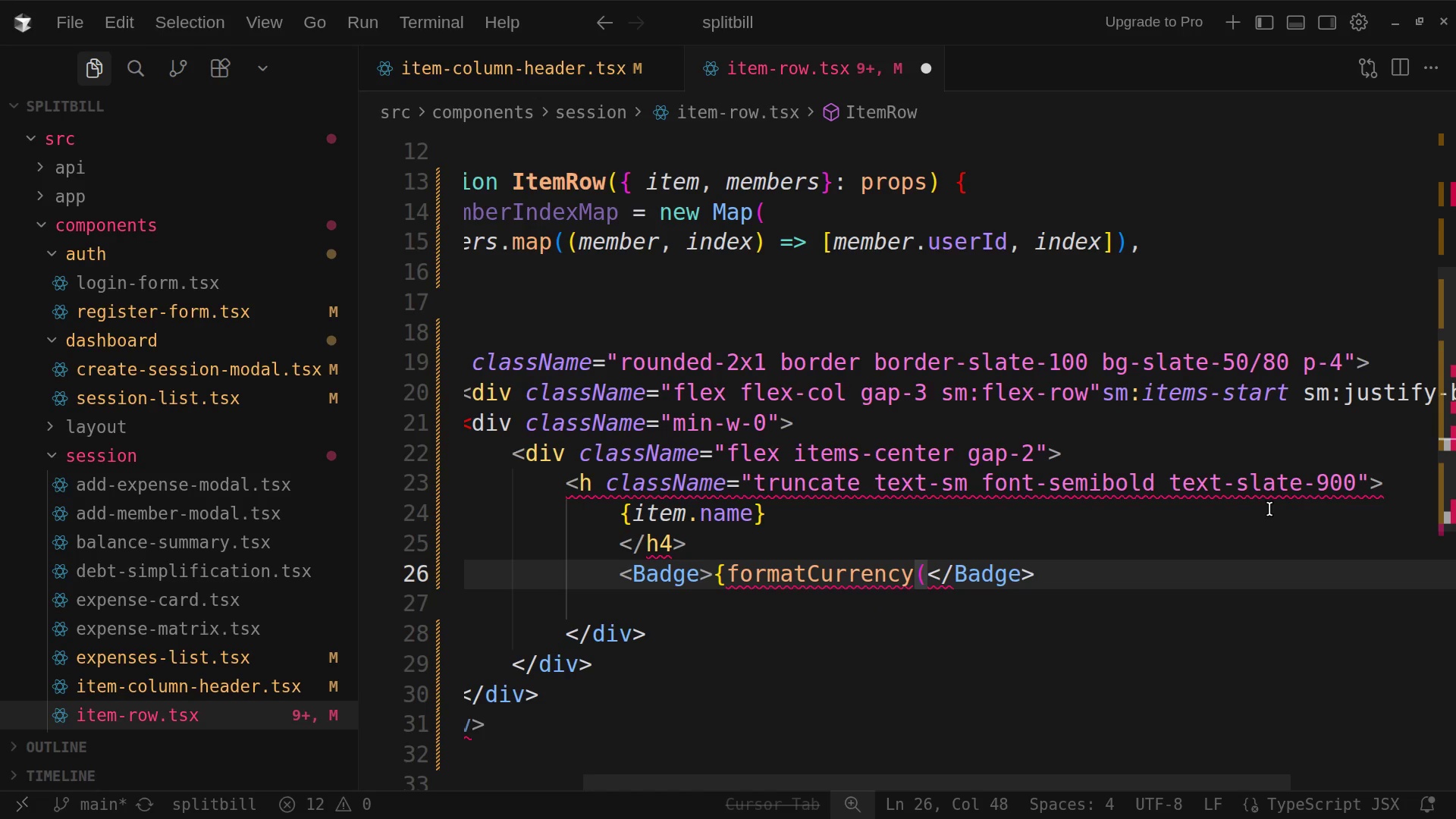 
wait(5.0)
 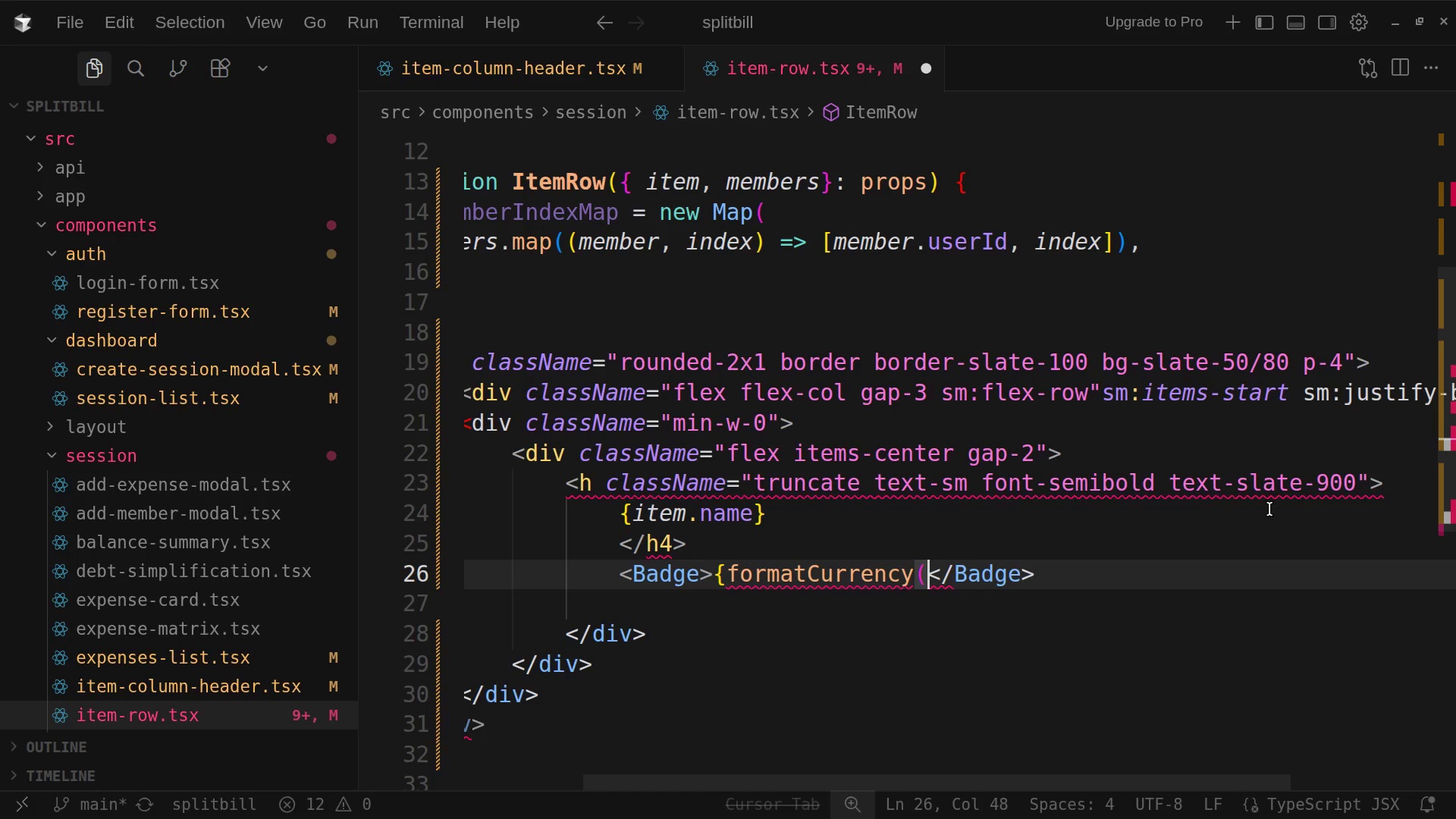 
type(item)
 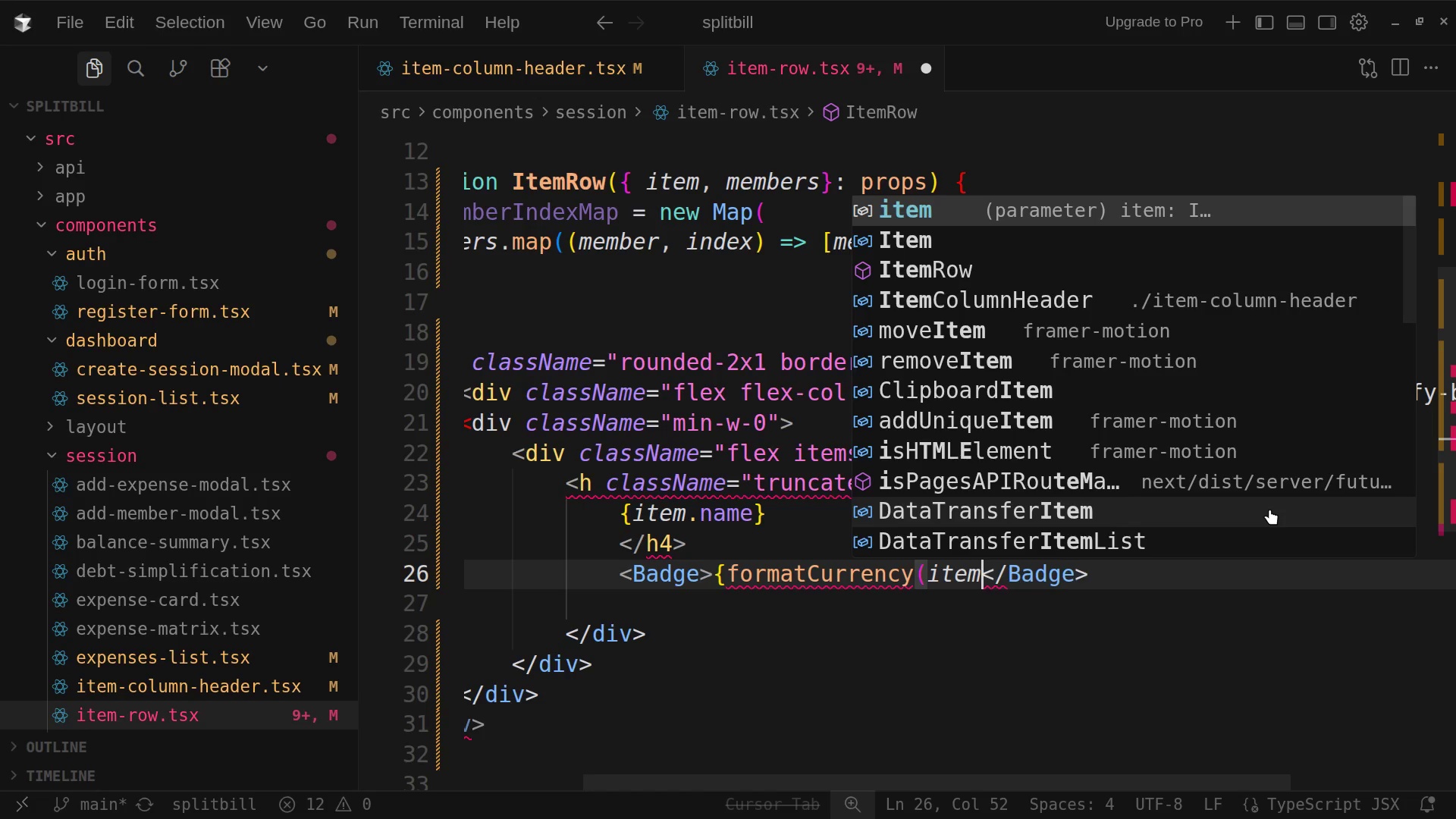 
wait(6.96)
 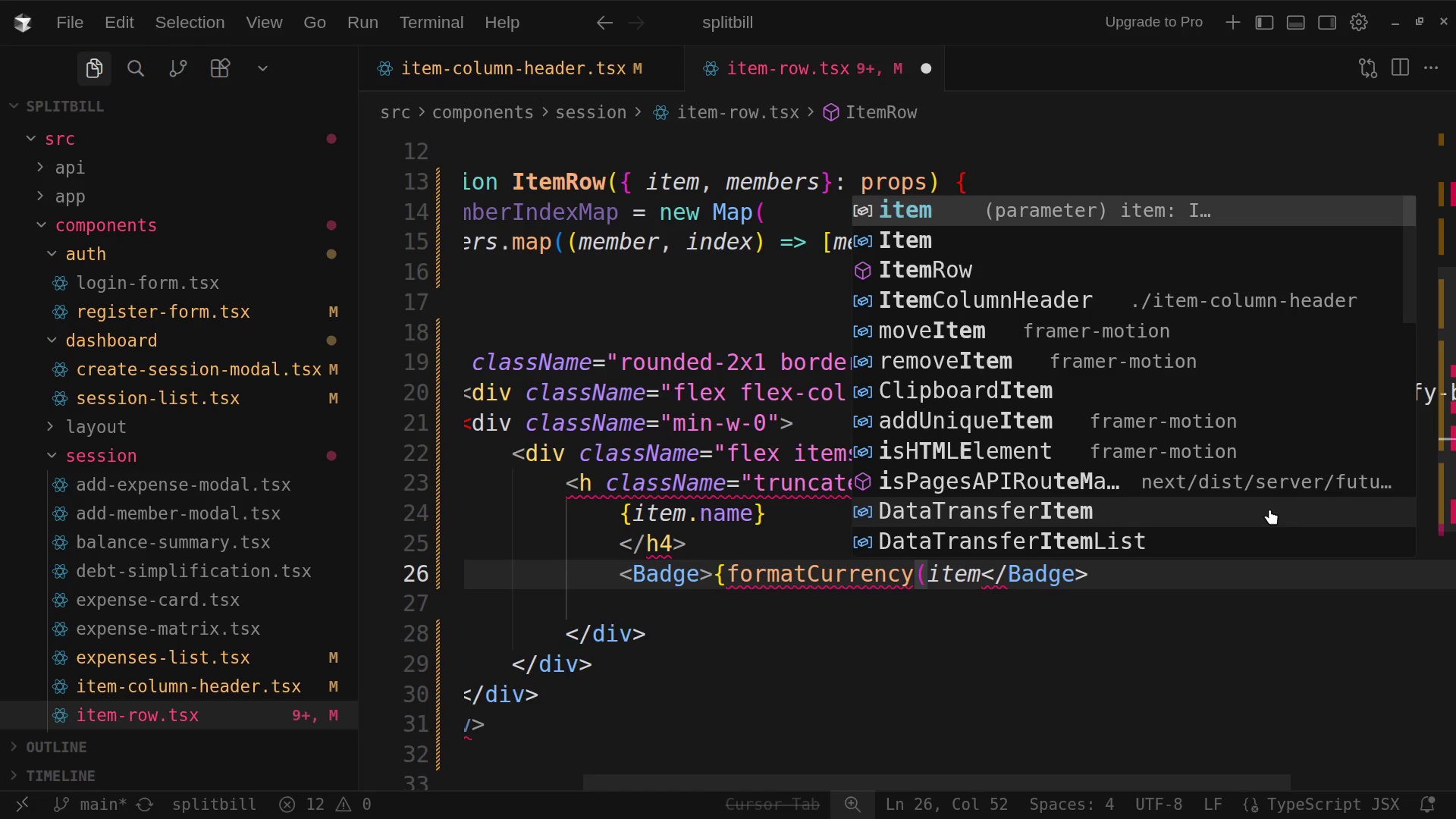 
type(.price)
 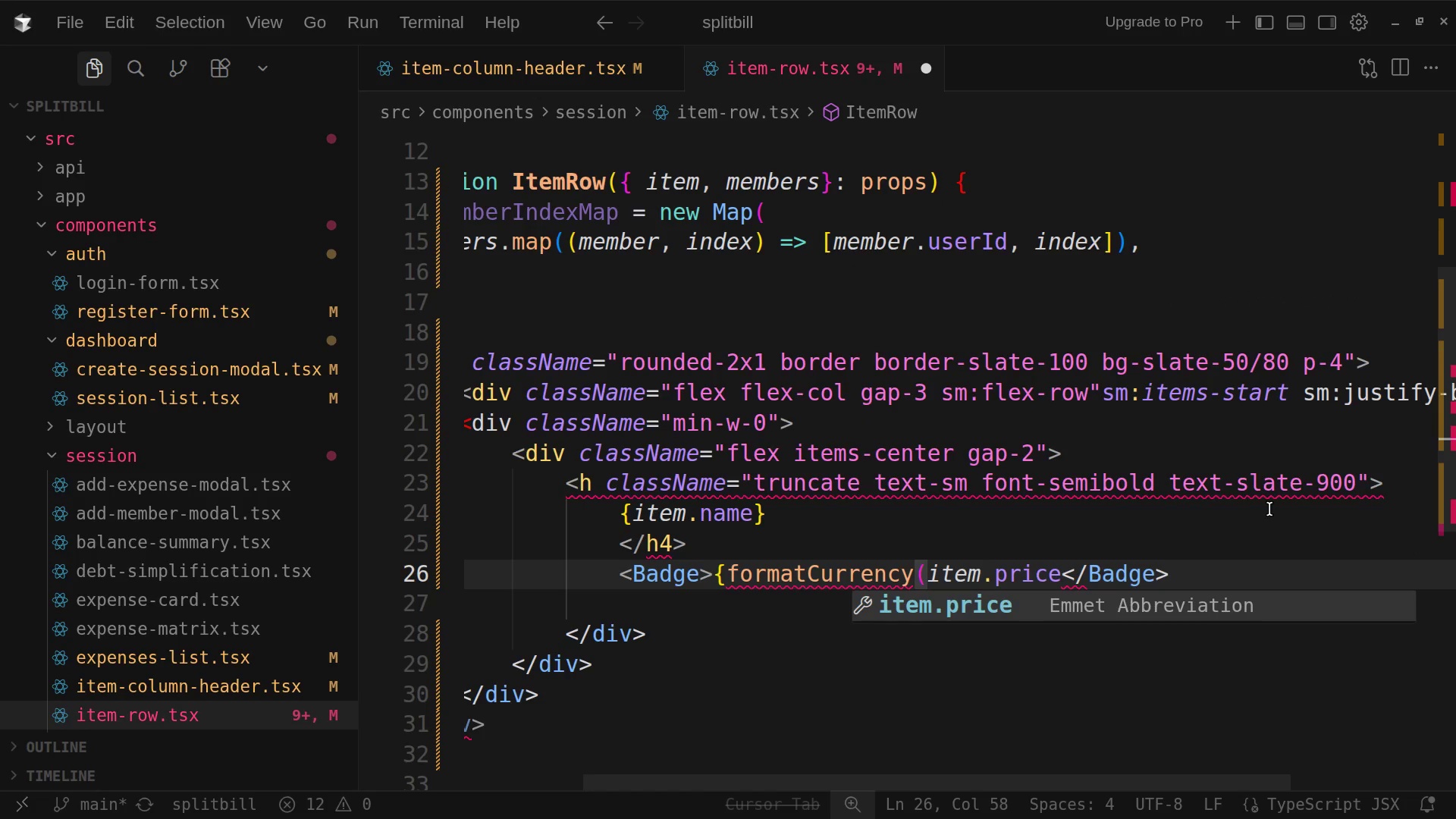 
key(Shift+0)
 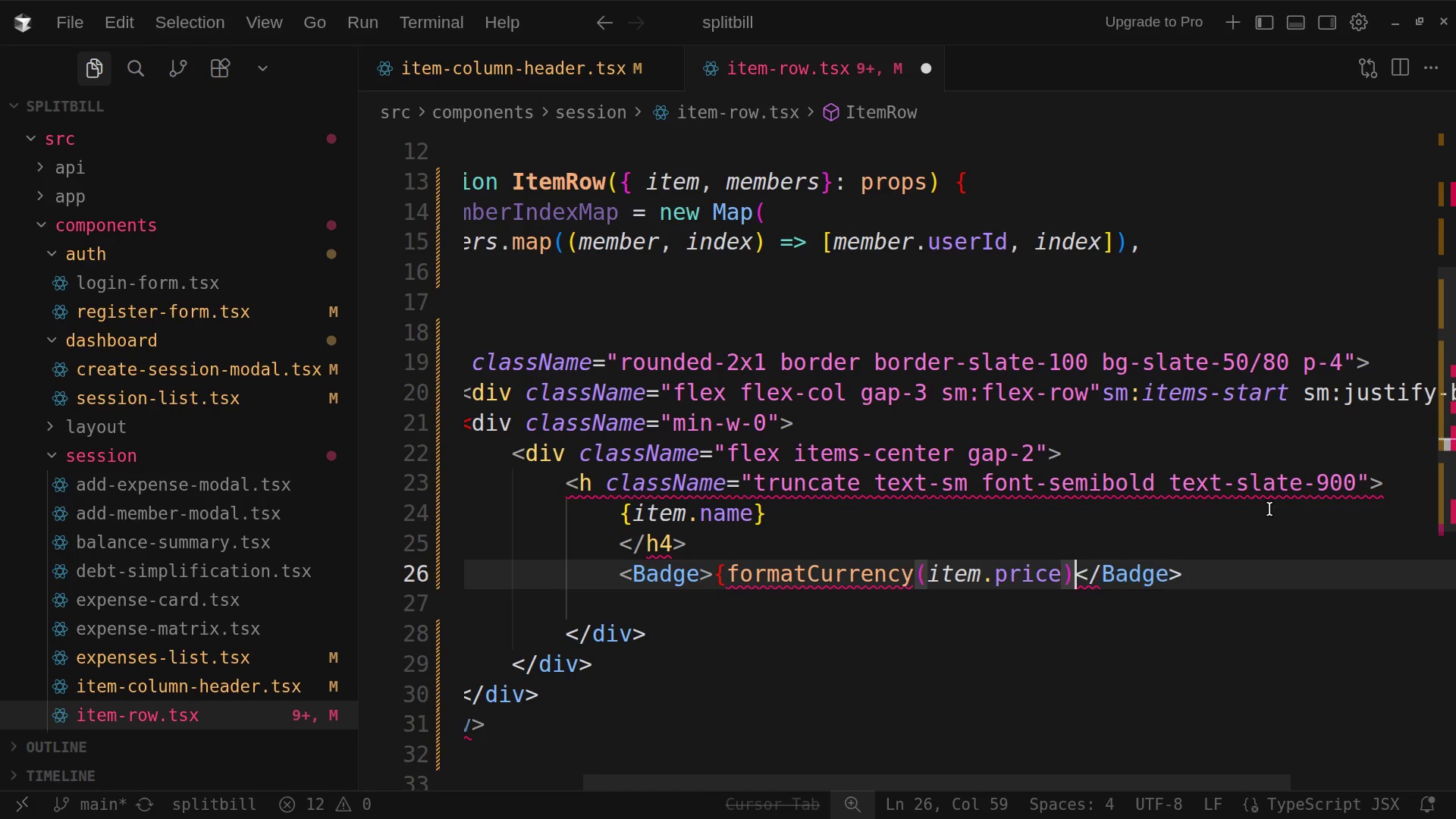 
key(Shift+BracketRight)
 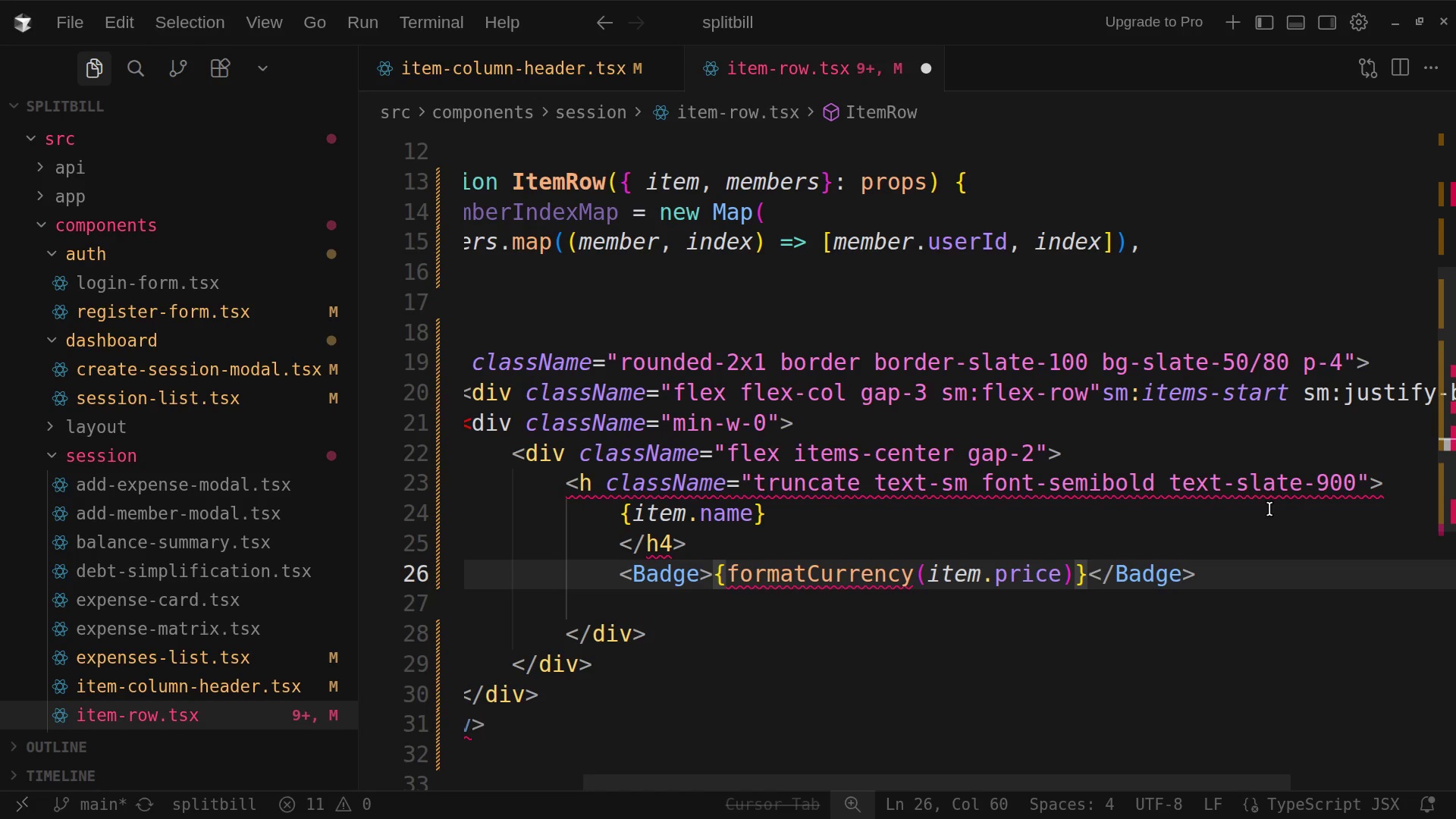 
wait(8.72)
 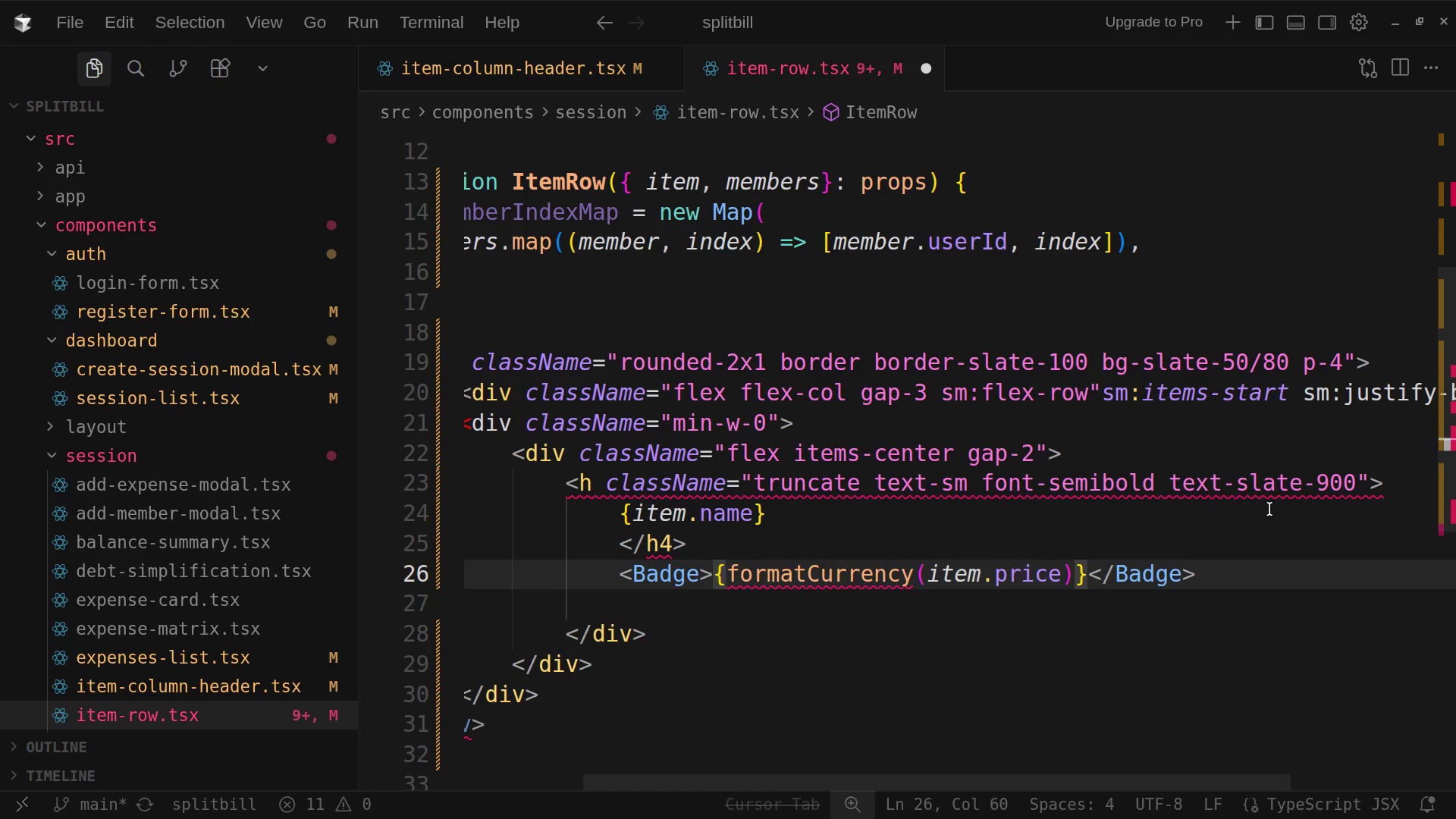 
left_click([1212, 578])
 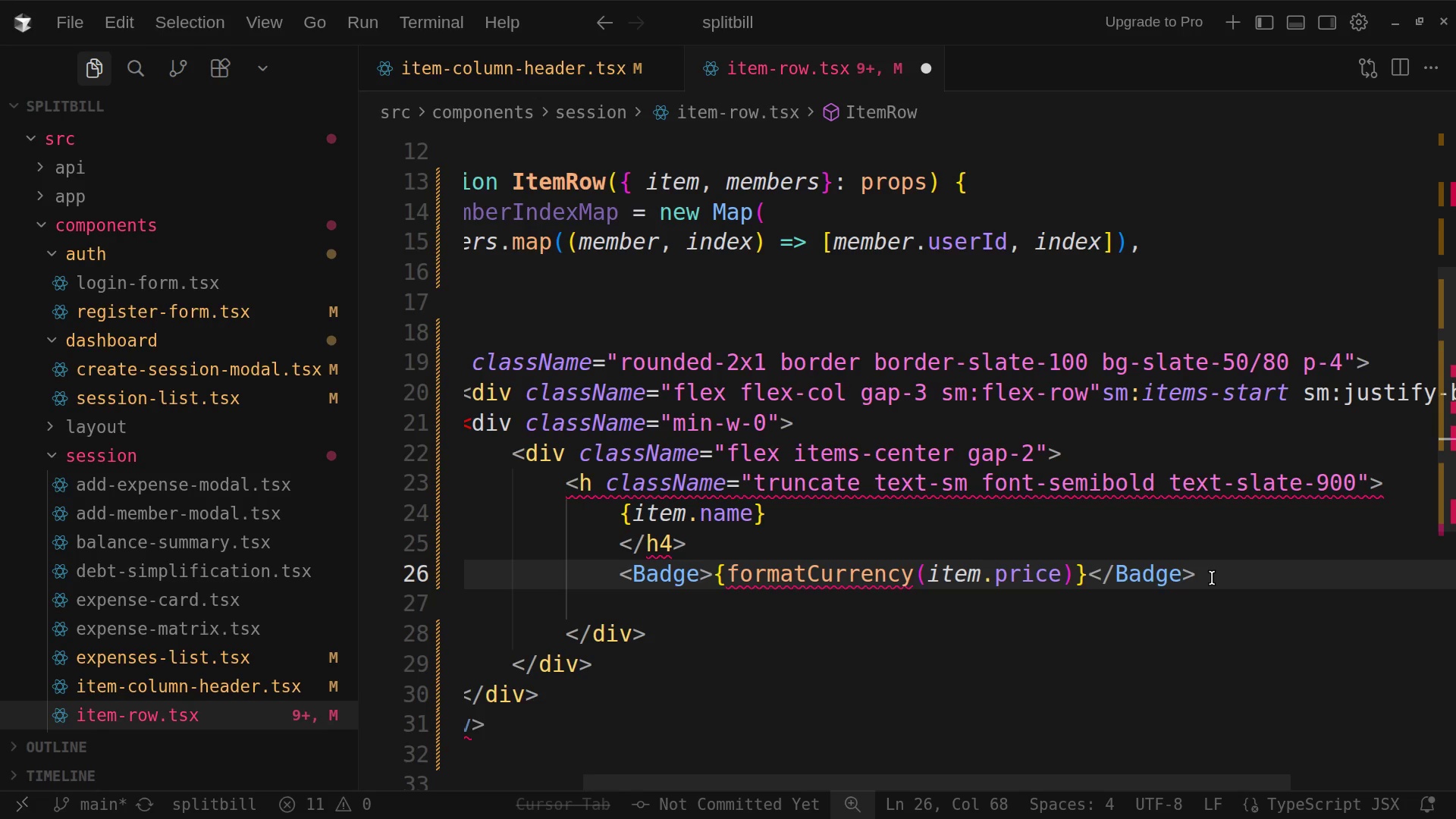 
key(Enter)
 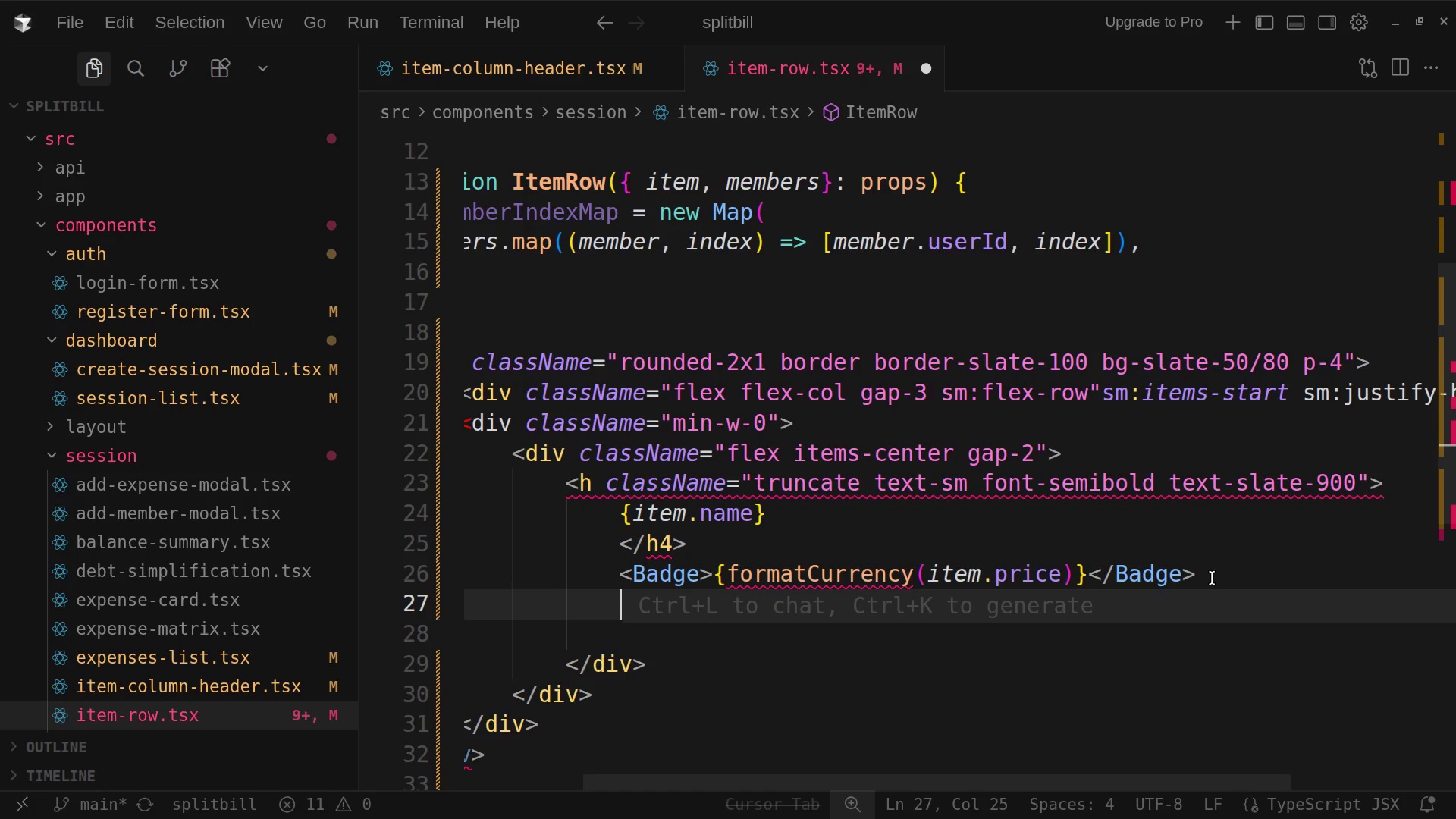 
wait(8.05)
 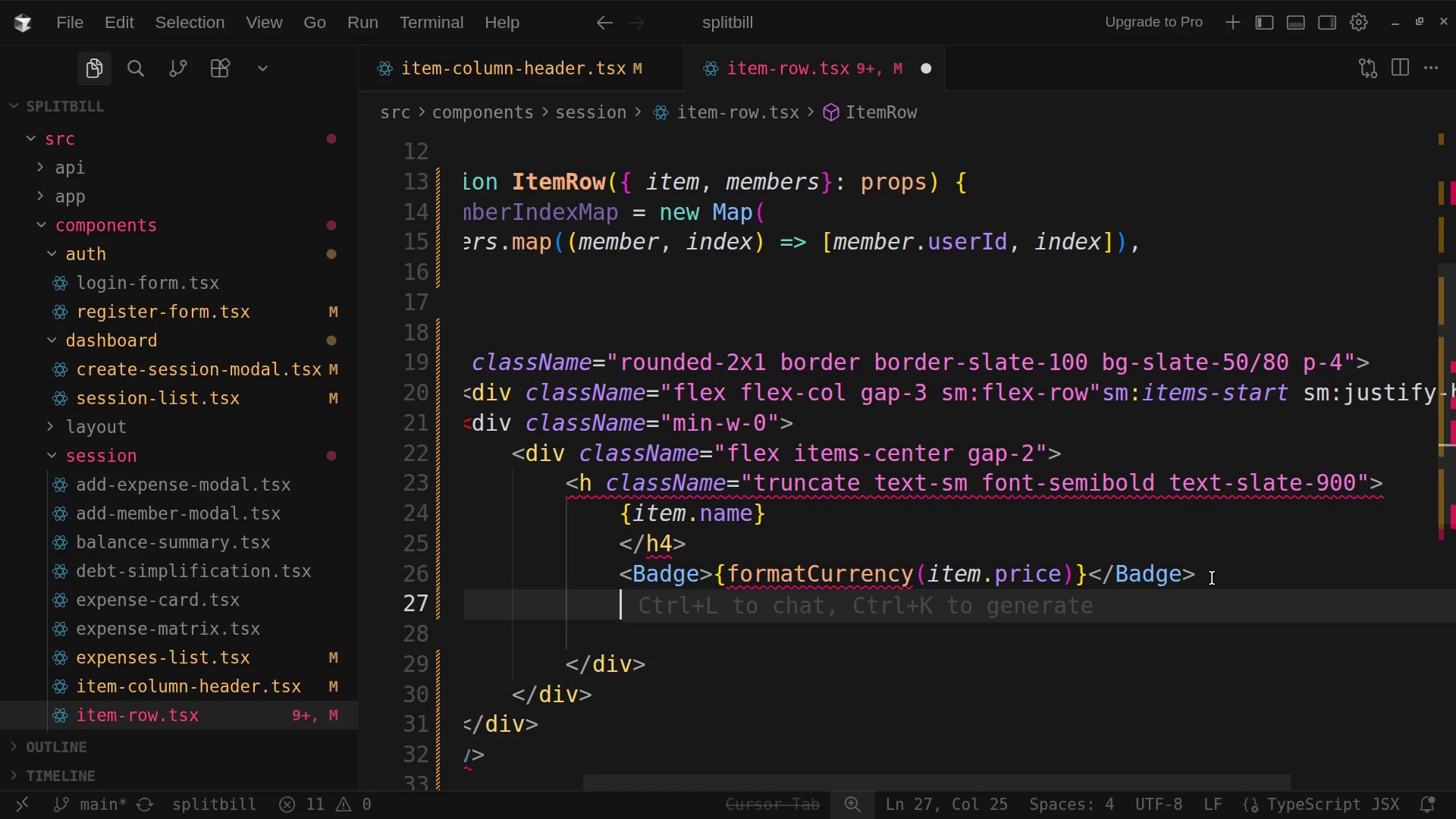 
hold_key(key=ShiftLeft, duration=1.33)
 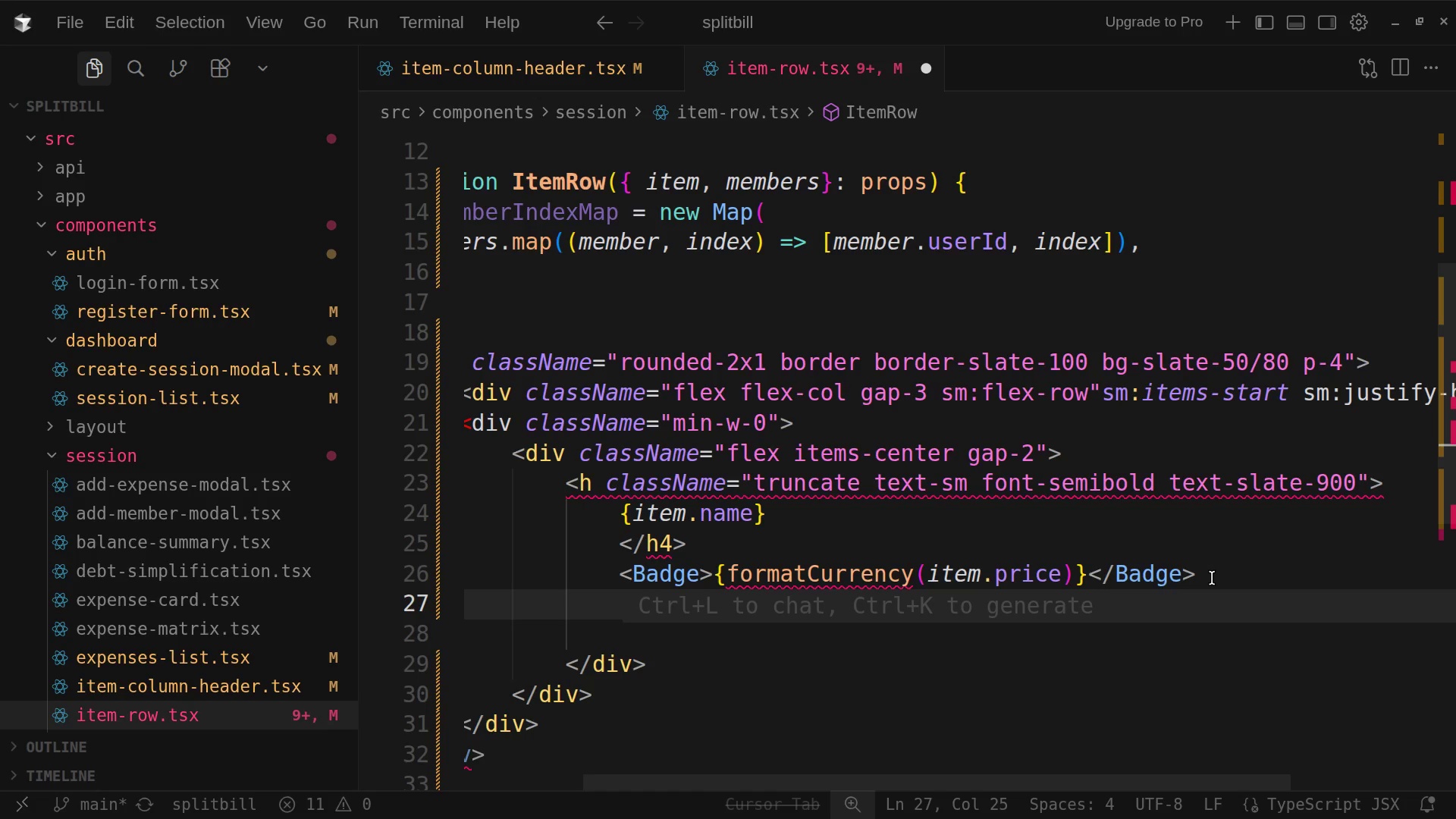 
key(Shift+Comma)
 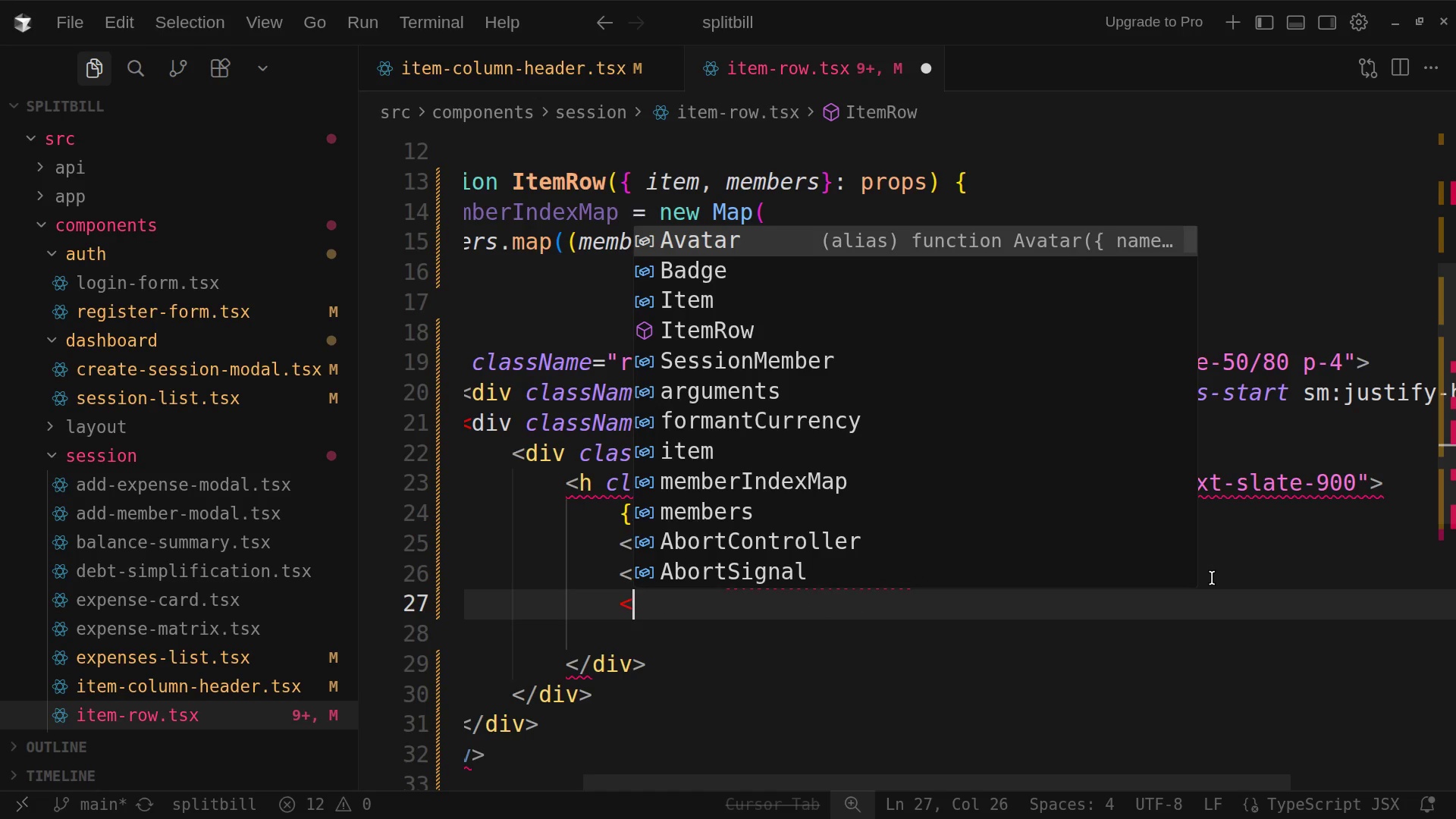 
wait(5.76)
 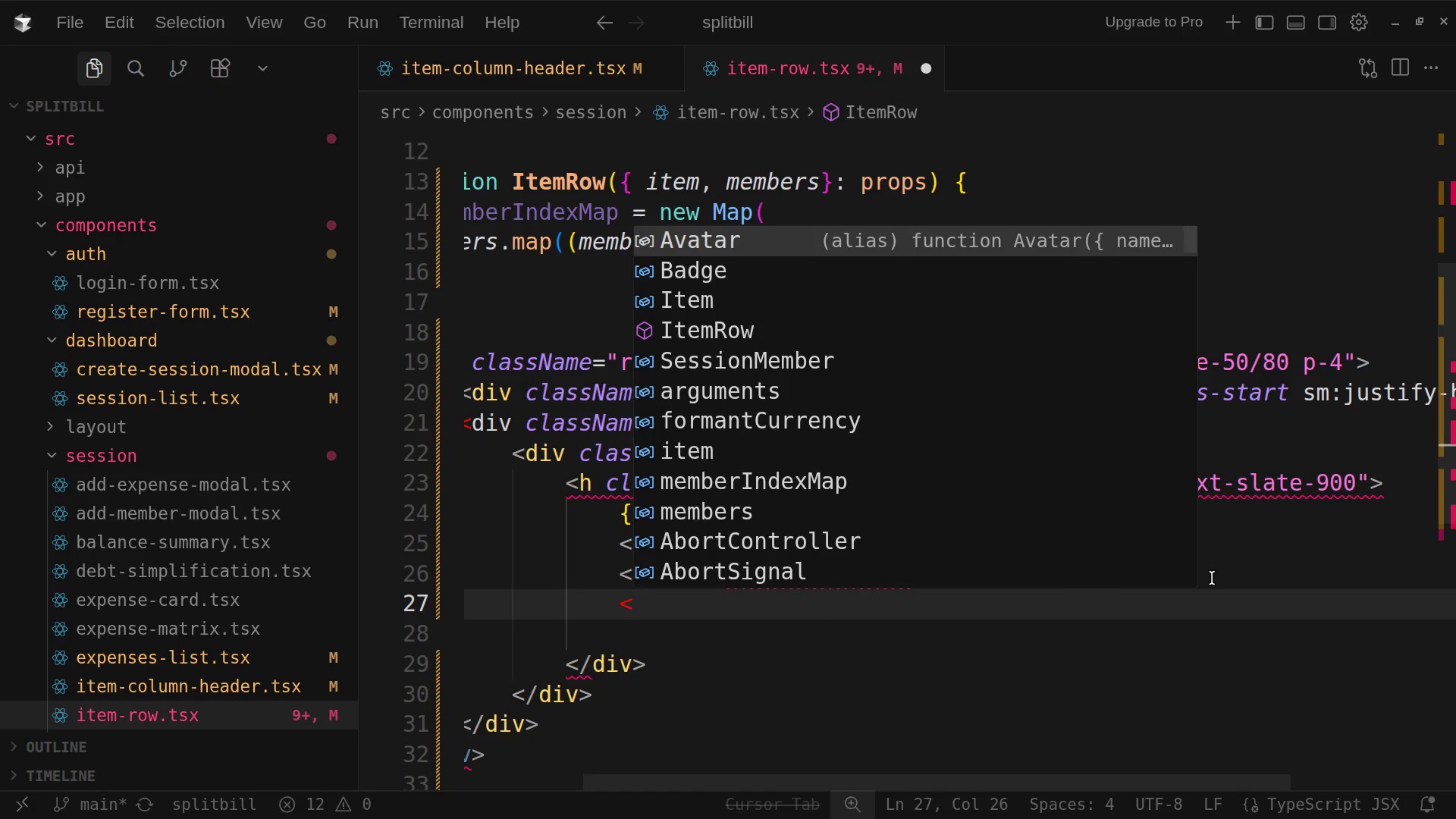 
hold_key(key=ShiftLeft, duration=0.43)
 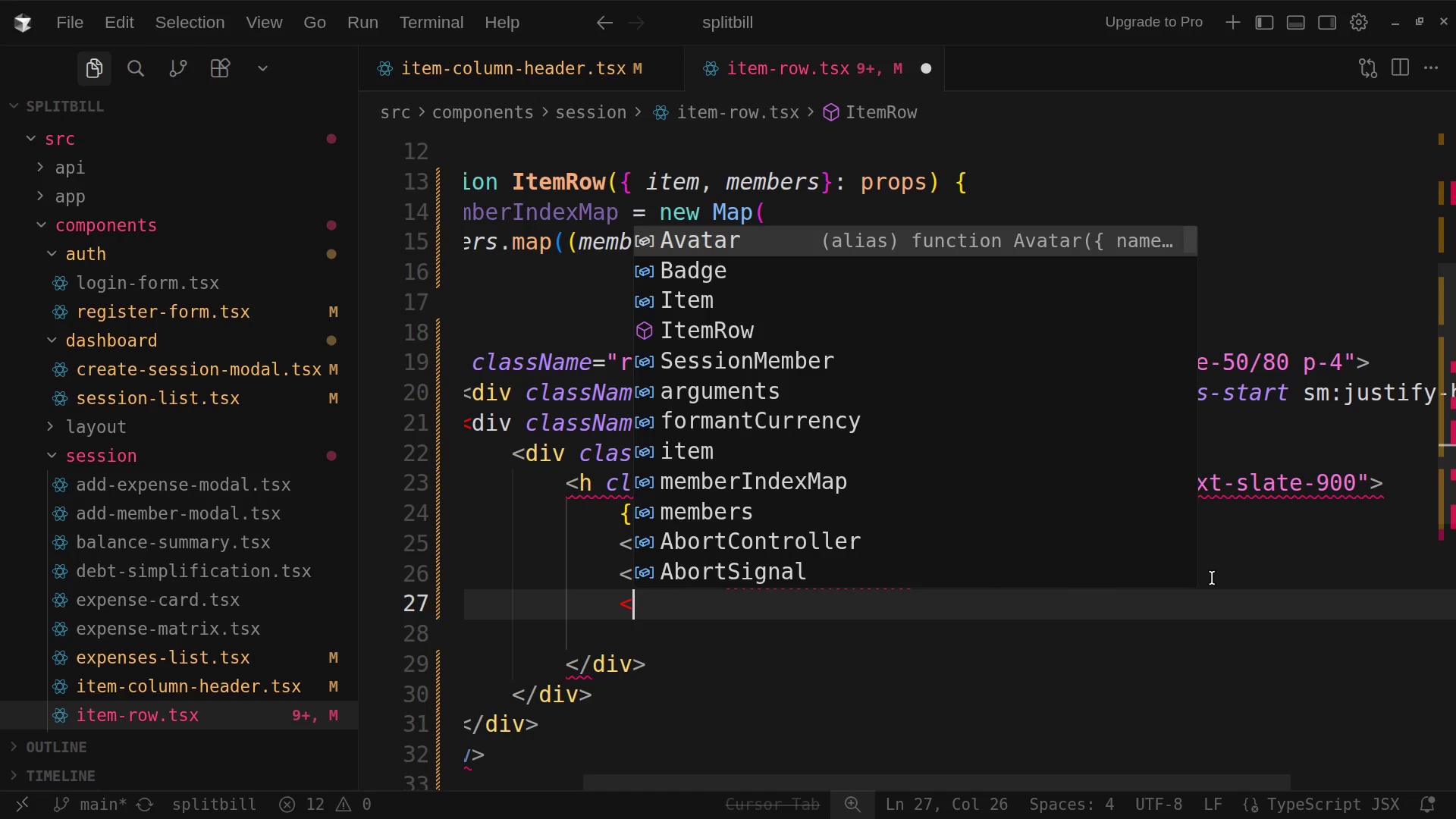 
key(Slash)
 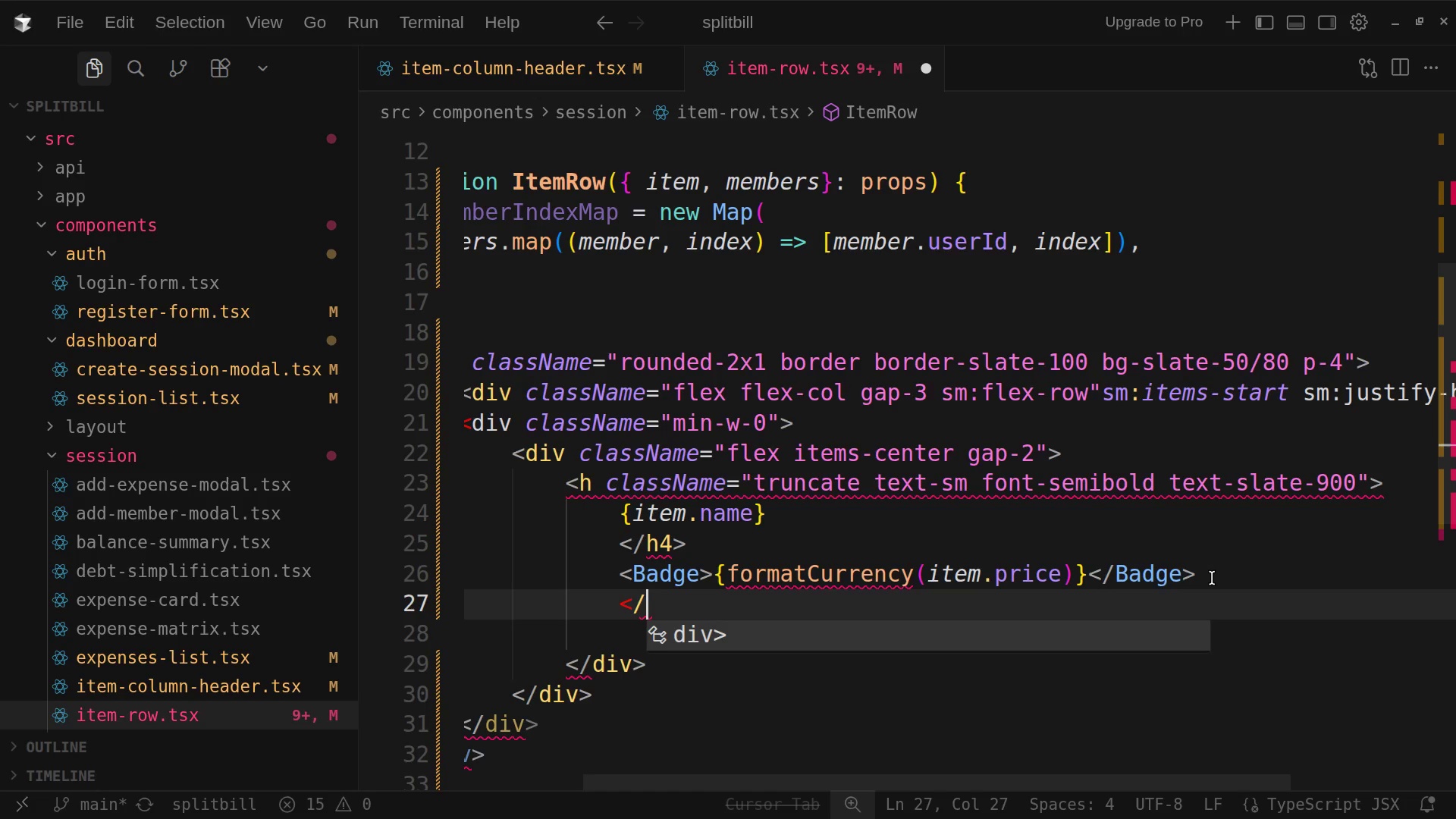 
wait(7.02)
 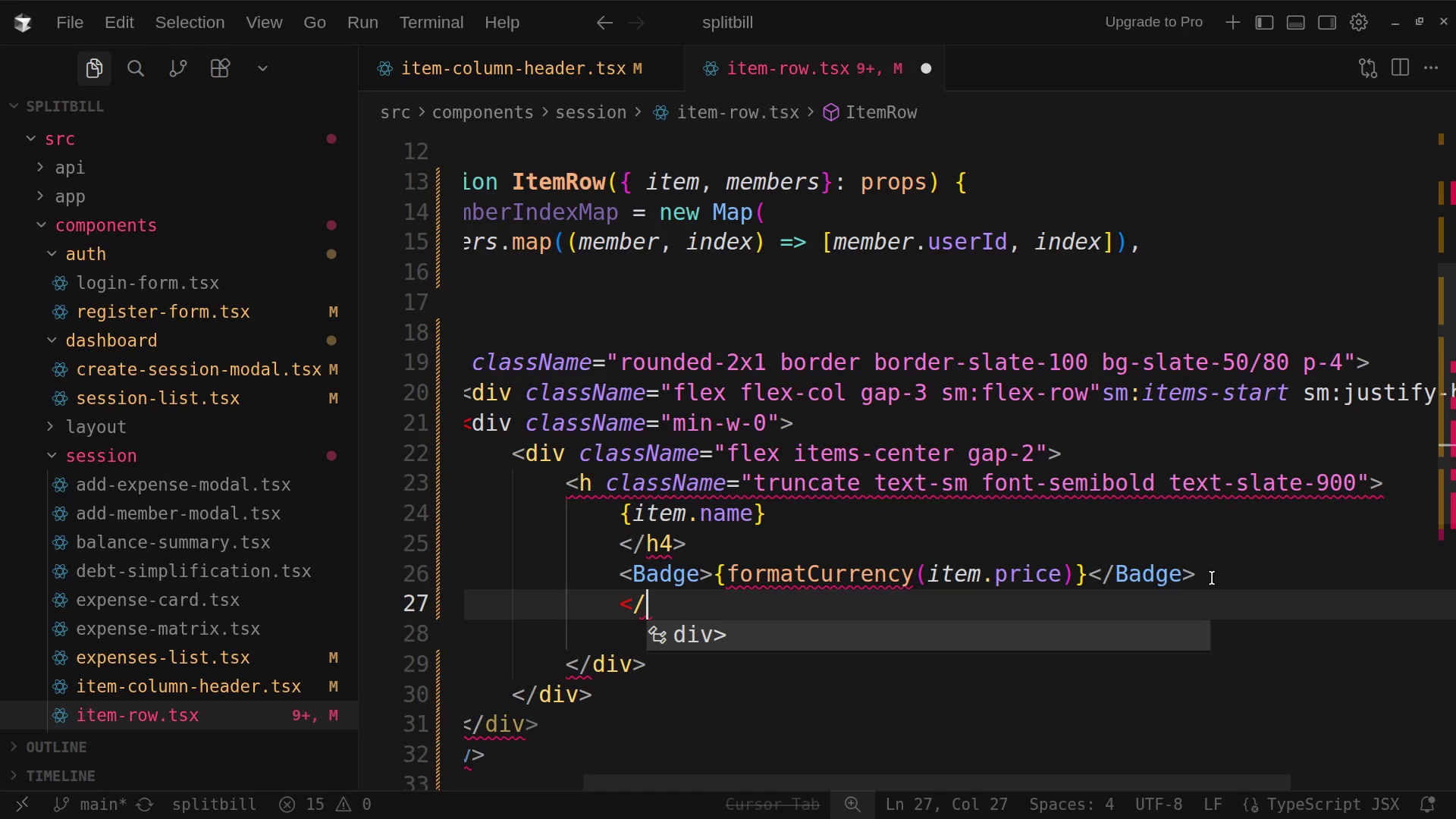 
type(div)
 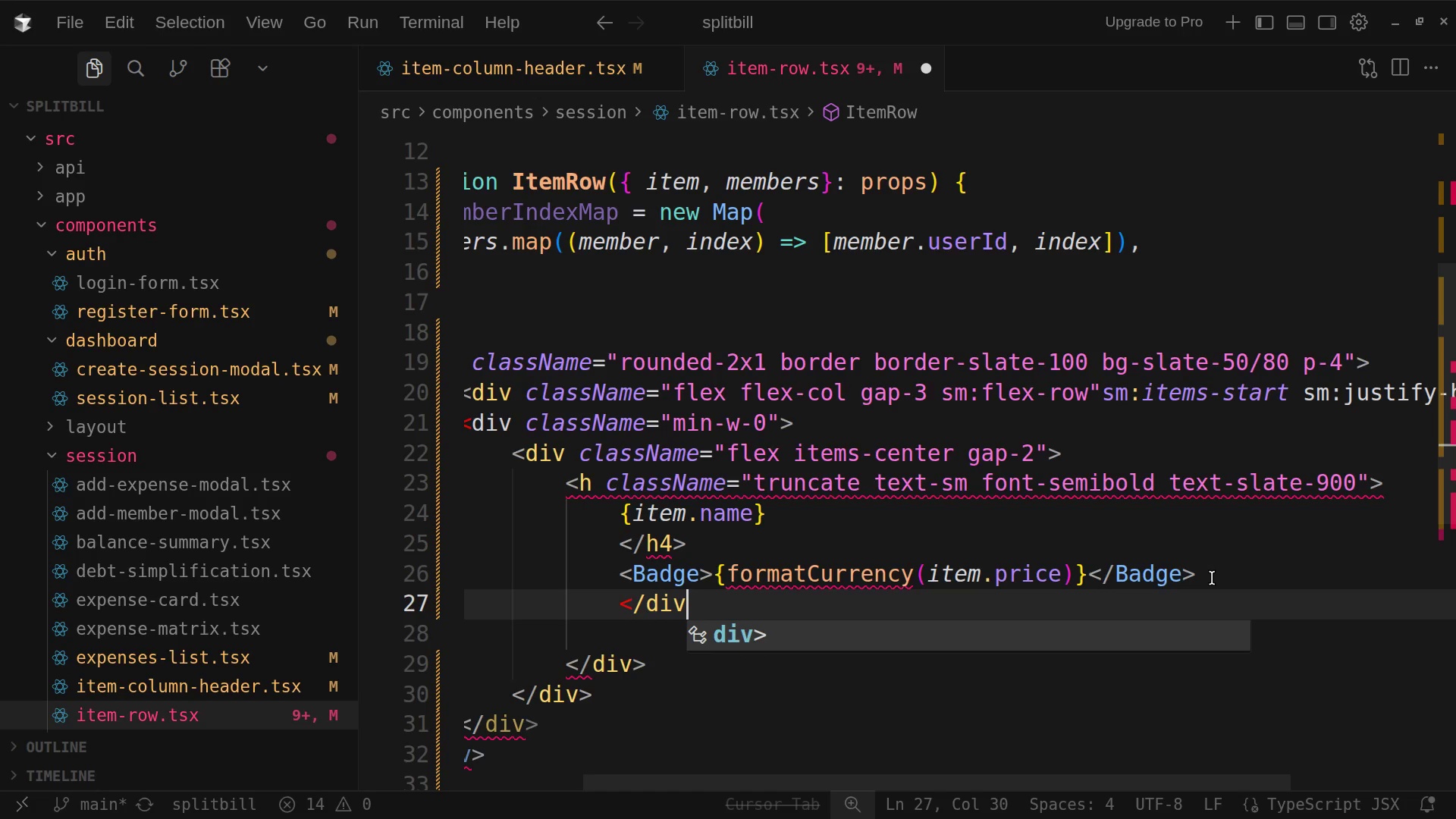 
key(Shift+Period)
 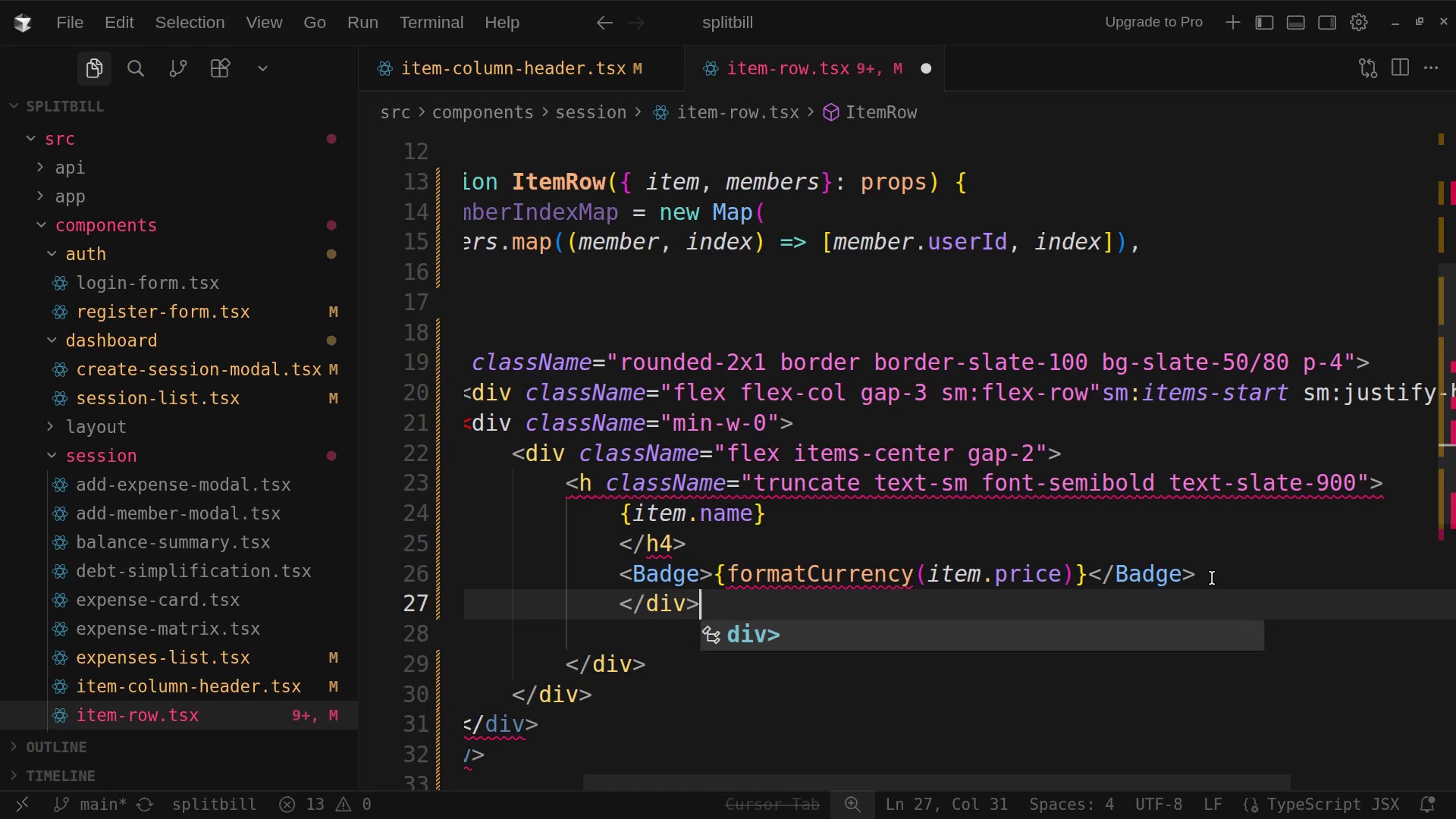 
wait(5.68)
 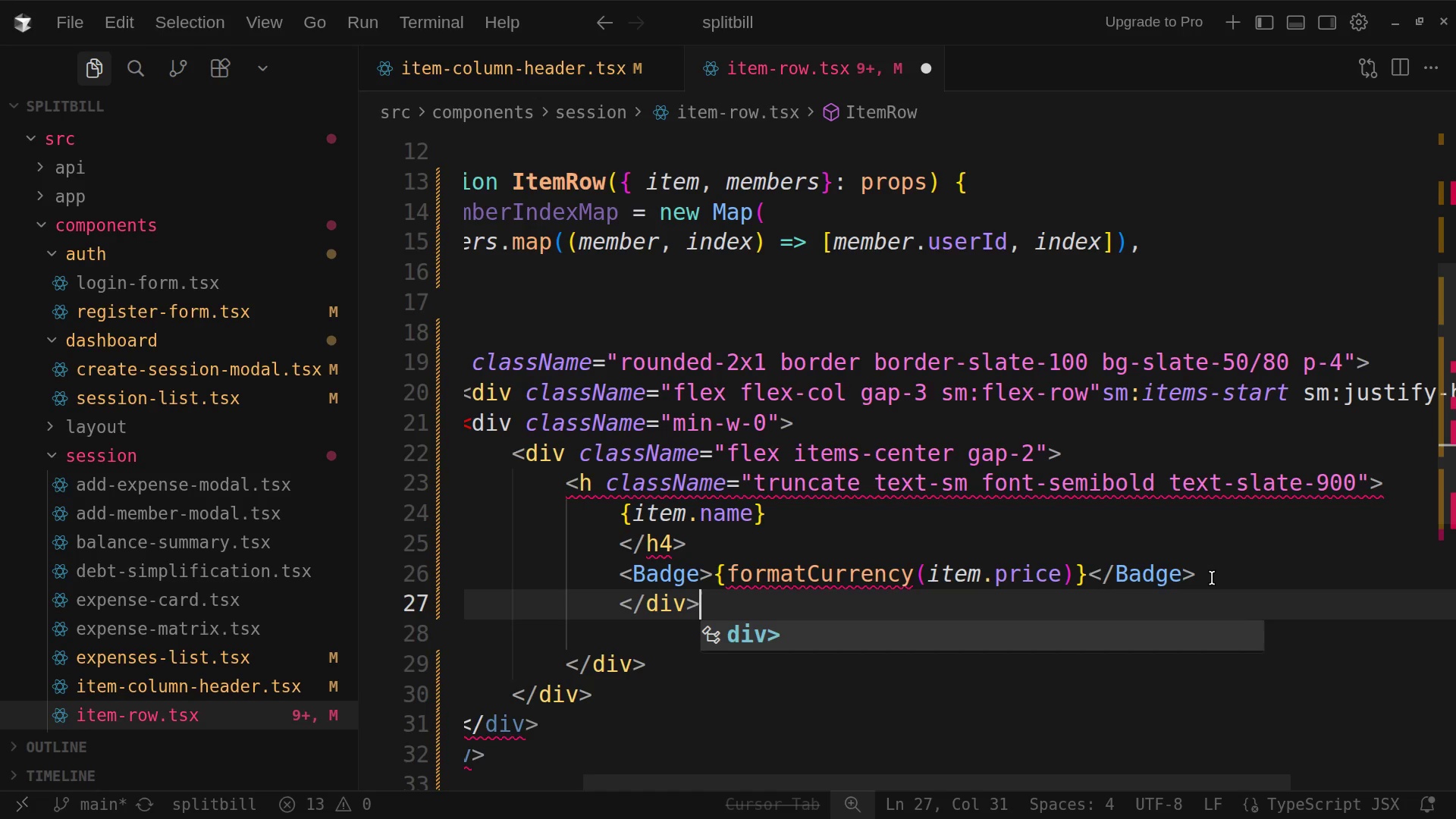 
key(Enter)
 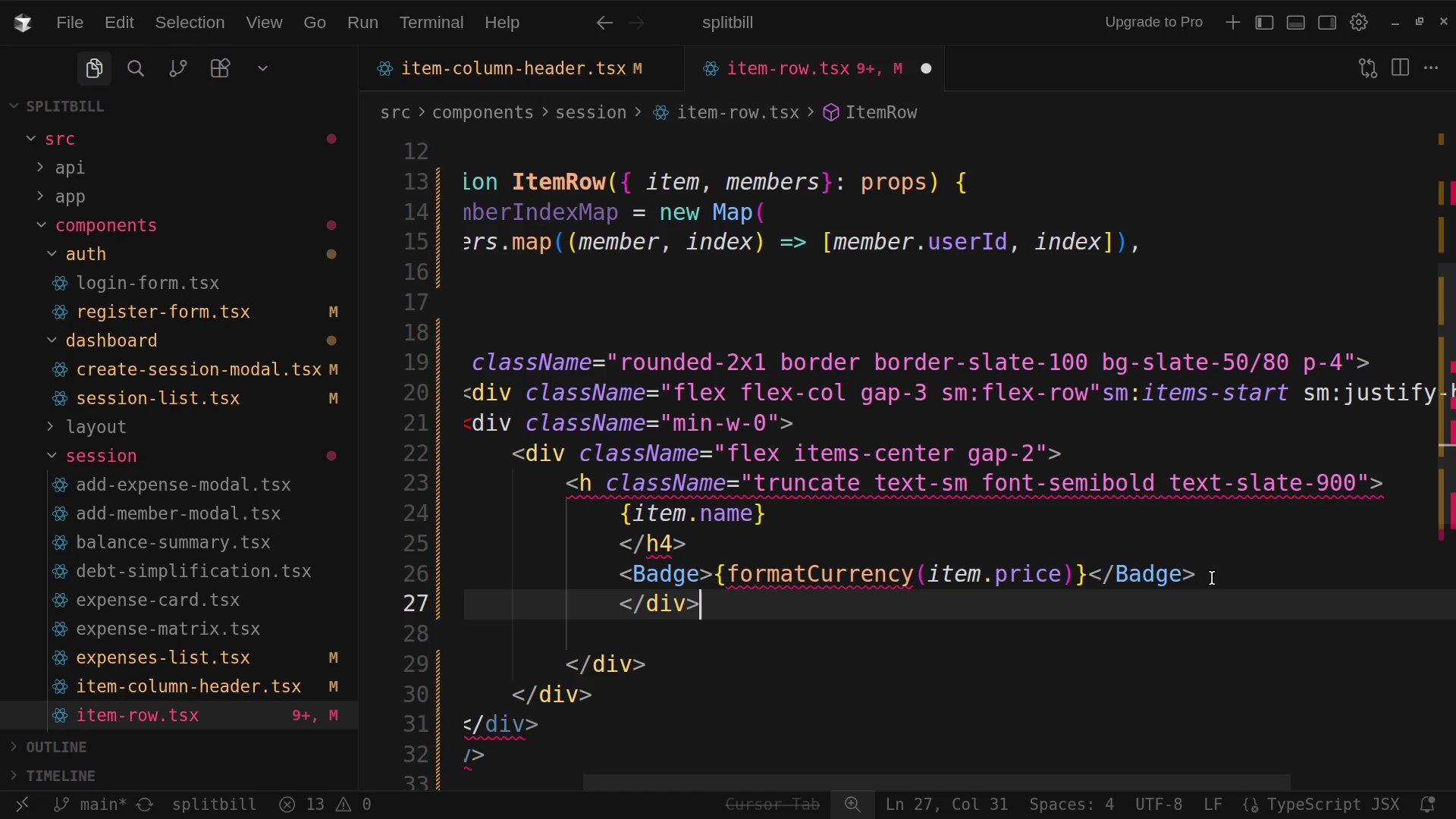 
hold_key(key=ShiftLeft, duration=0.38)
 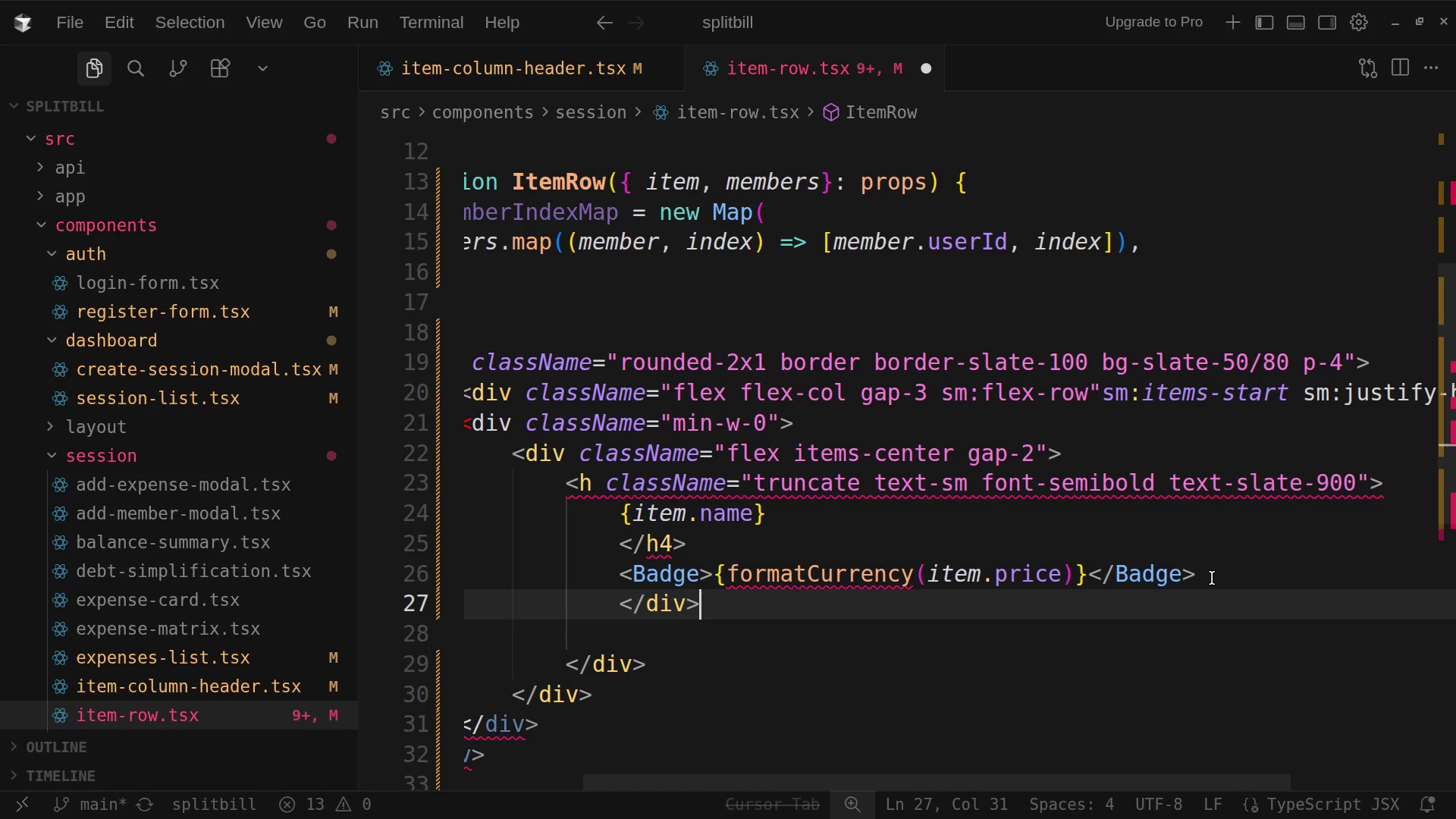 
key(Enter)
 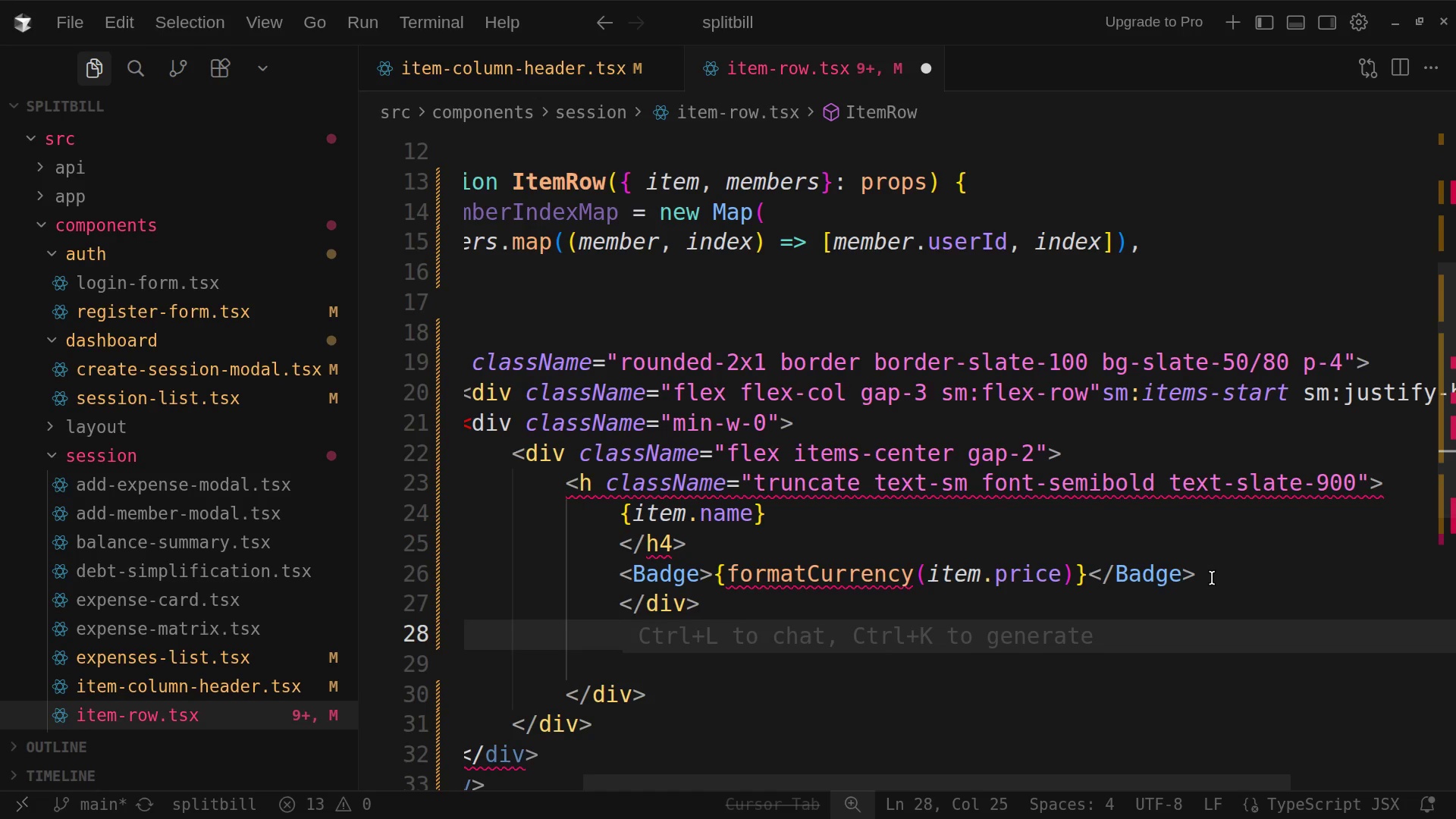 
key(Shift+Comma)
 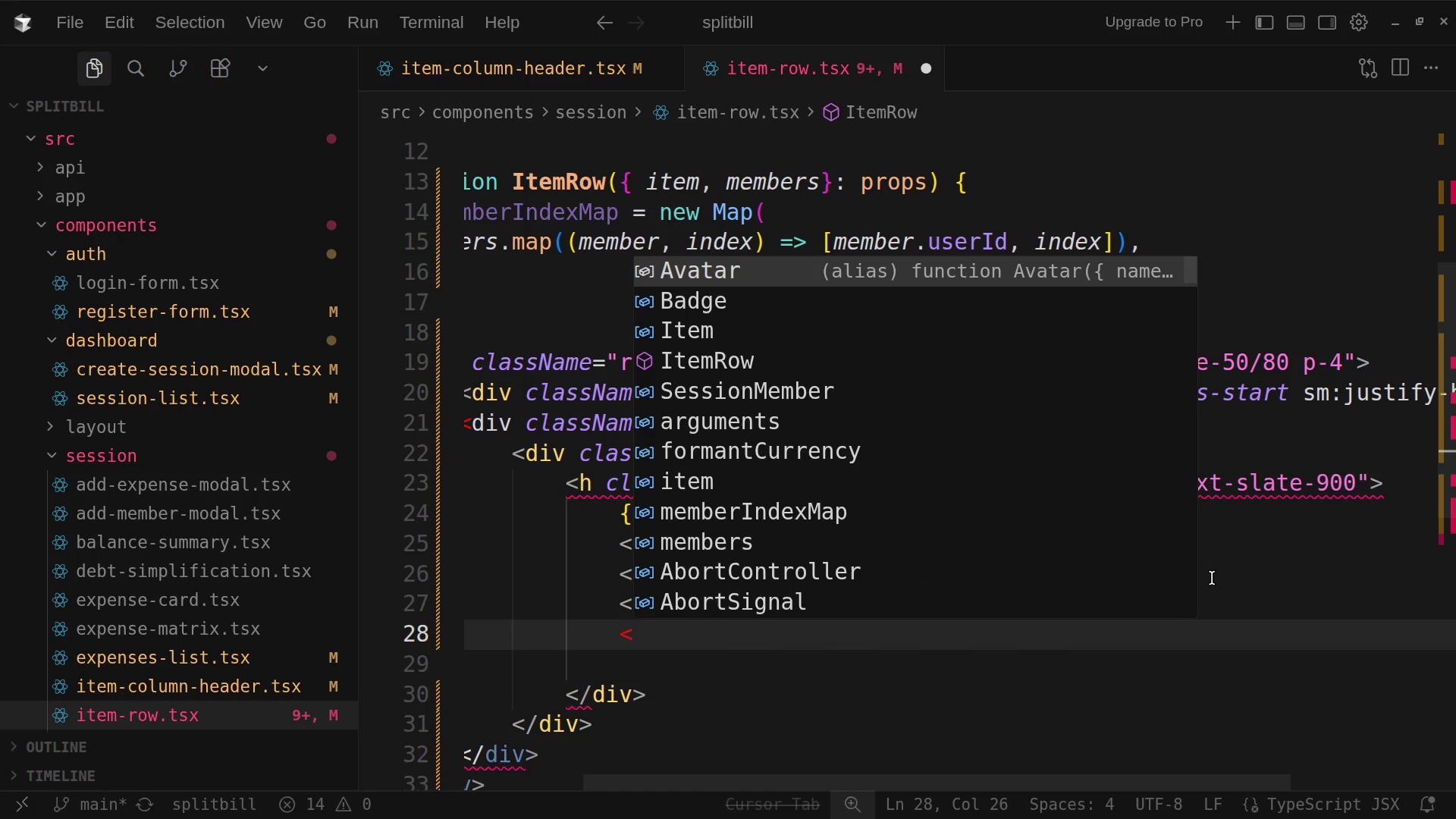 
wait(5.23)
 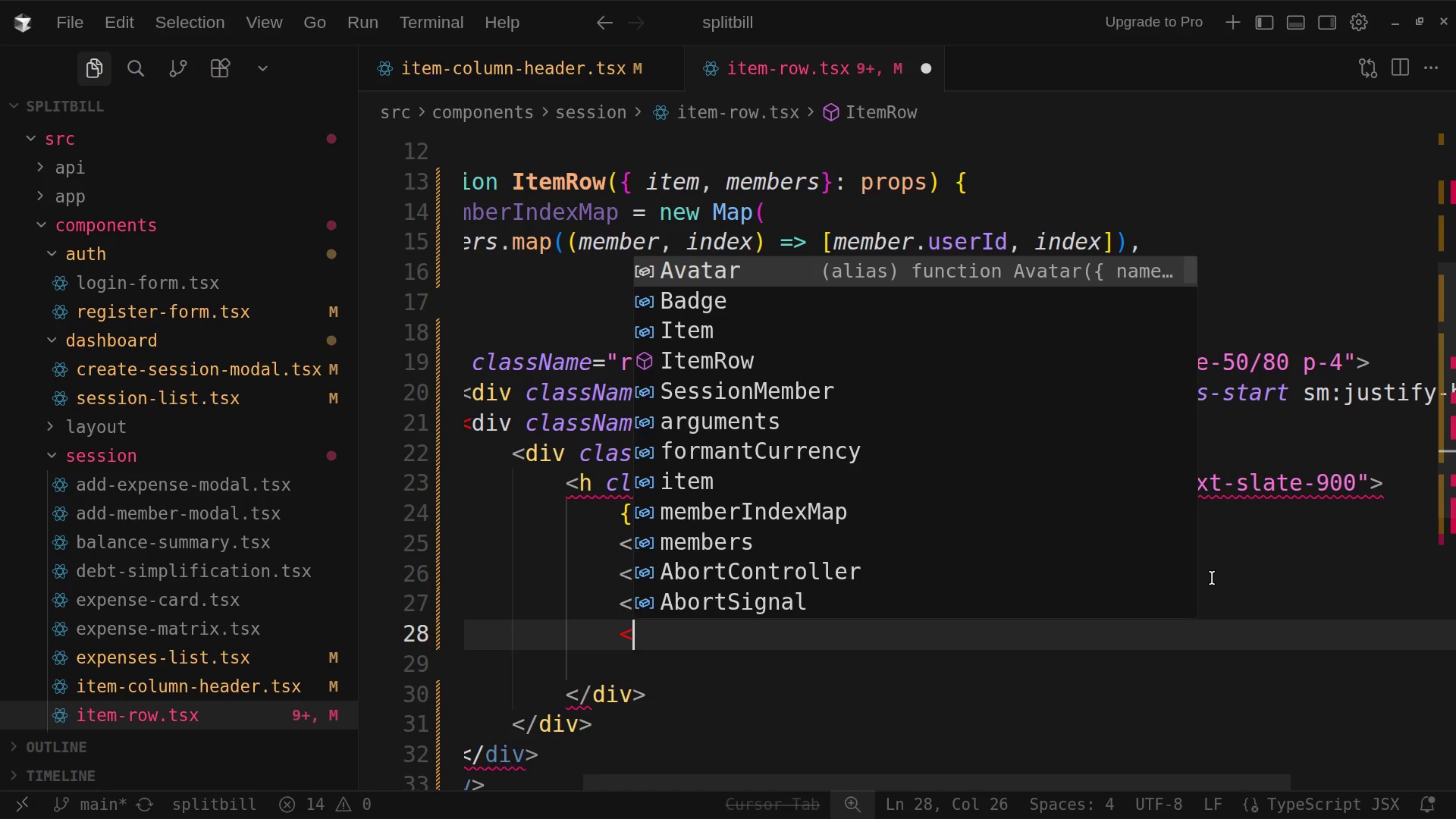 
key(Slash)
 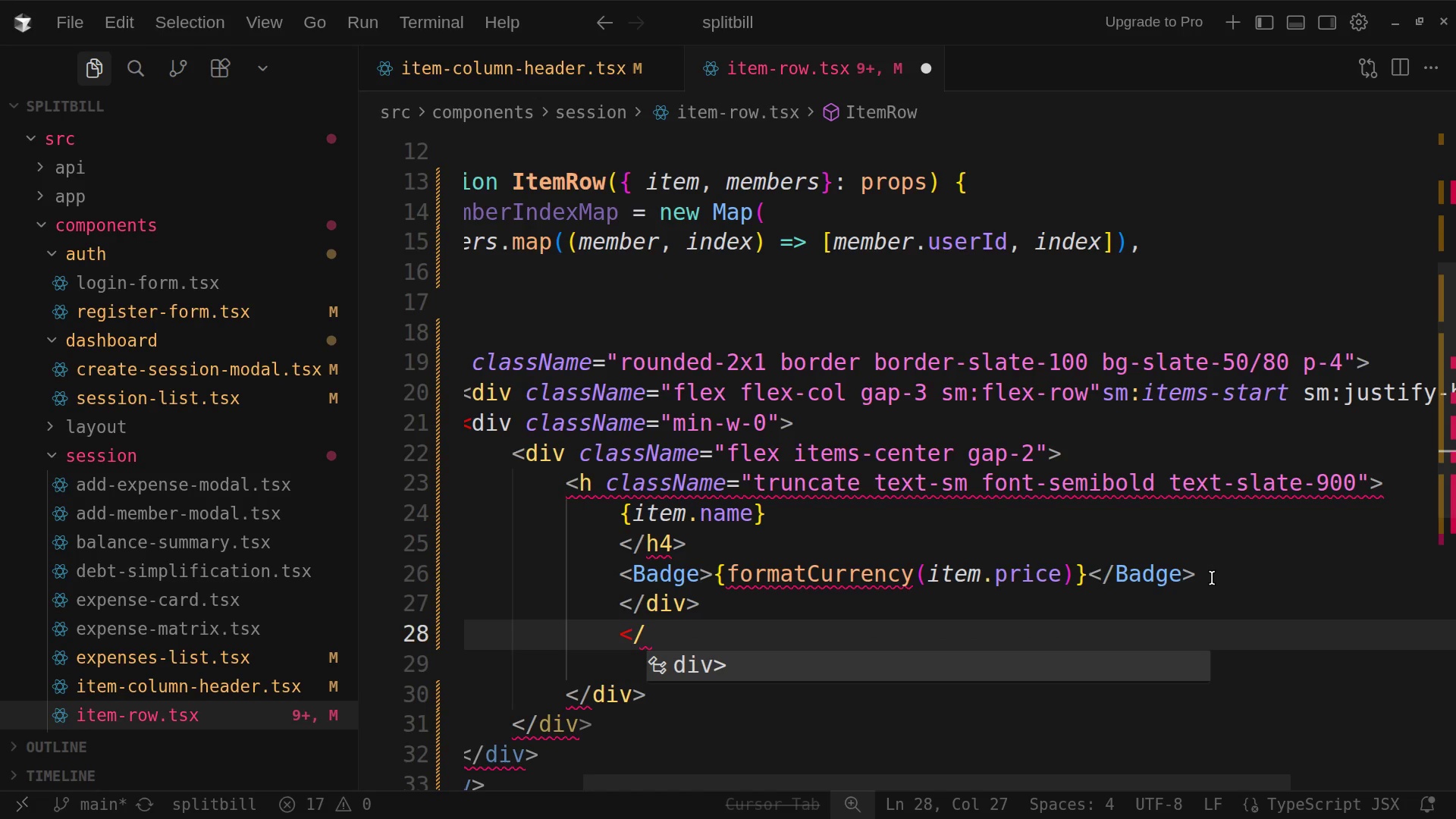 
key(P)
 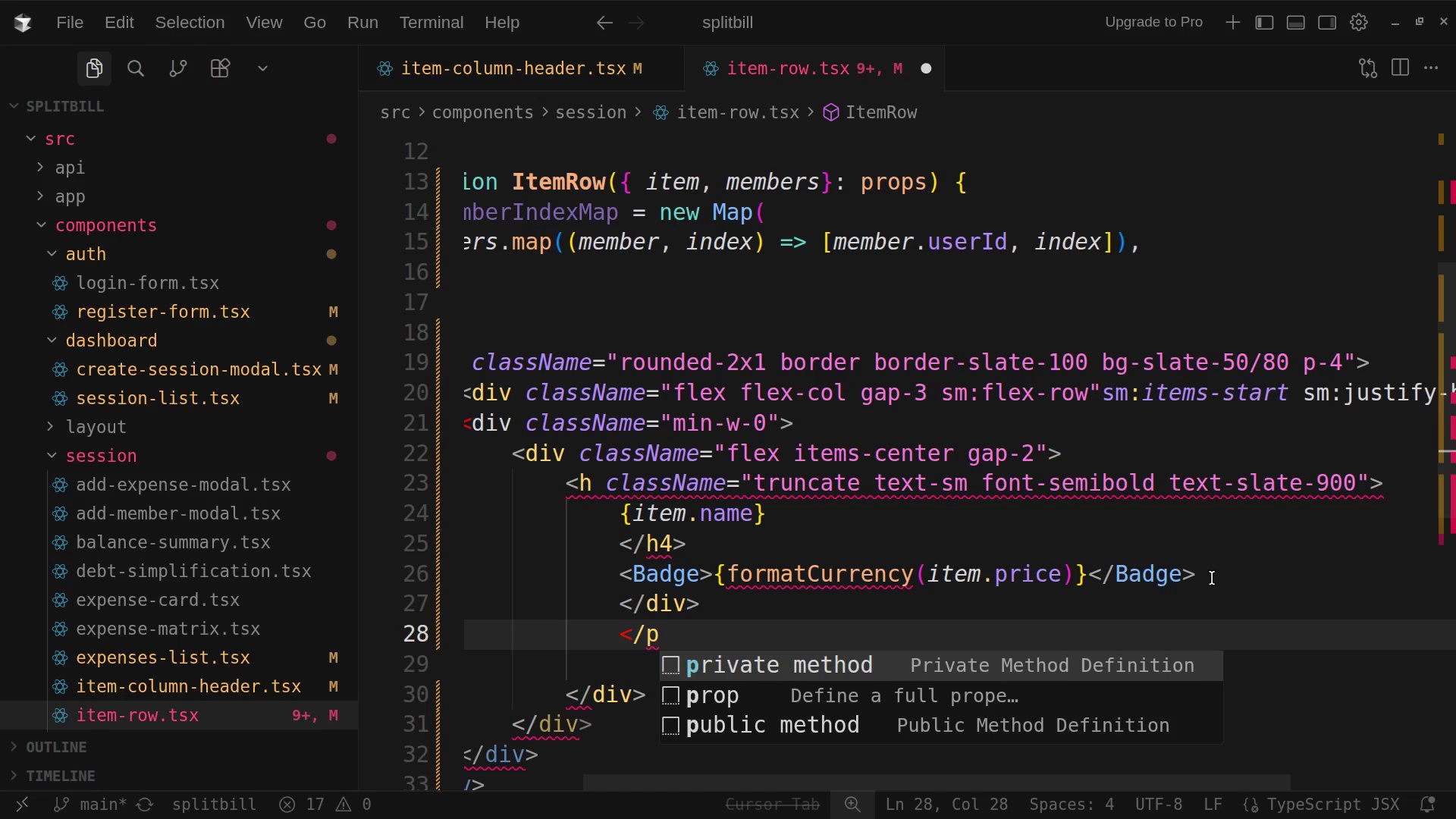 
key(Shift+Period)
 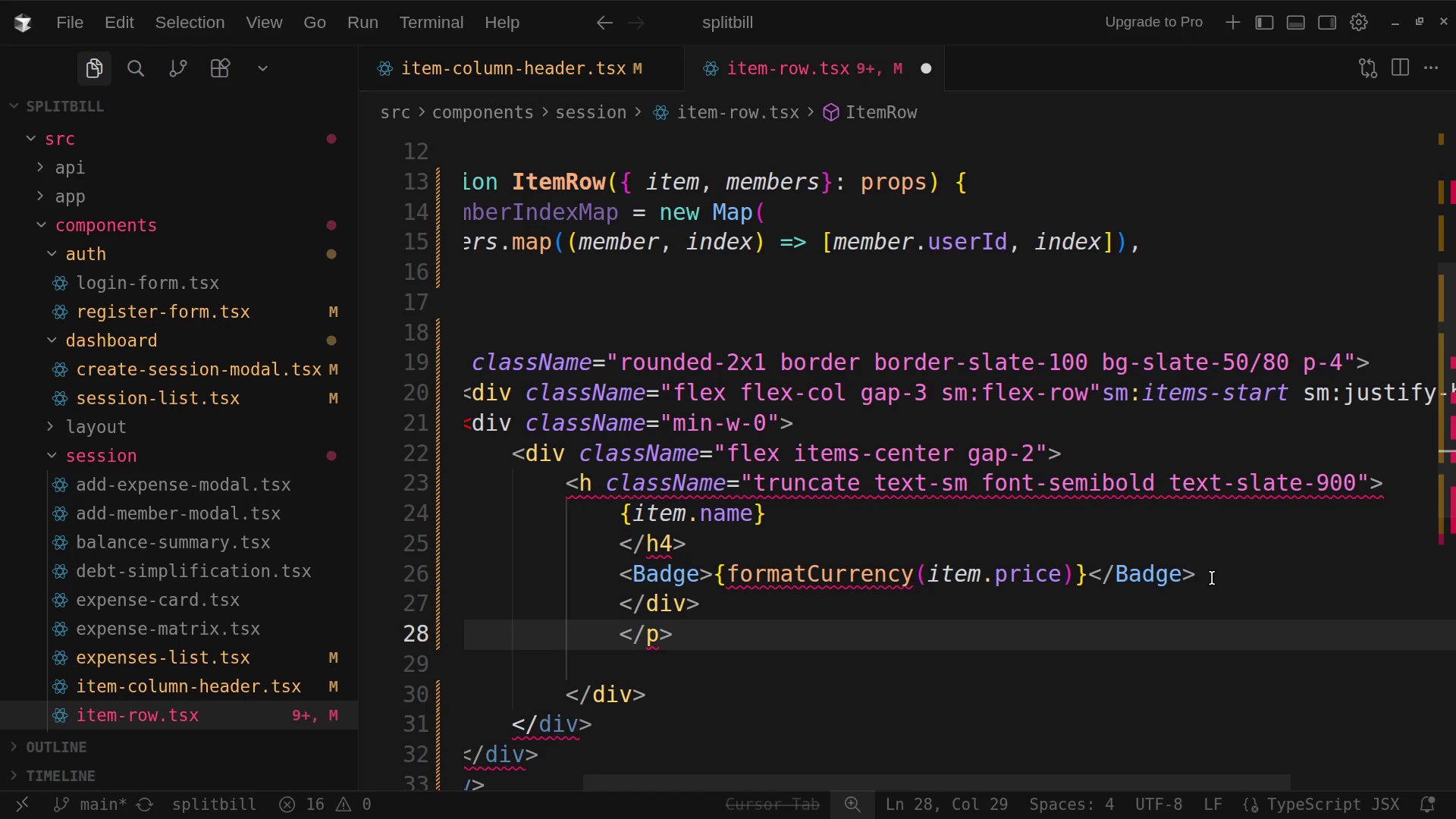 
wait(7.62)
 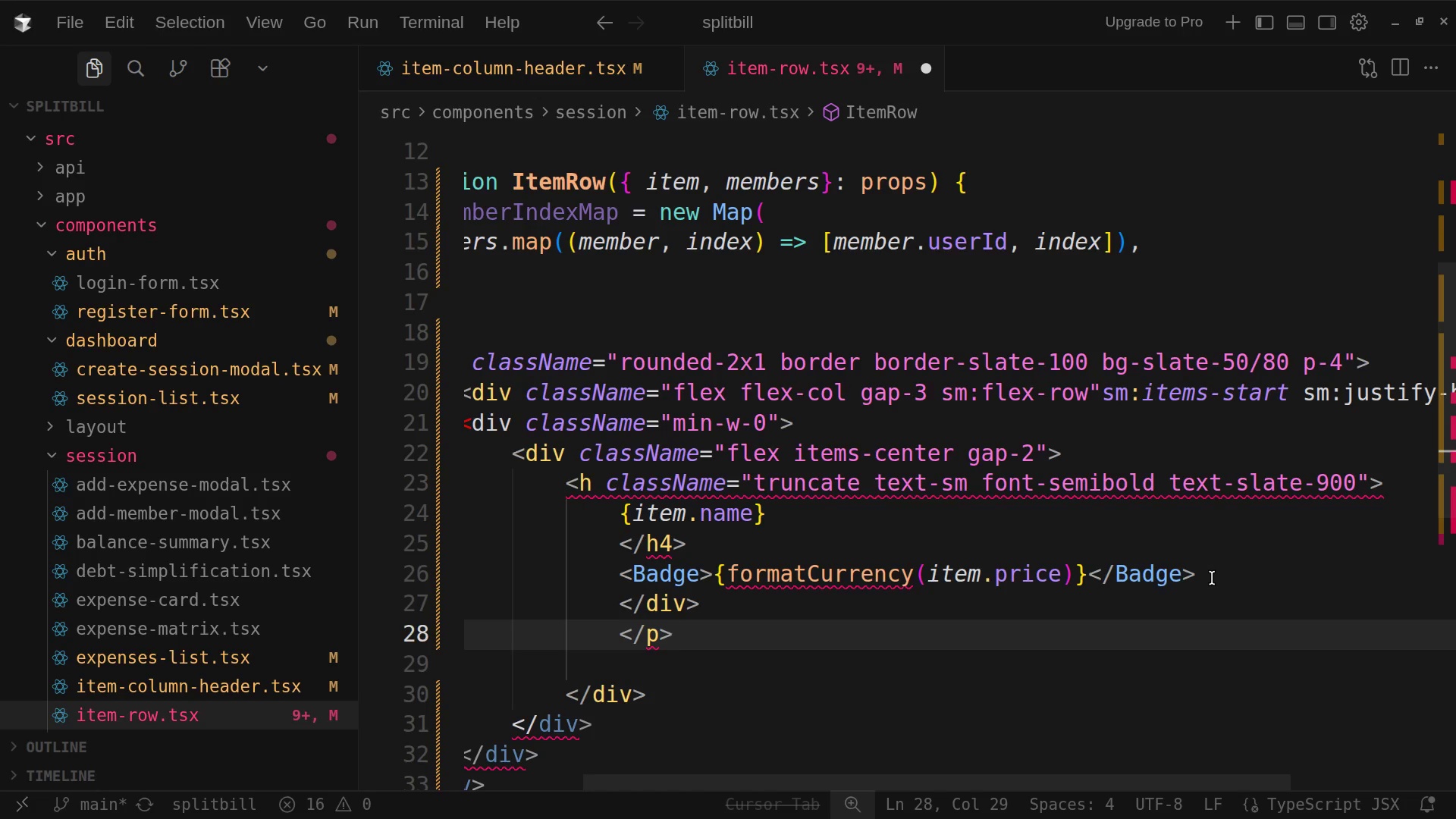 
key(Backspace)
 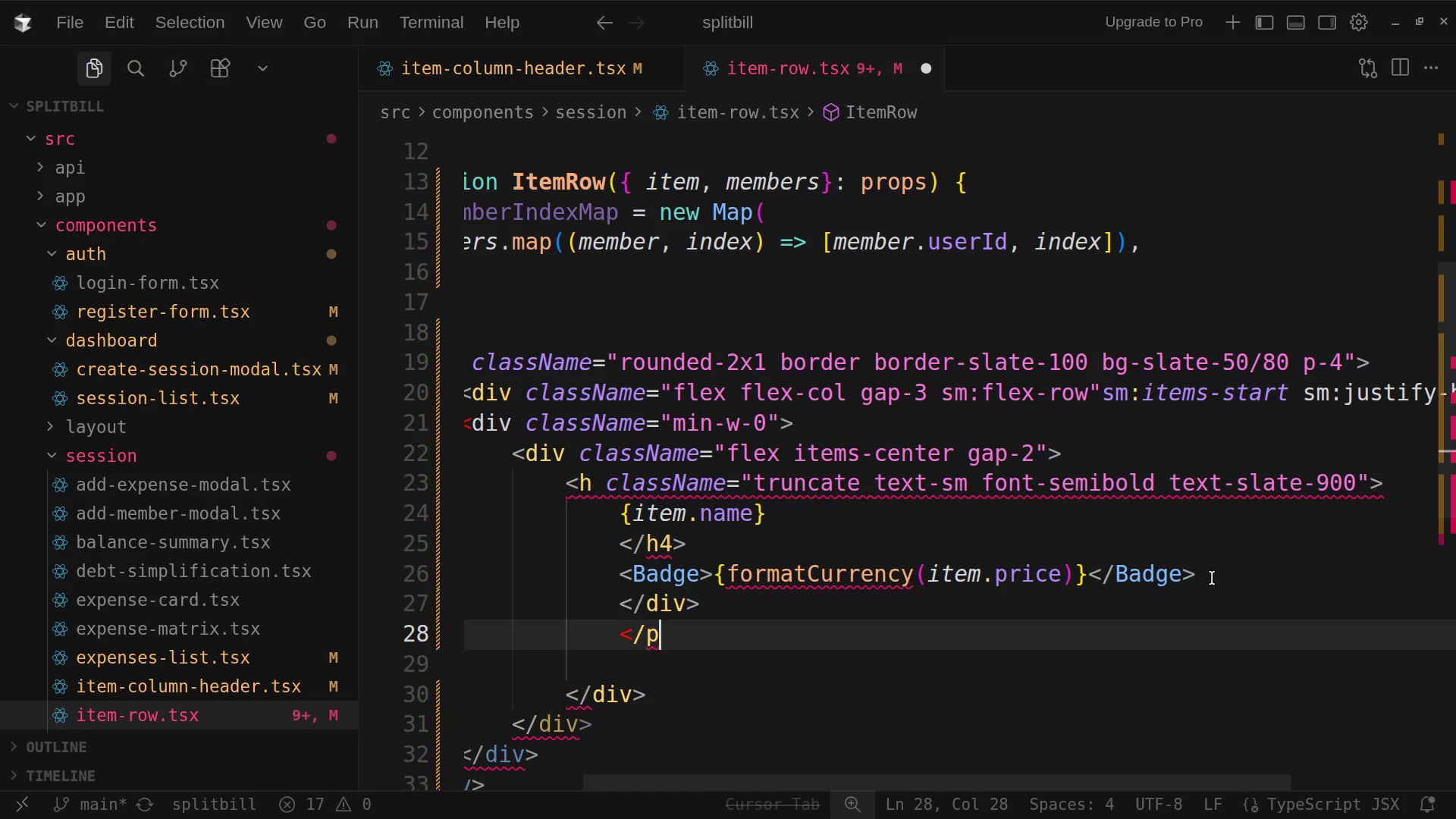 
key(Backspace)
 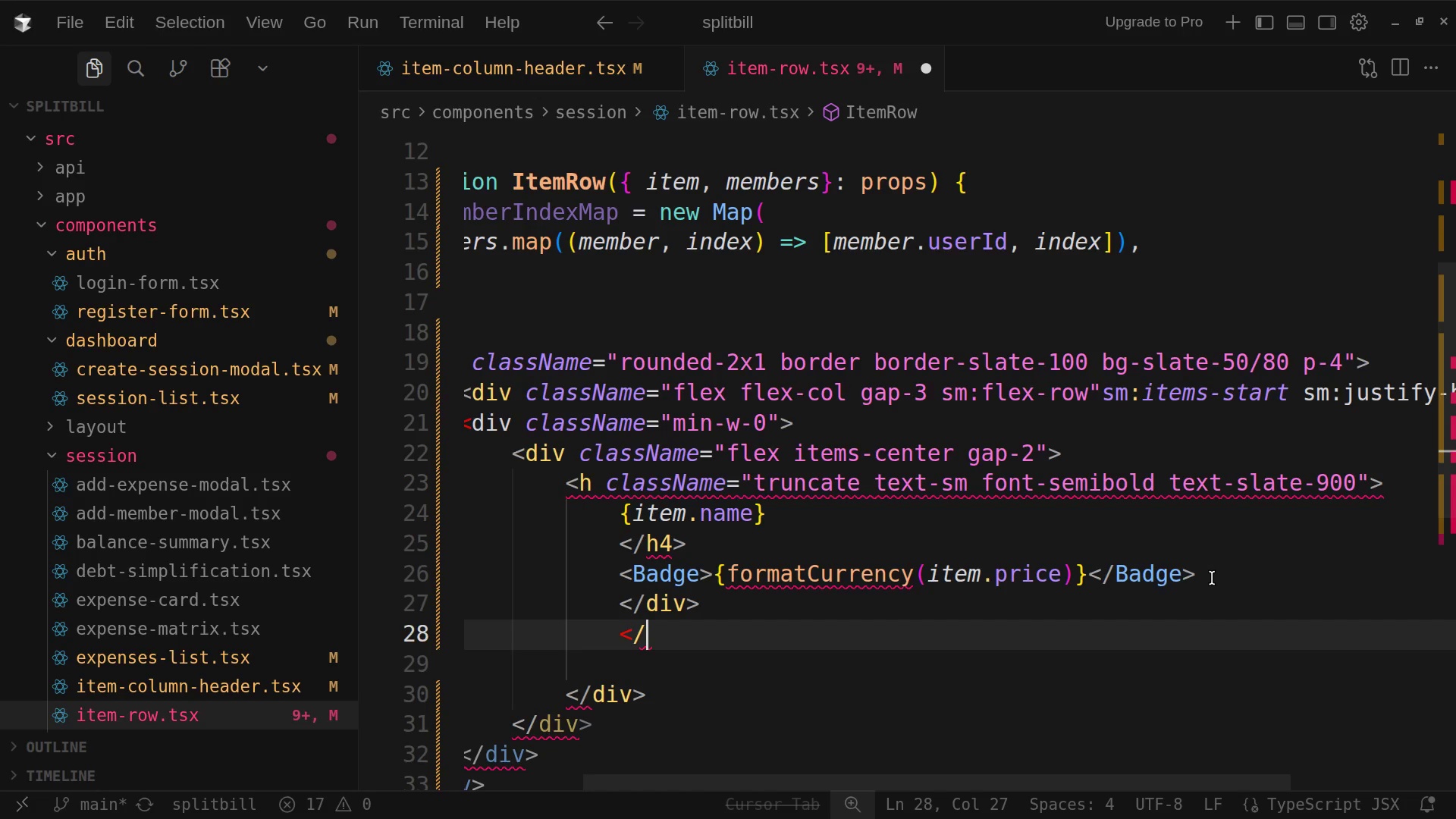 
wait(9.26)
 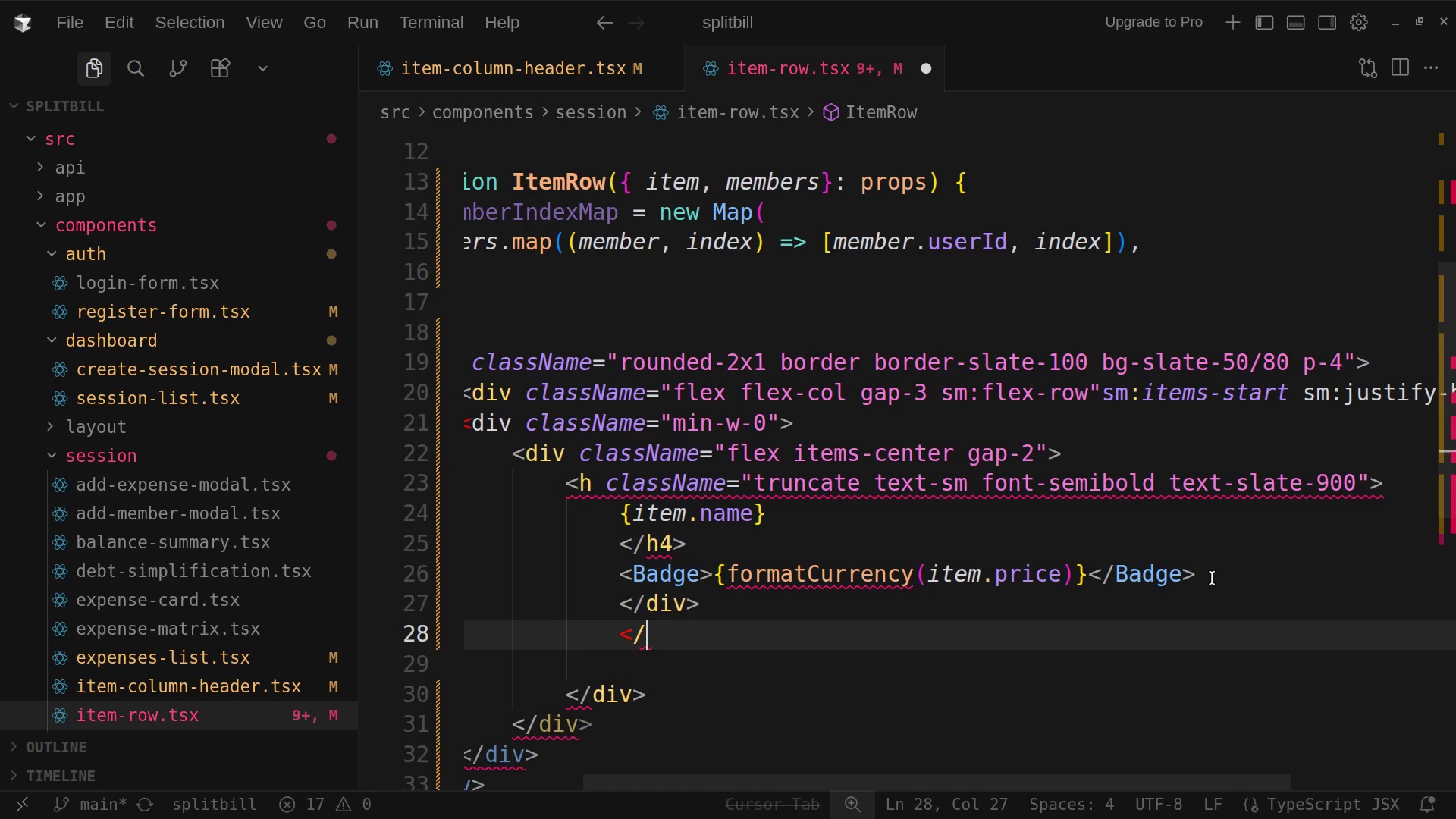 
key(Backspace)
type(p classNA)
key(Backspace)
type(ame=)
 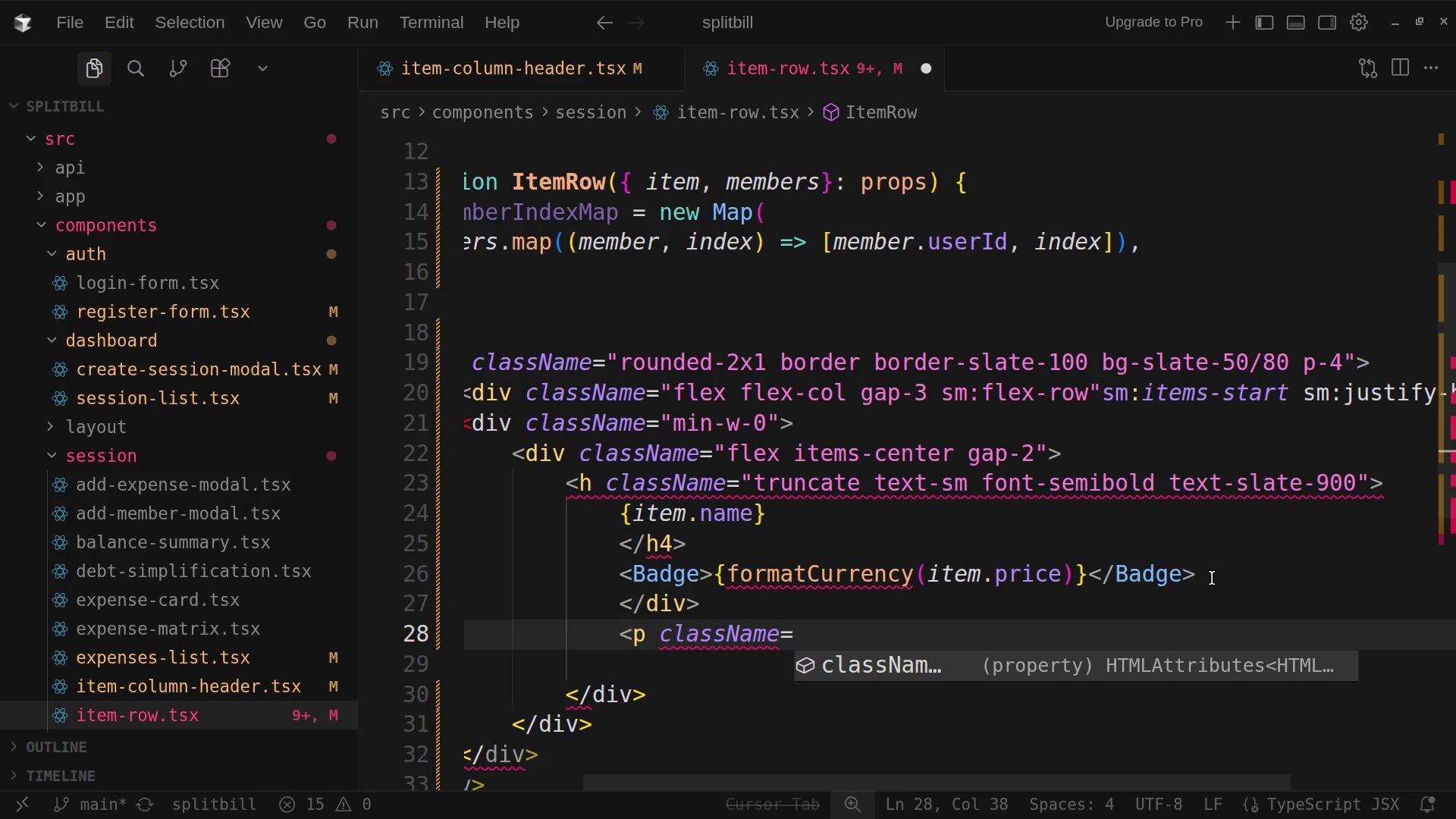 
type("mt)
 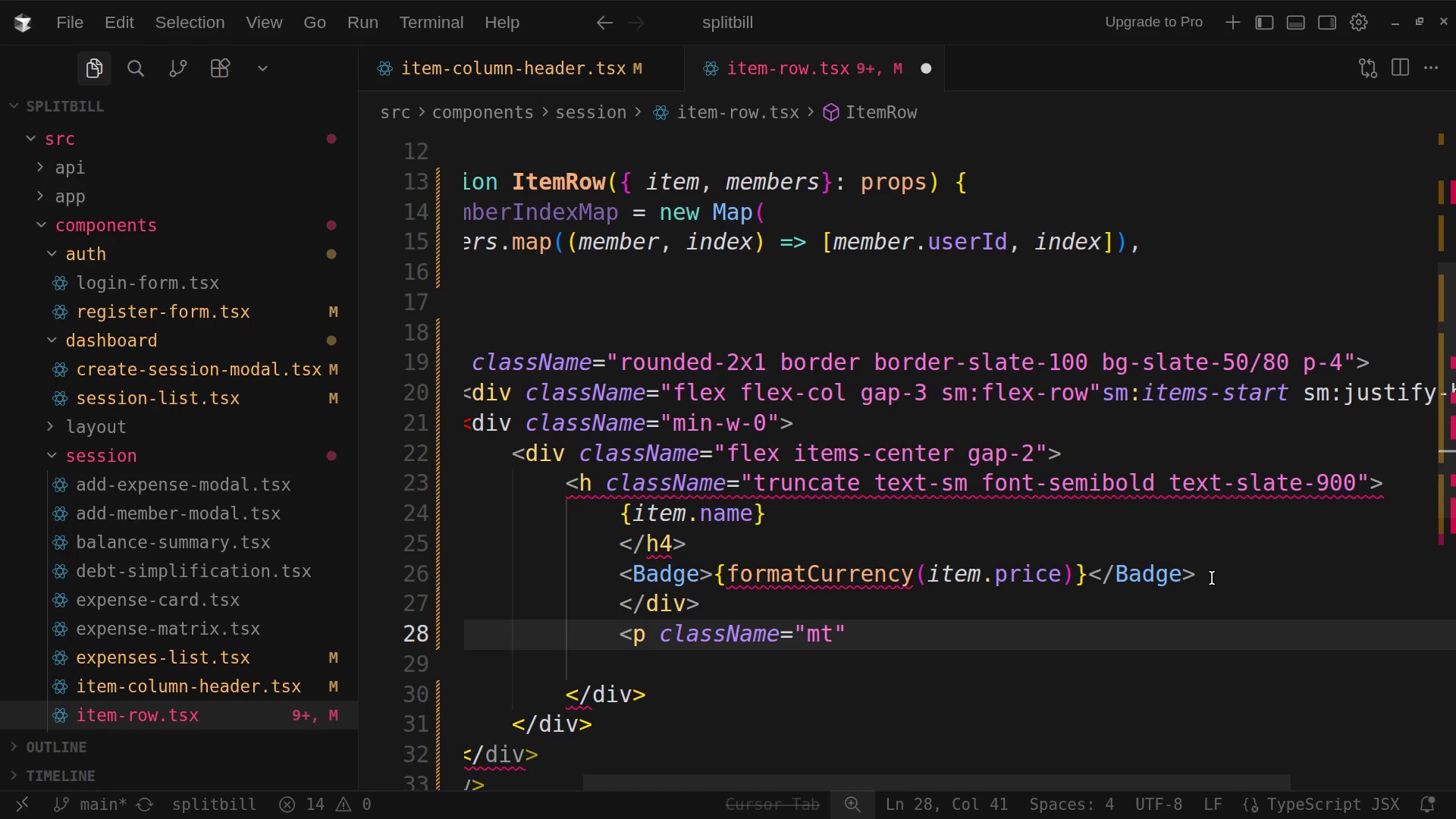 
type(-1 text)
 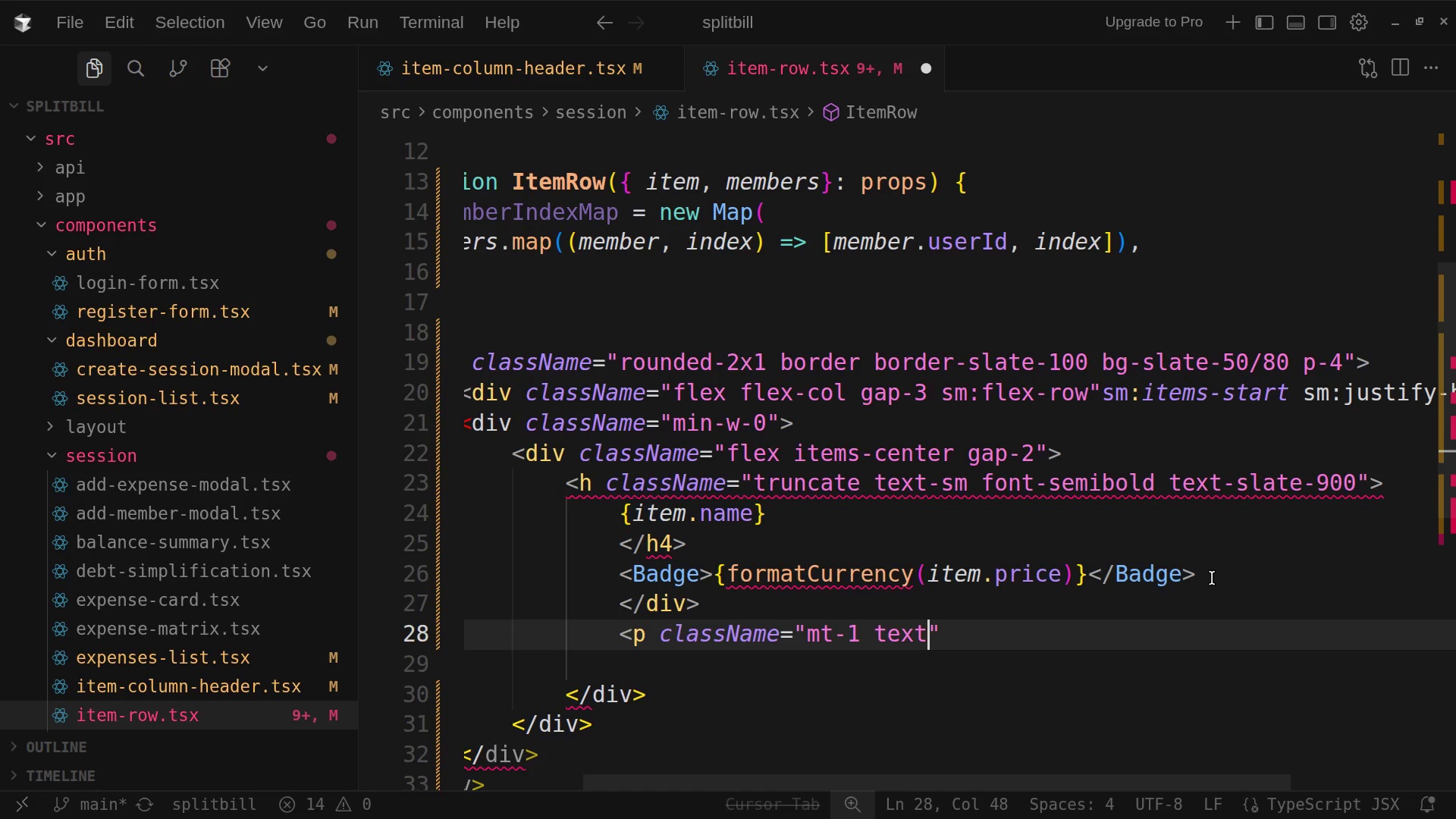 
wait(8.18)
 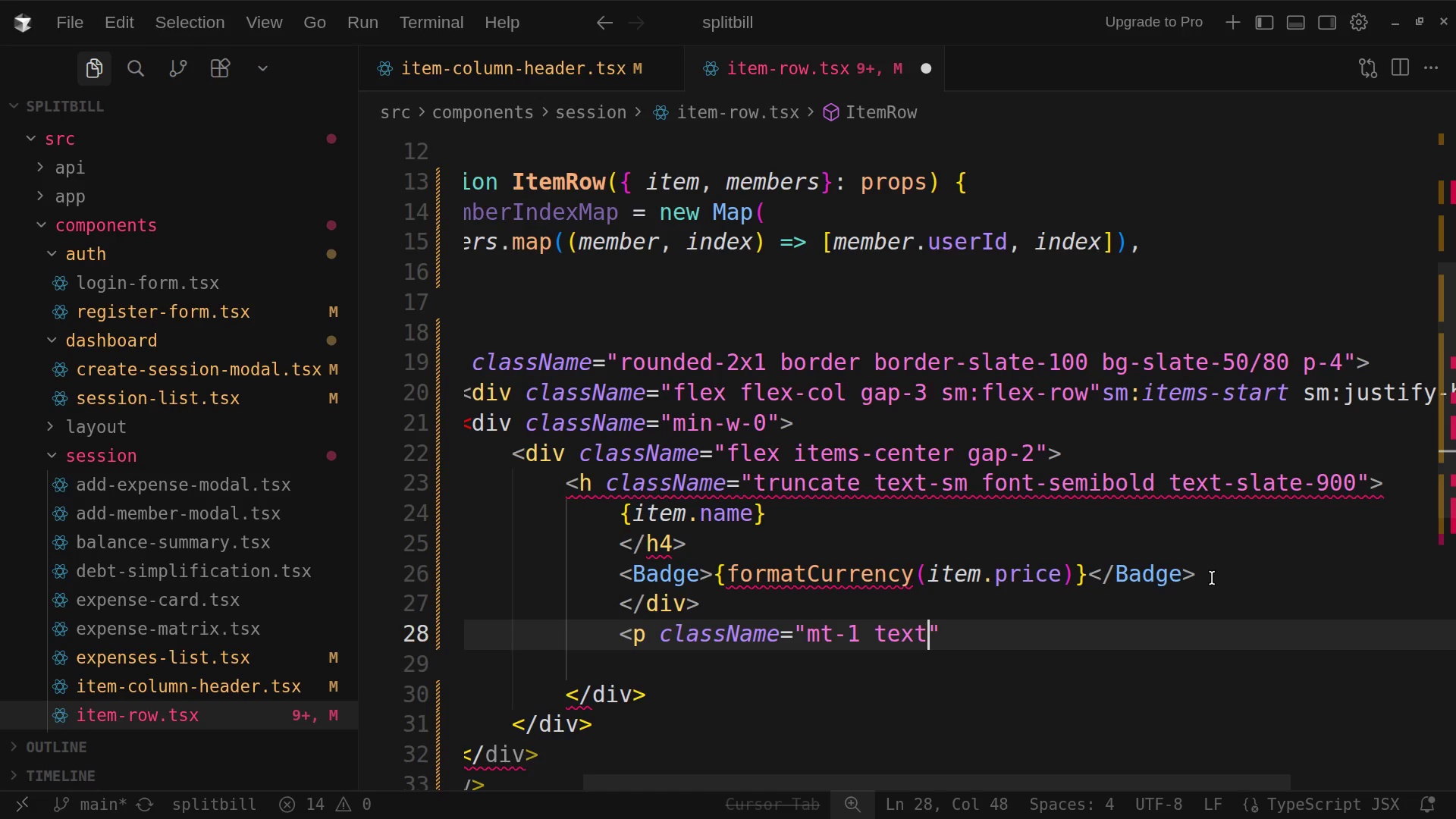 
type(-xt)
key(Backspace)
type(s)
 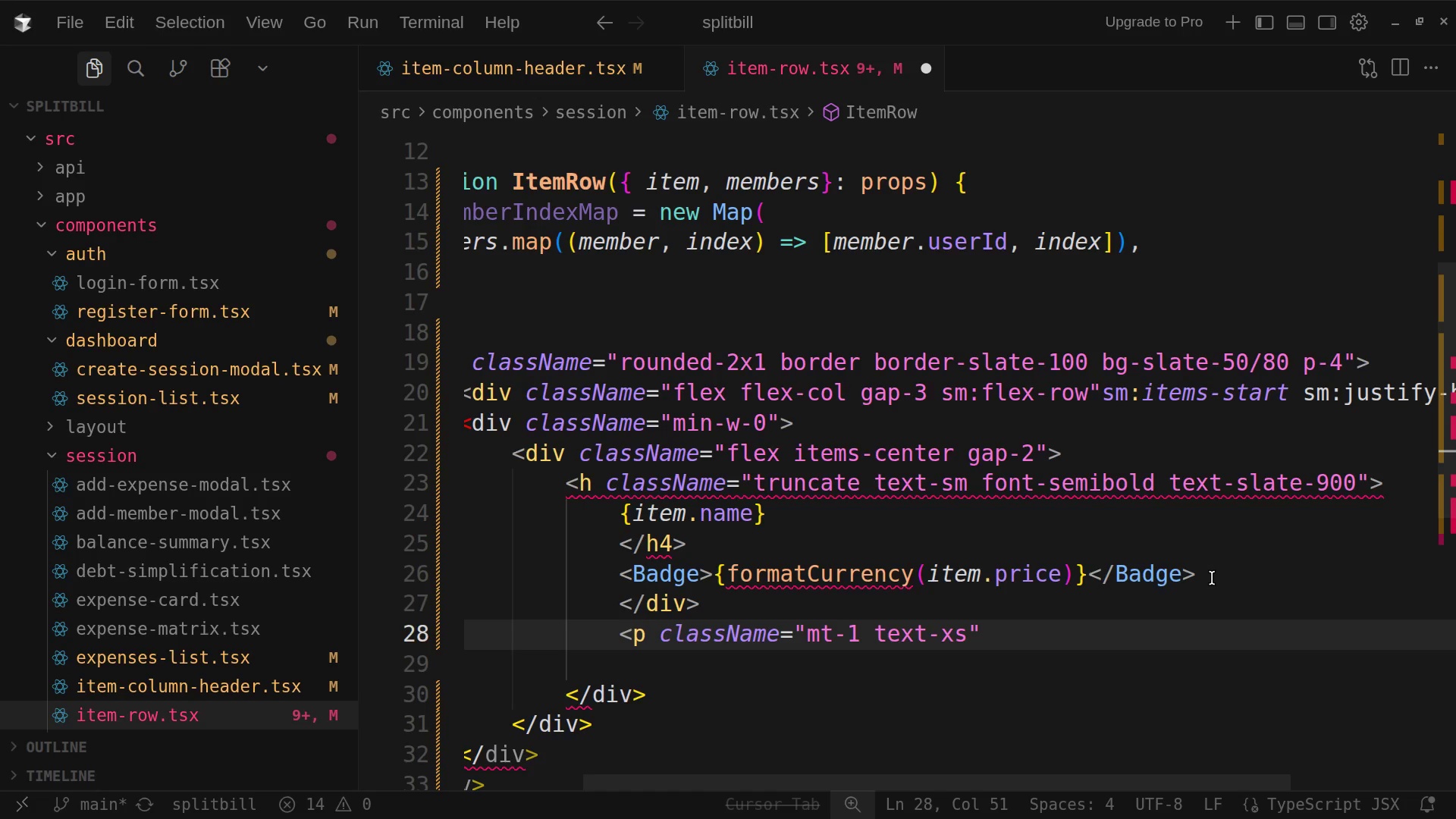 
wait(7.39)
 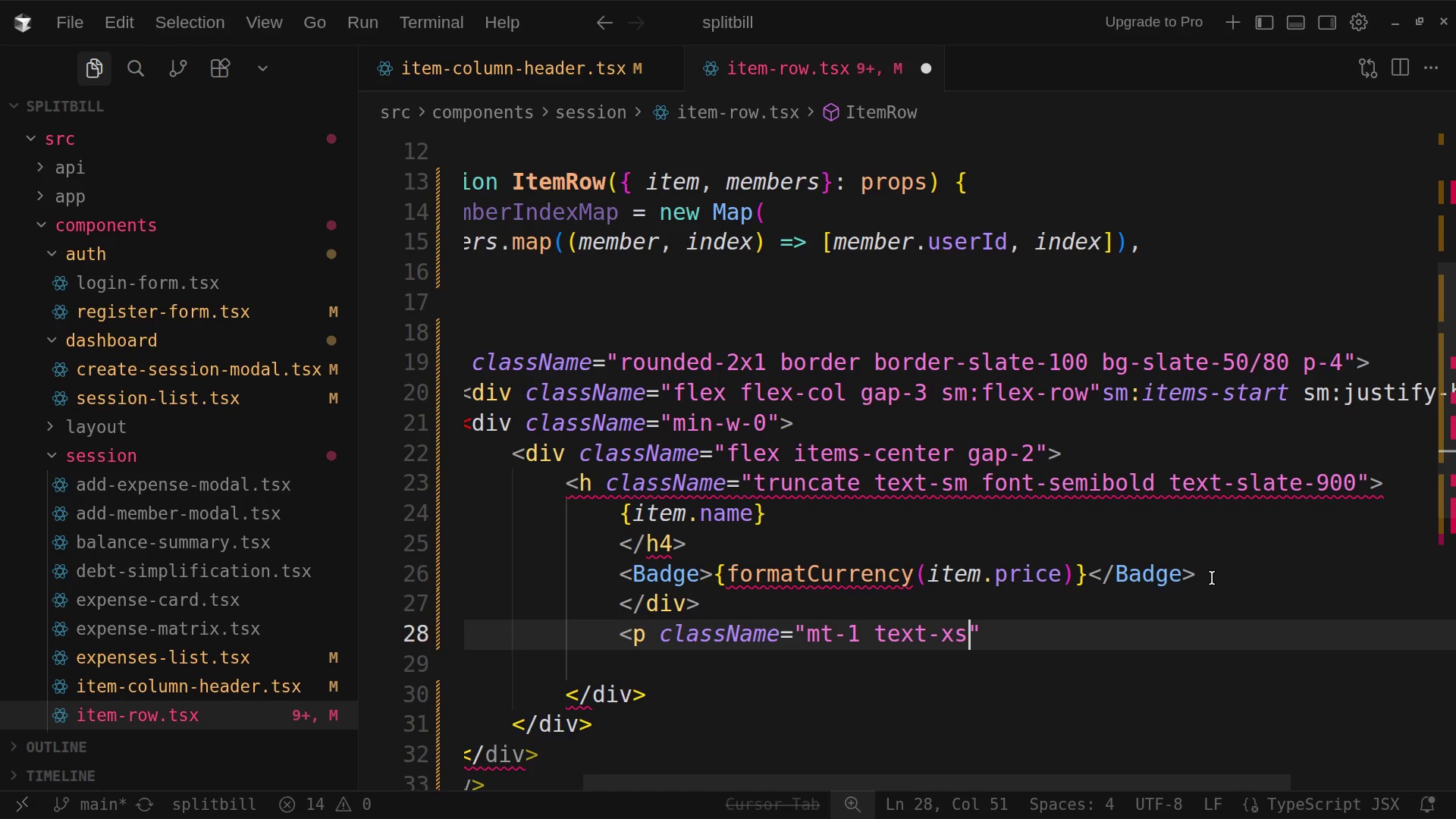 
type( text)
 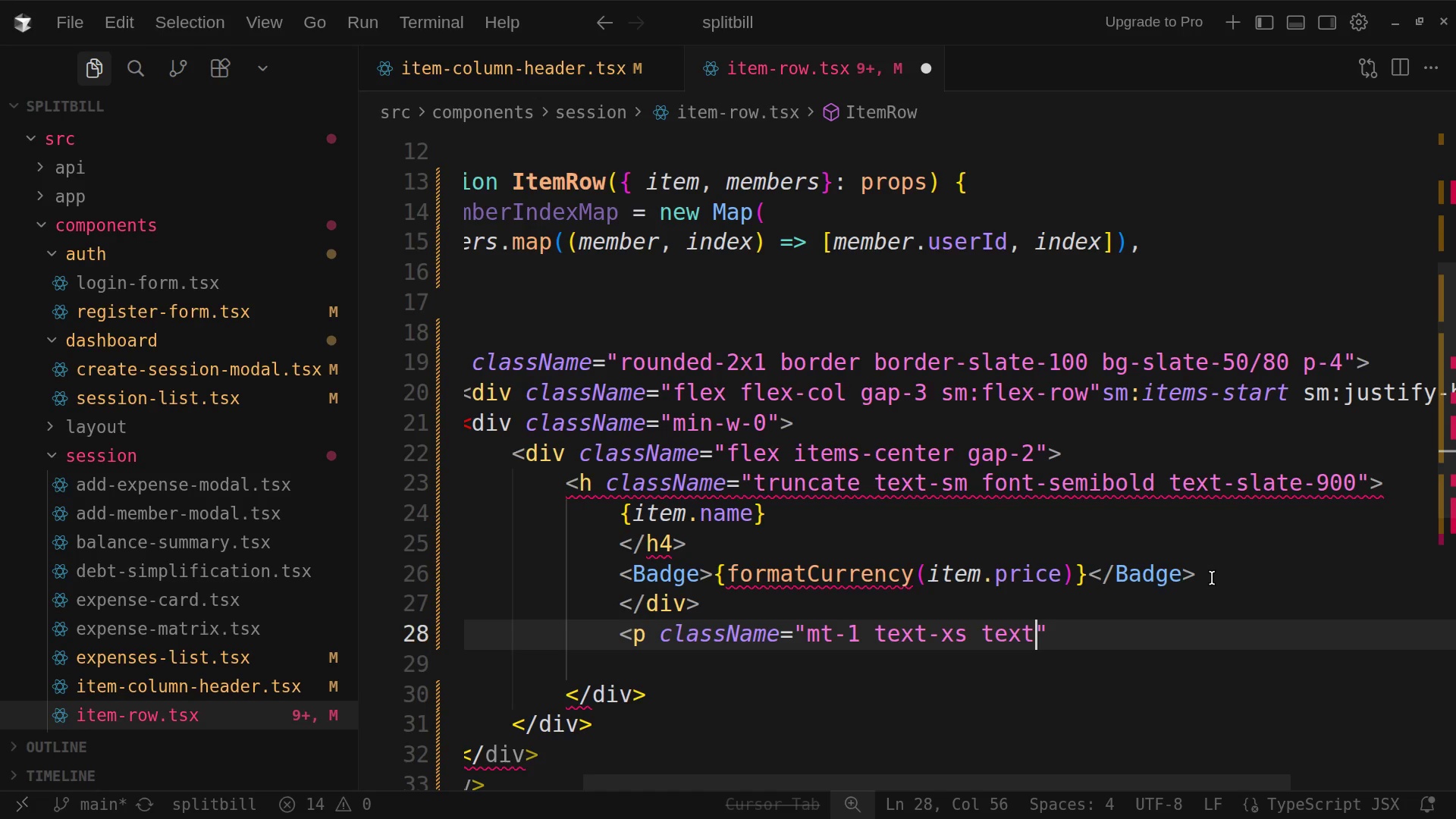 
wait(10.14)
 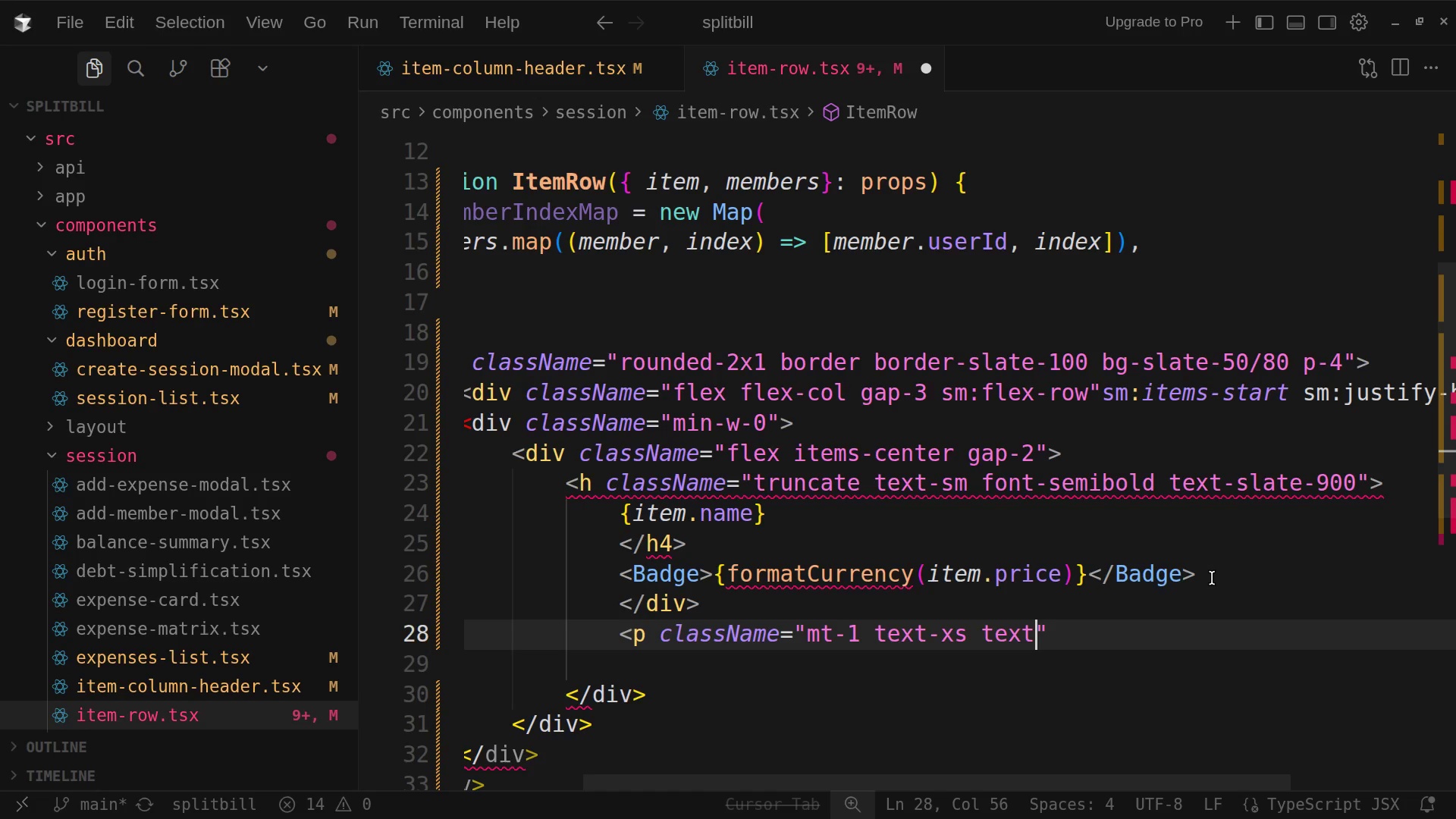 
type(-slate)
 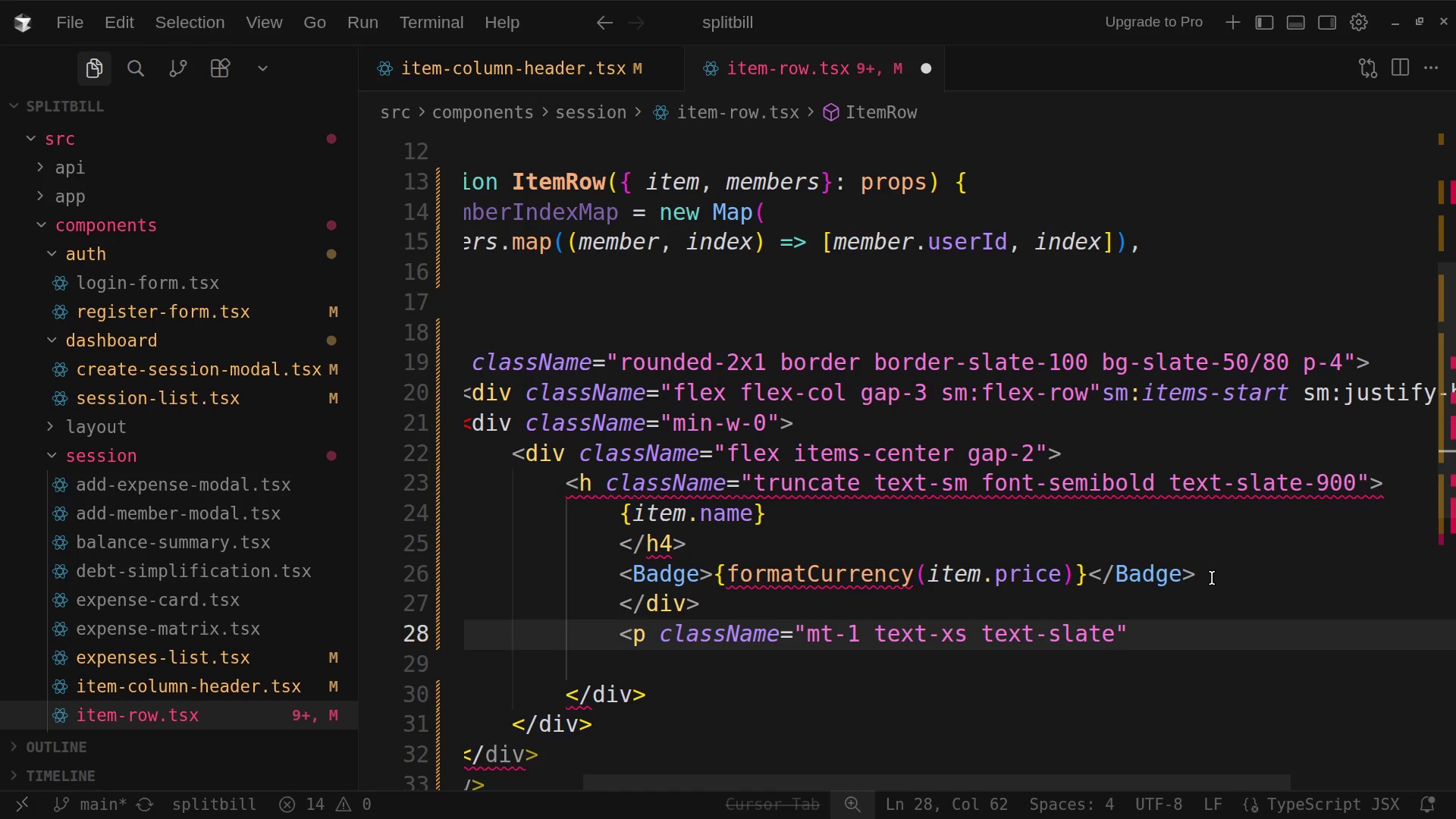 
wait(11.55)
 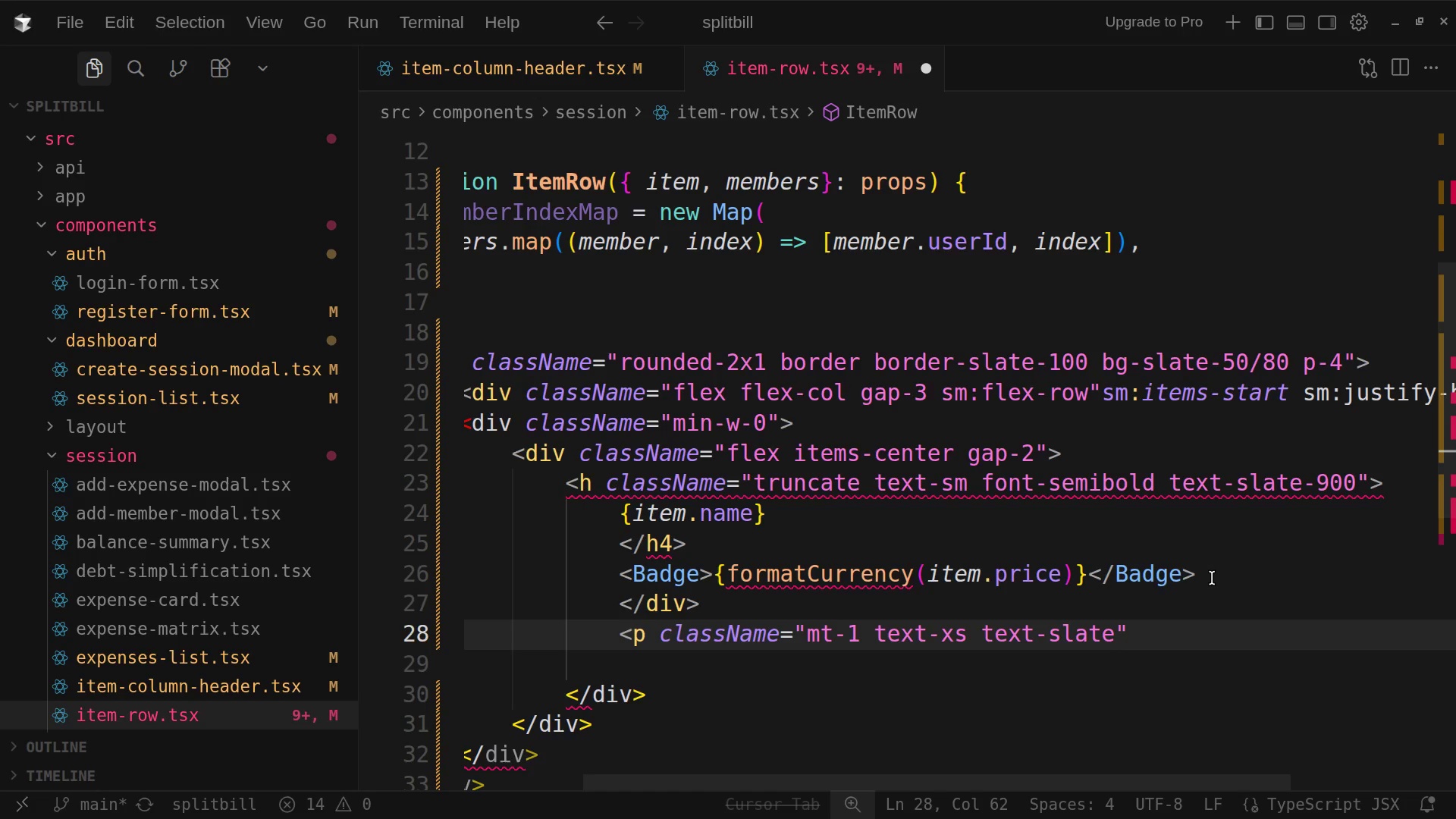 
type(-400)
 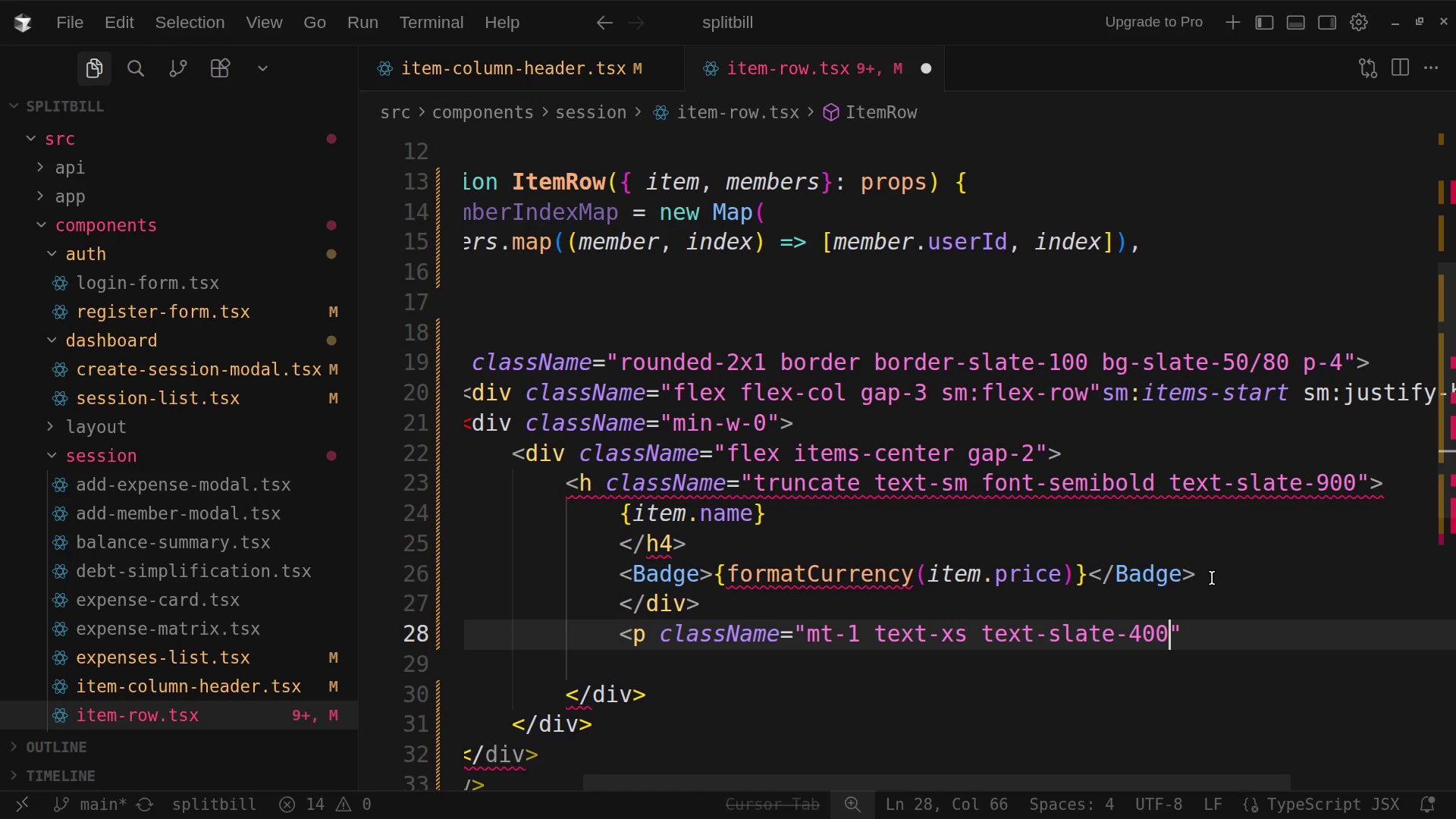 
key(ArrowRight)
 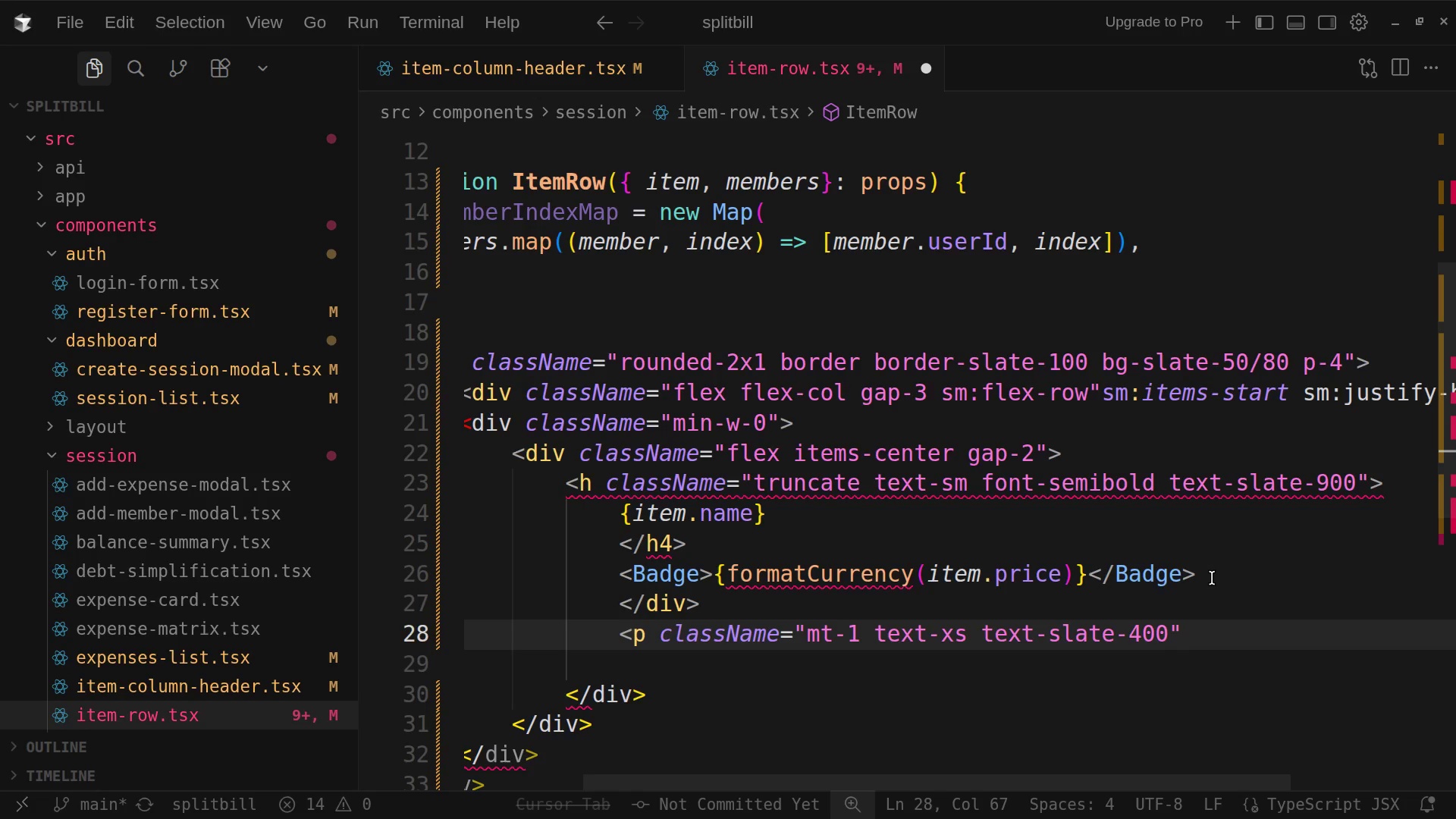 
key(Shift+Period)
 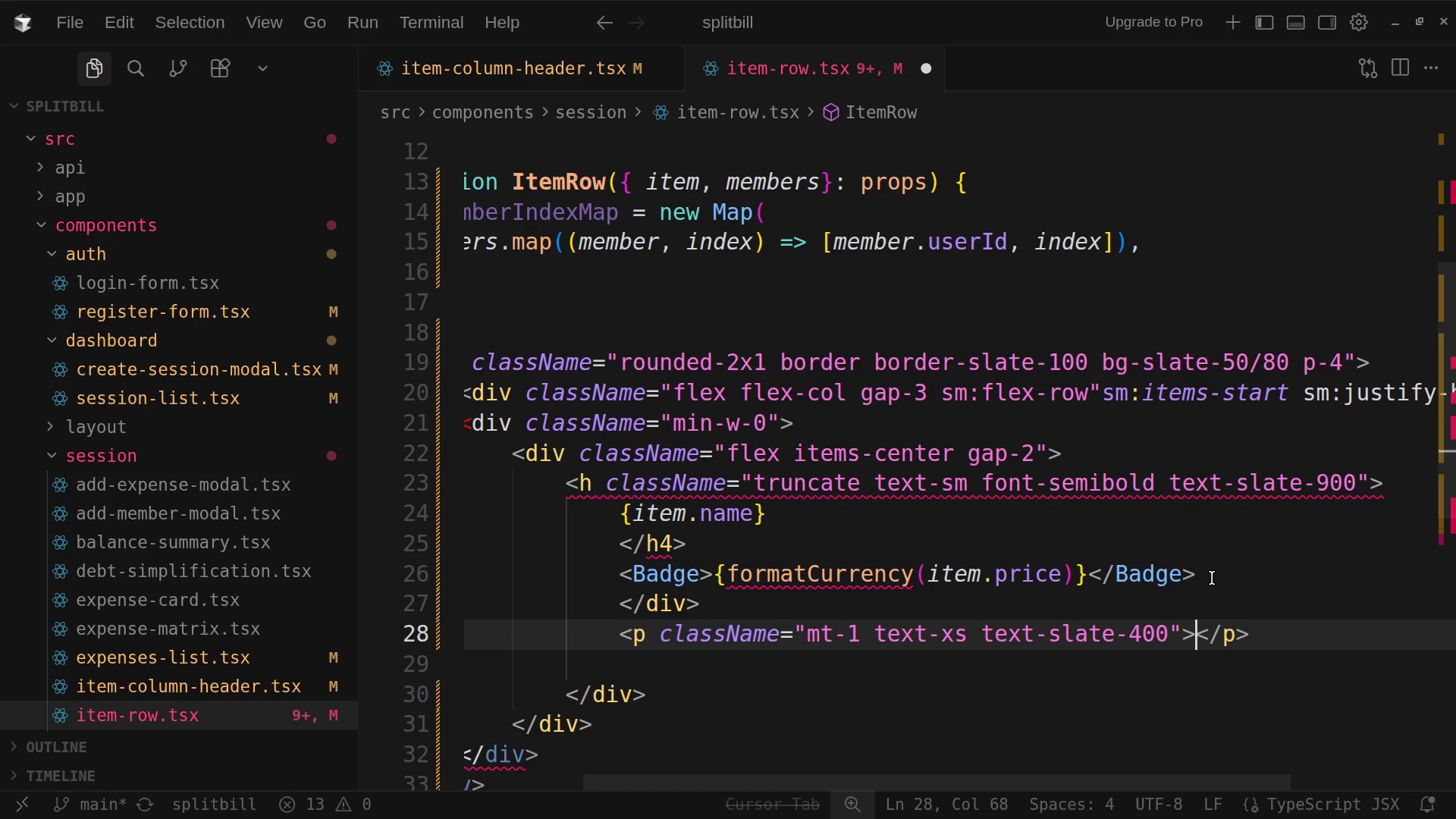 
wait(15.26)
 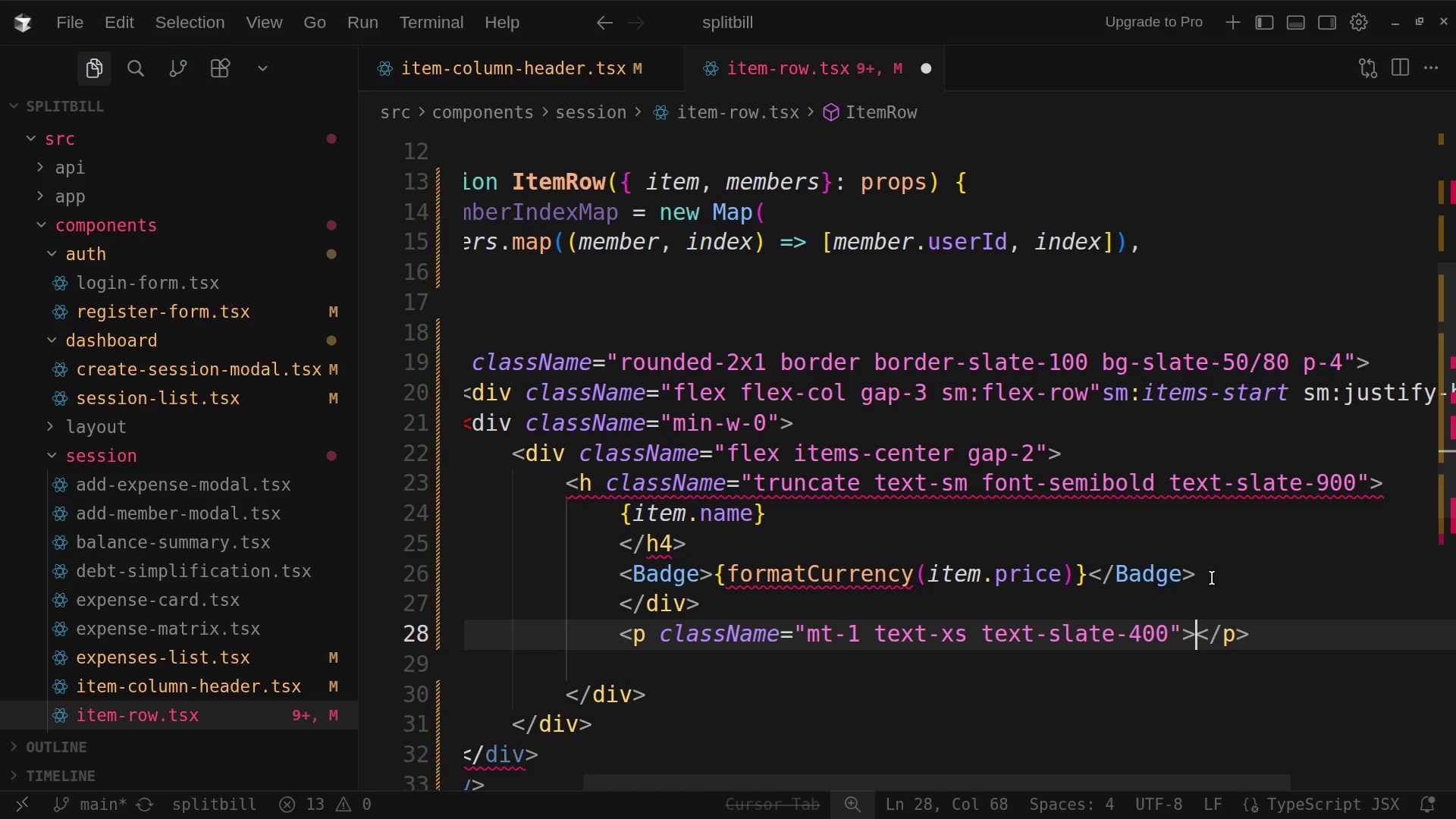 
key(Enter)
 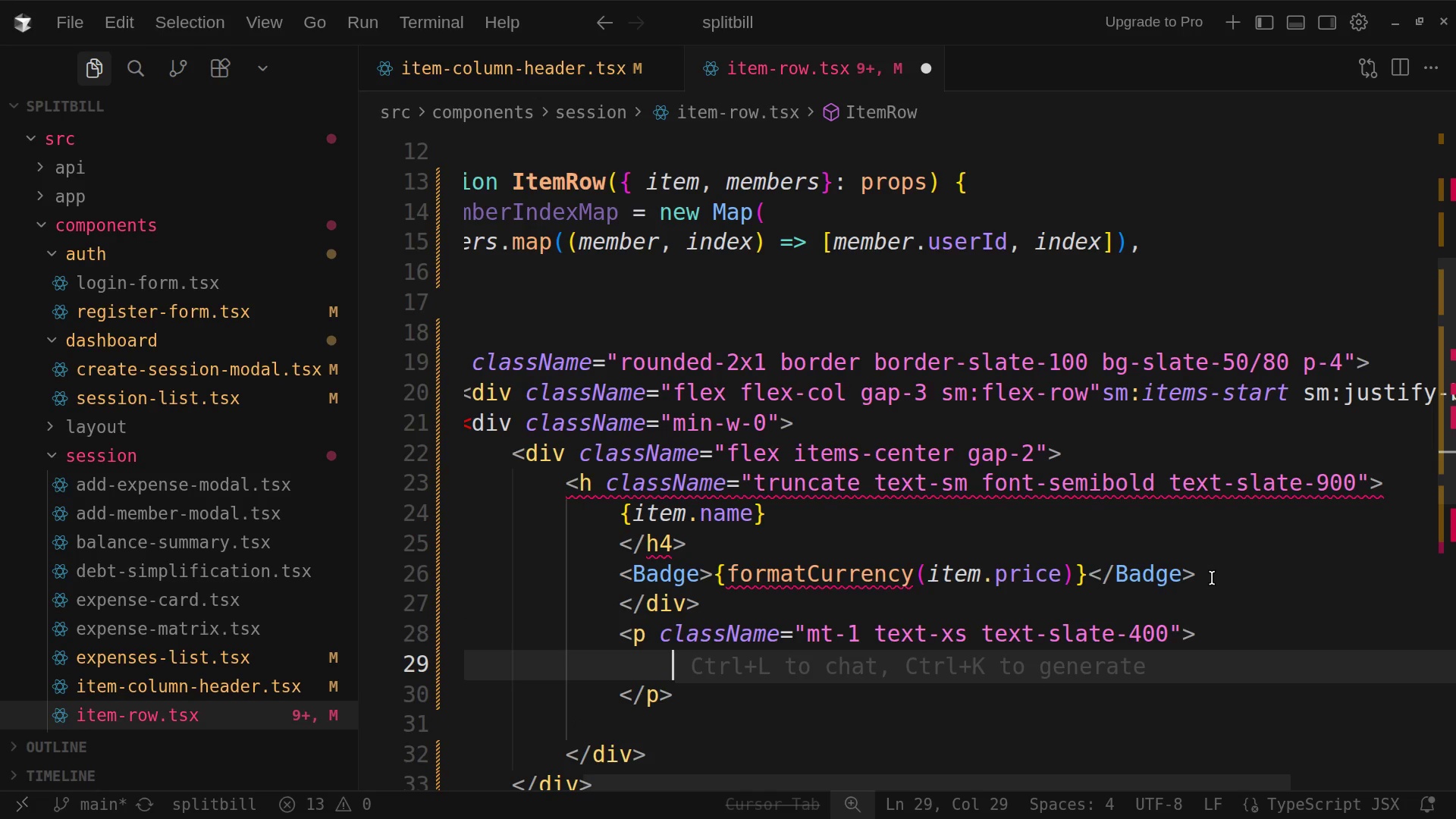 
wait(5.35)
 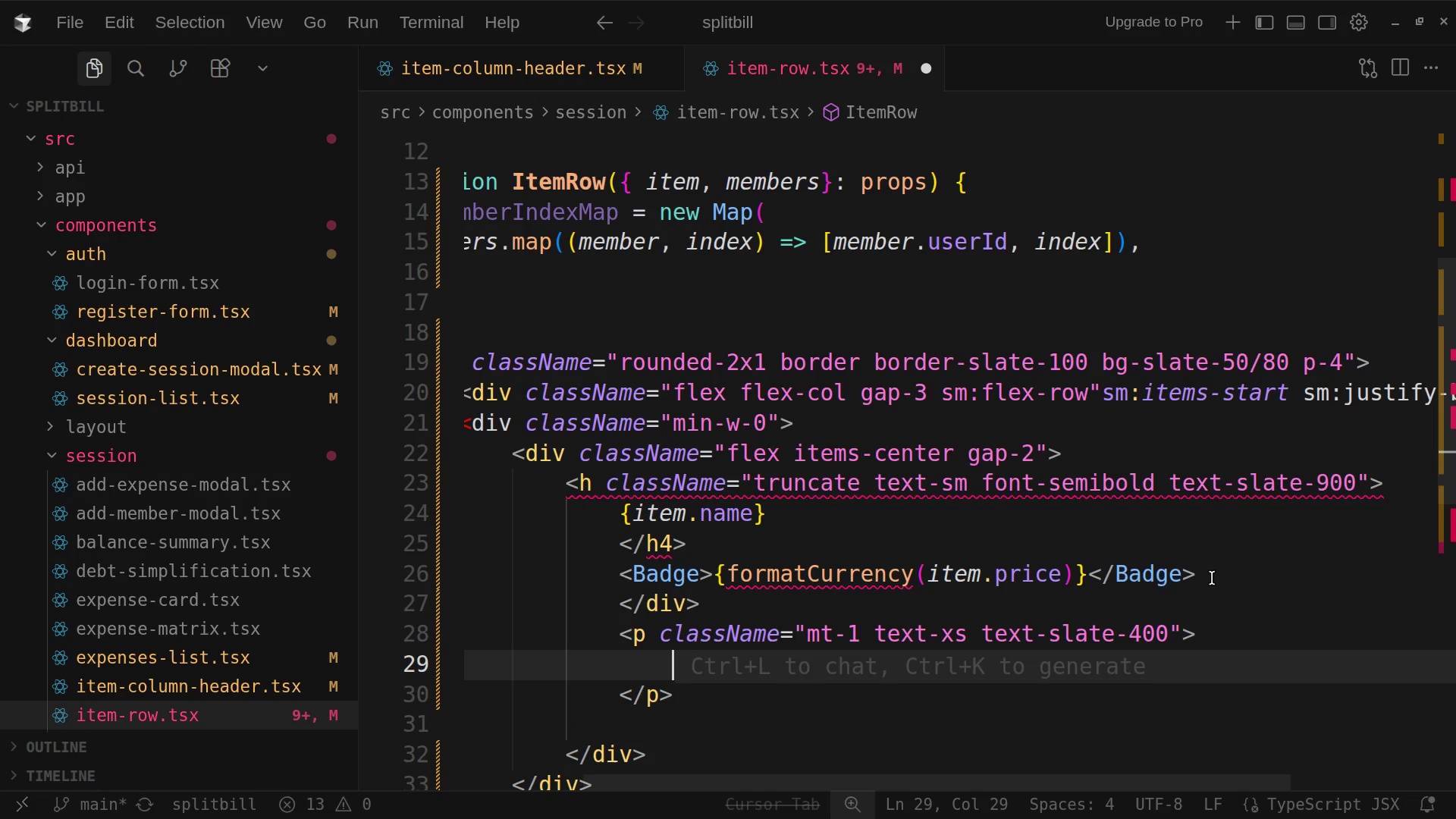 
type(a)
key(Backspace)
type(Ass)
key(Backspace)
key(Backspace)
type(dd)
 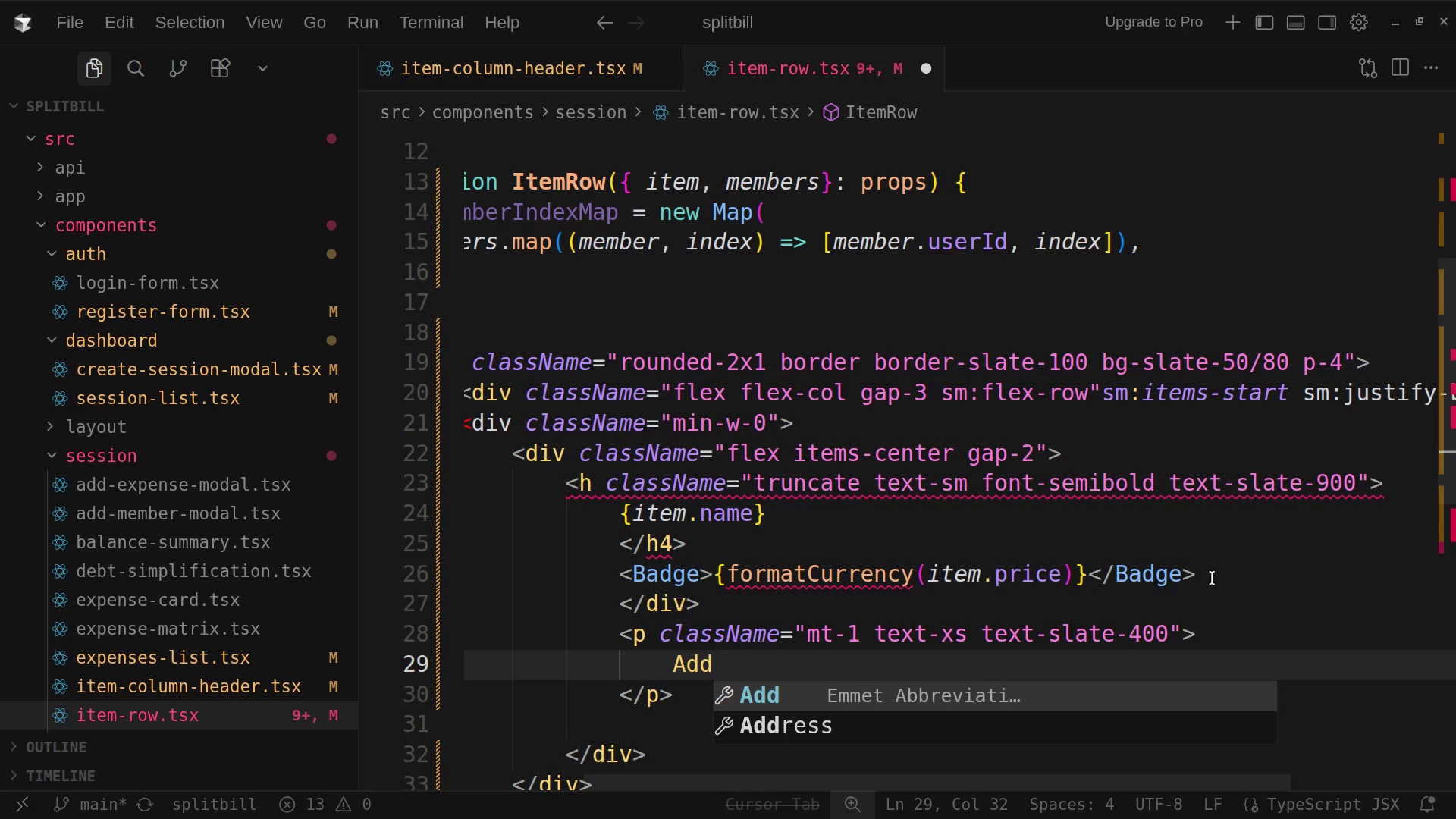 
type(ed by)
 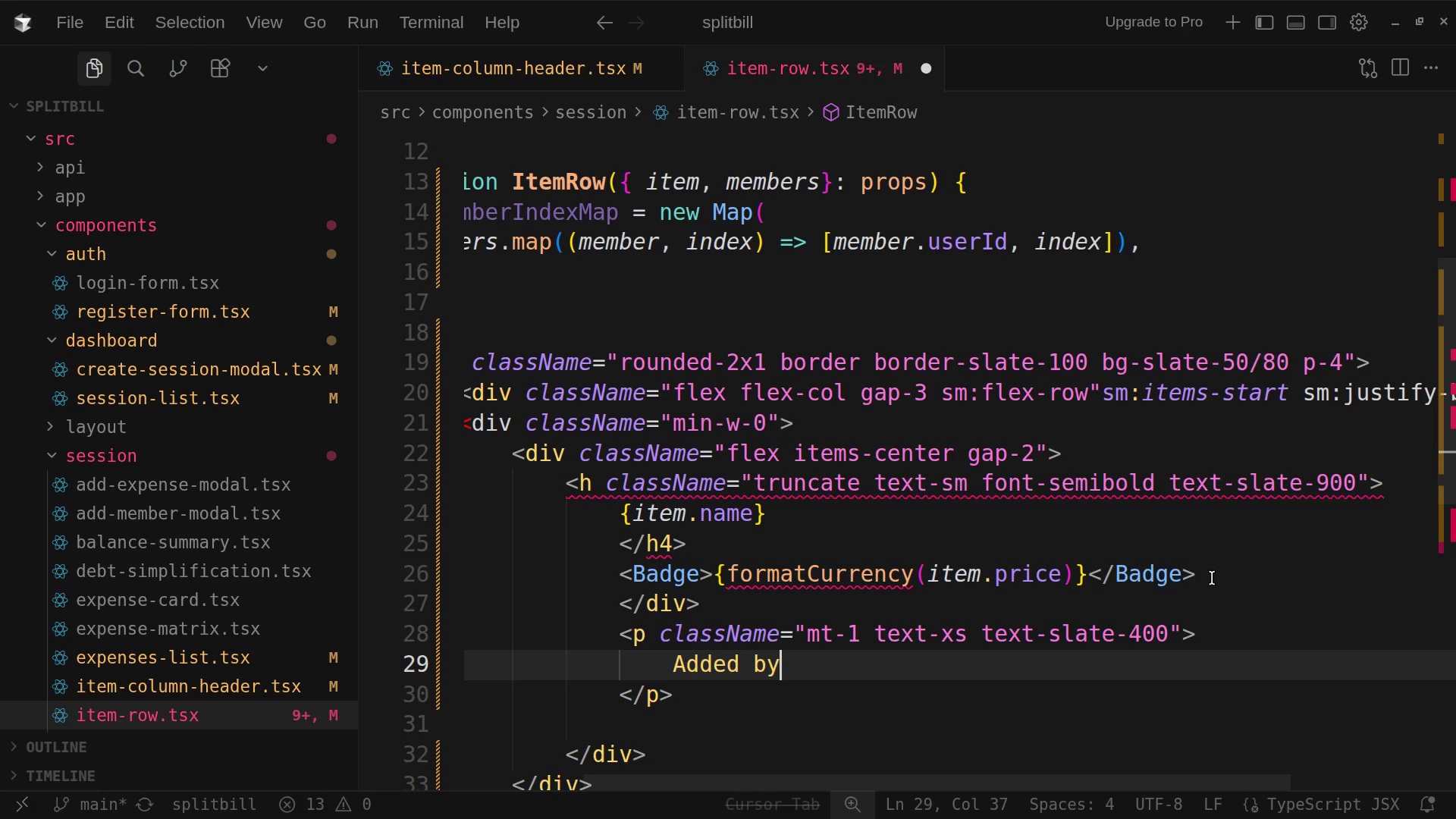 
key(Shift+BracketLeft)
 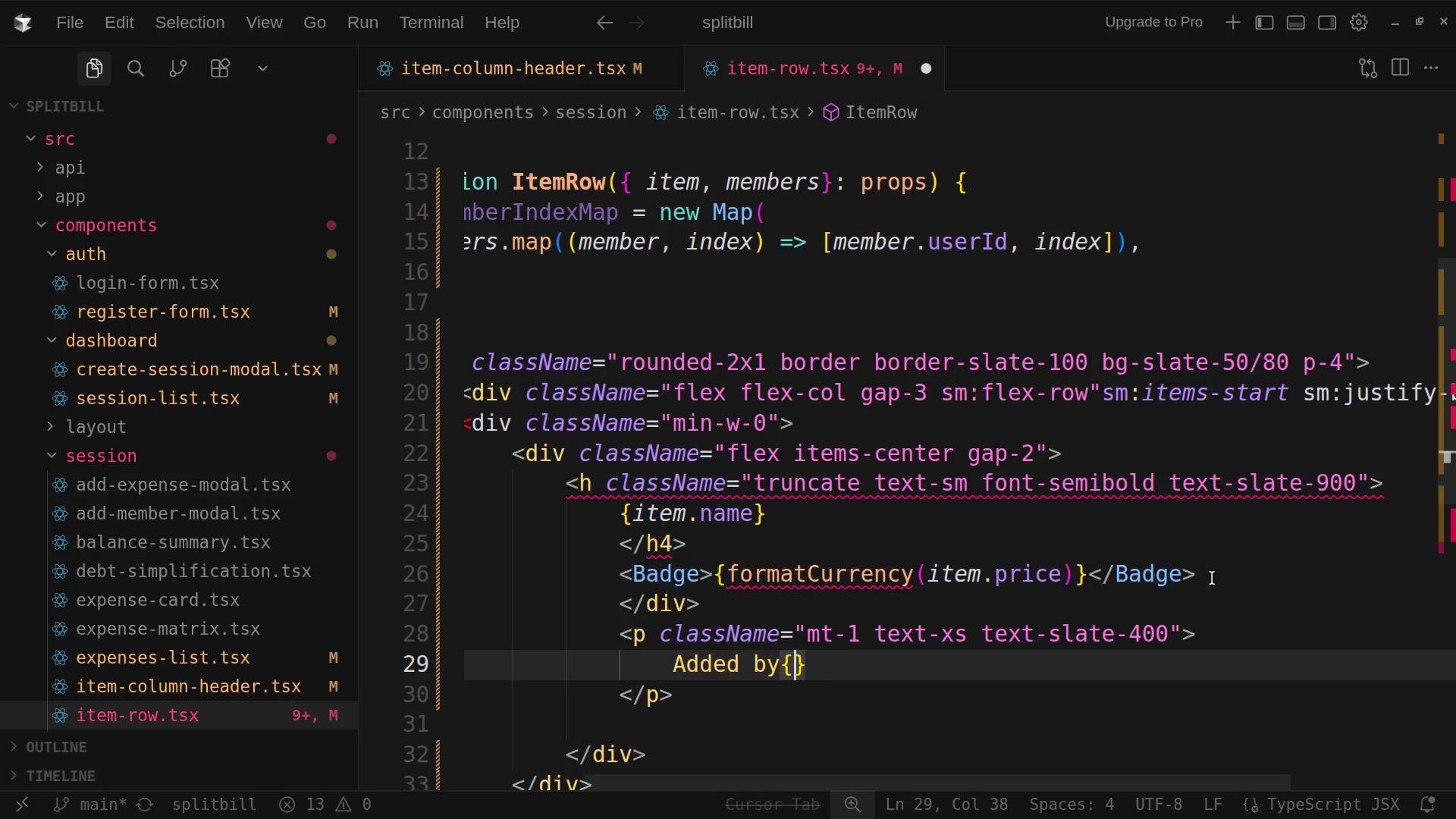 
wait(8.42)
 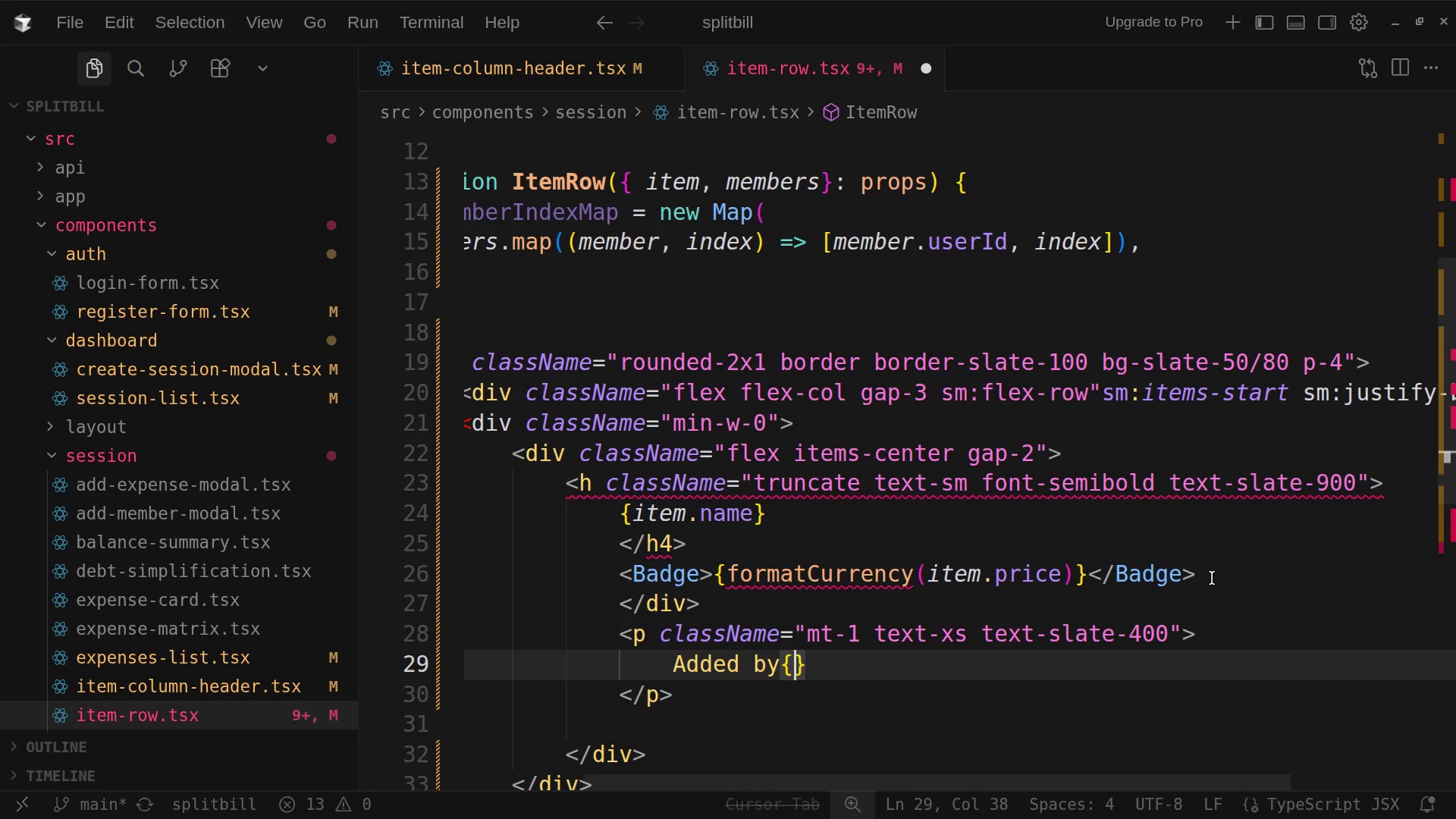 
type(item)
 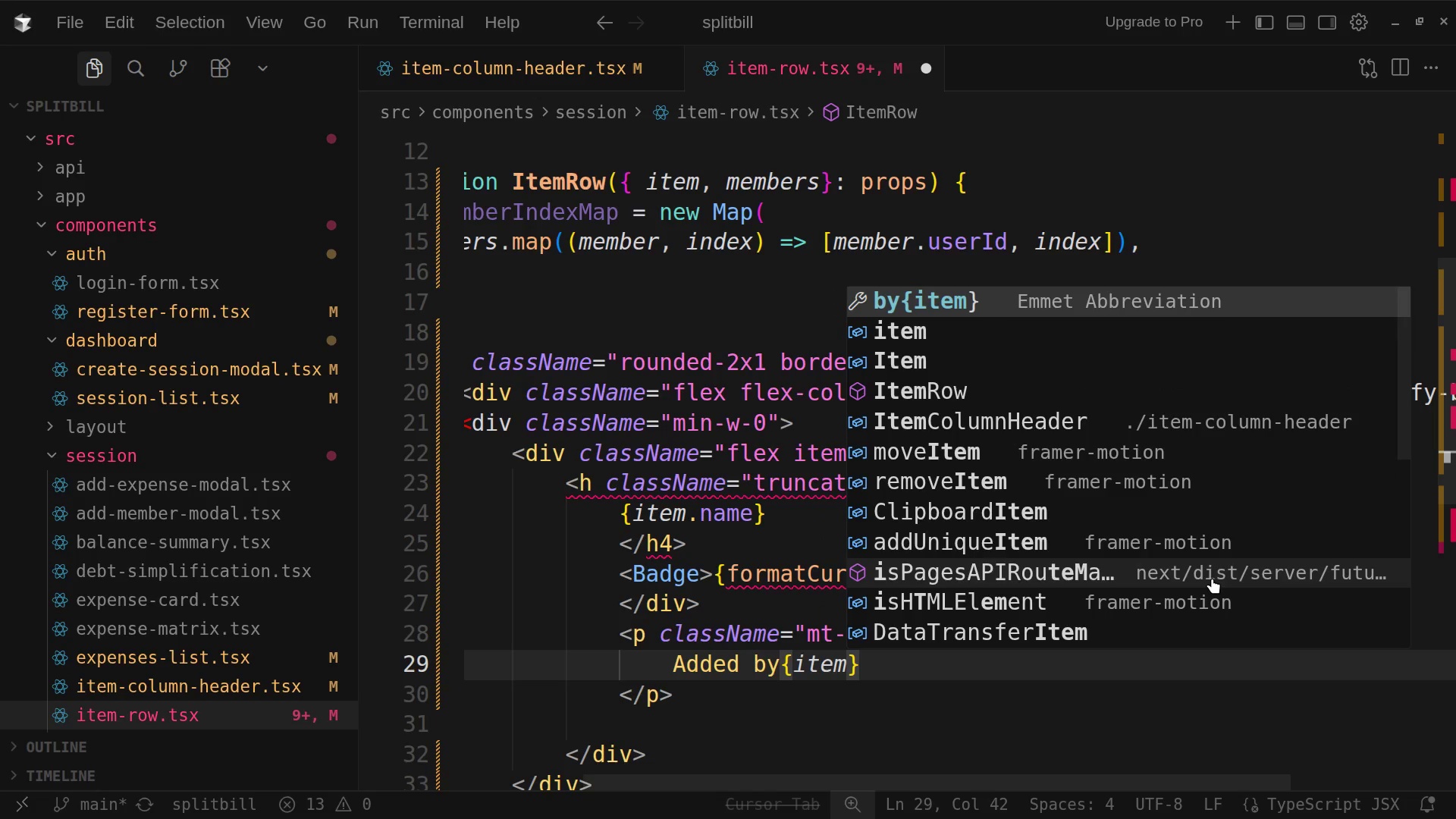 
key(Period)
 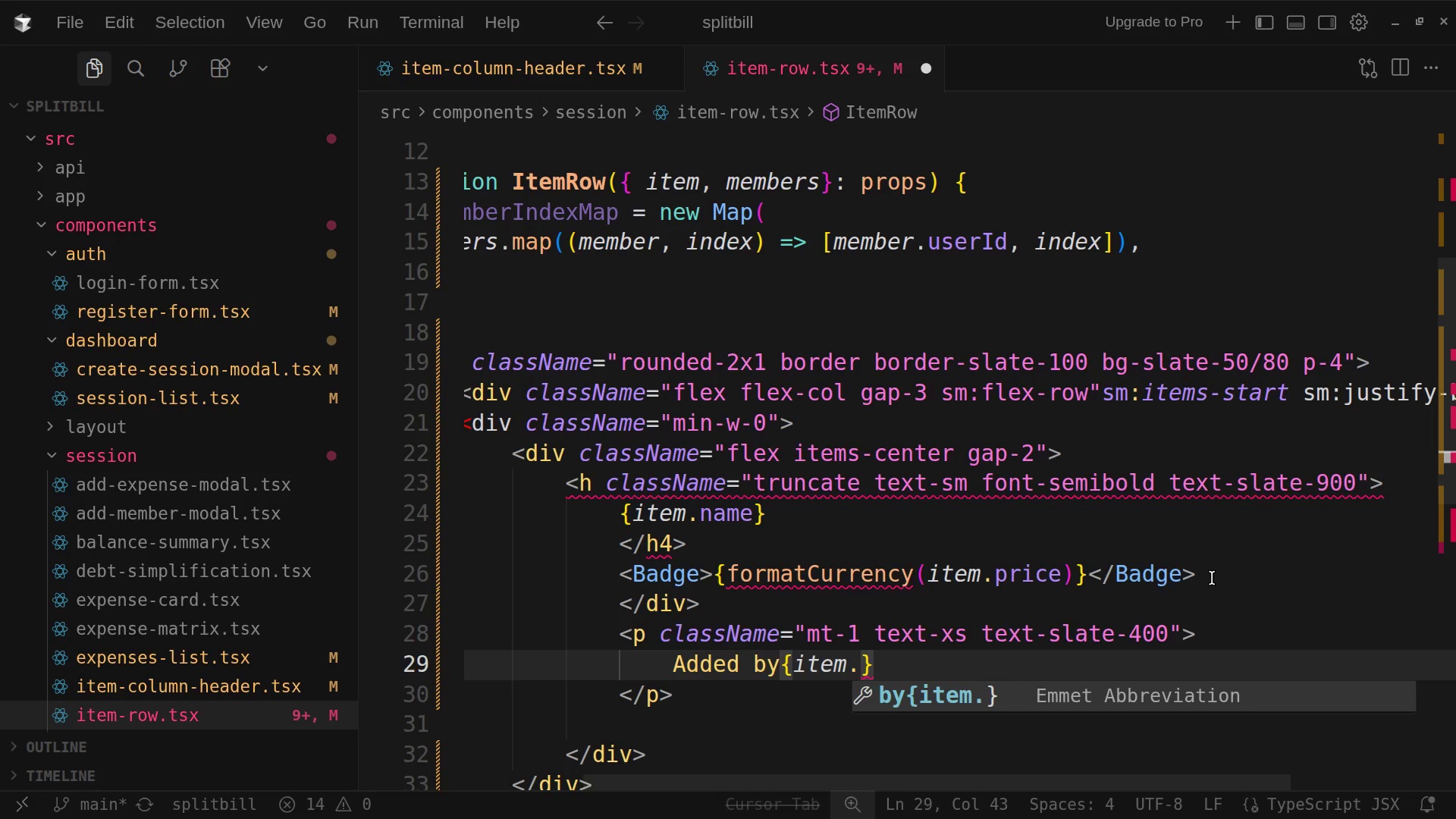 
type(creat)
 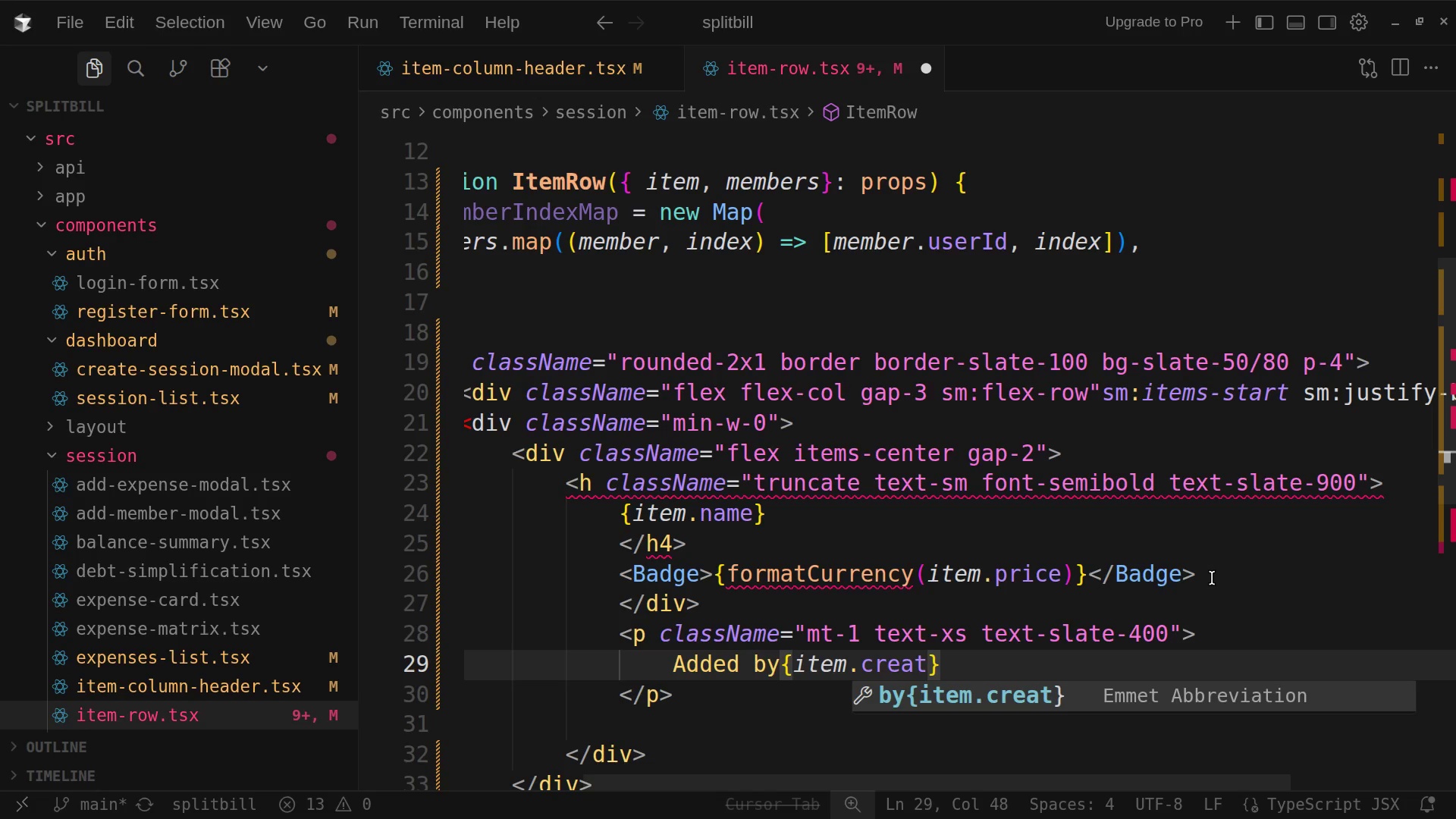 
wait(13.88)
 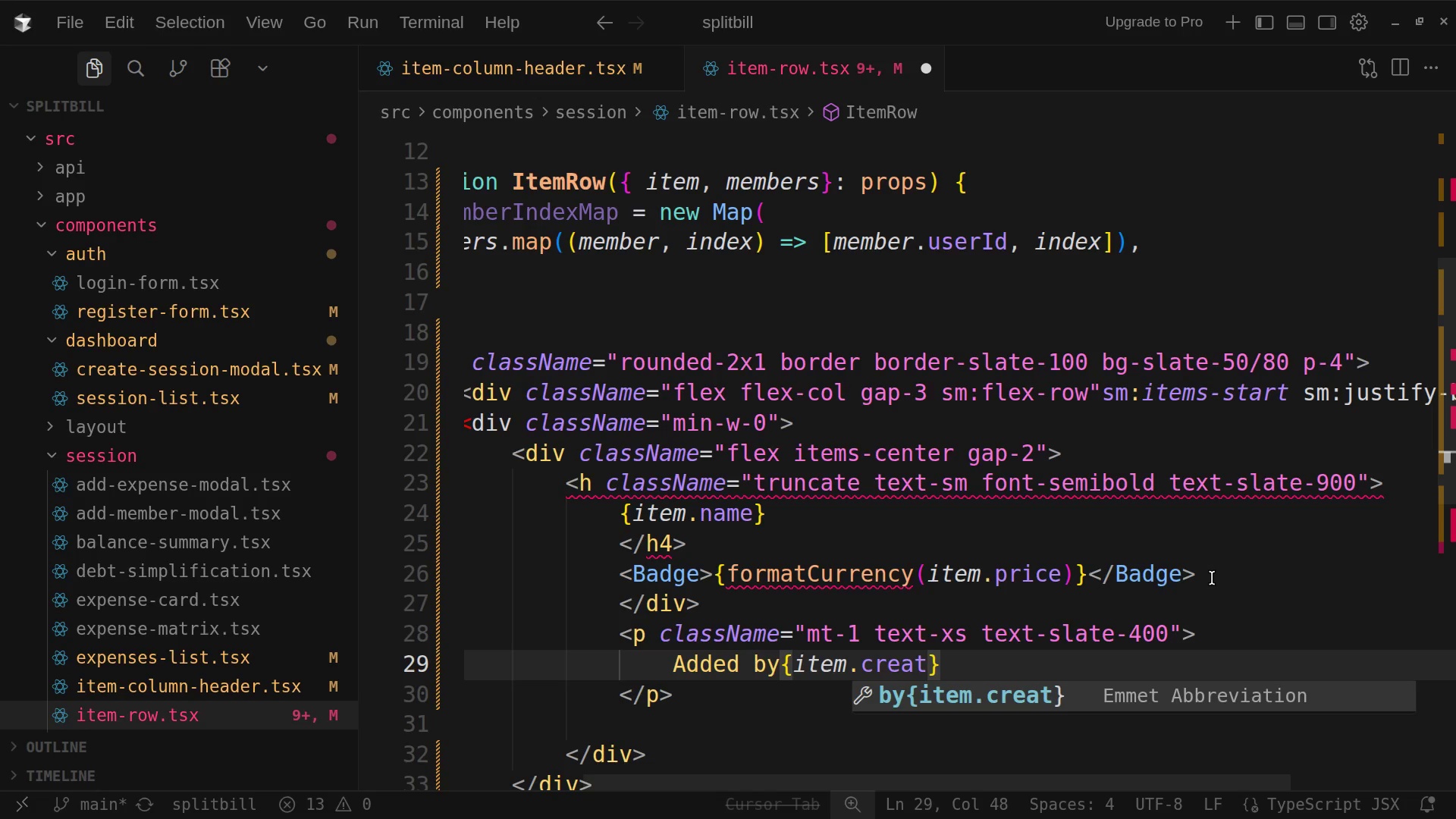 
type(or)
 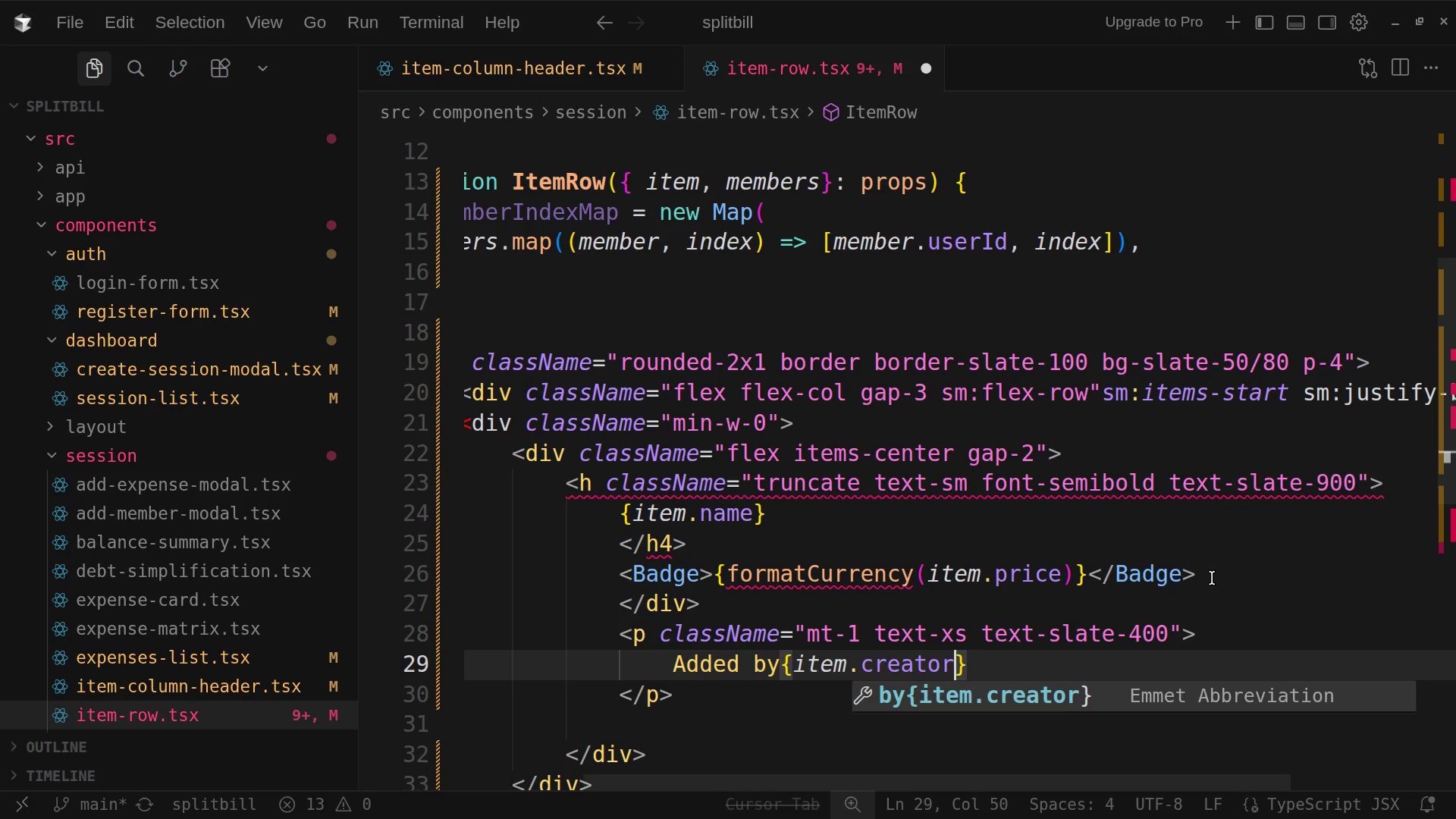 
wait(7.39)
 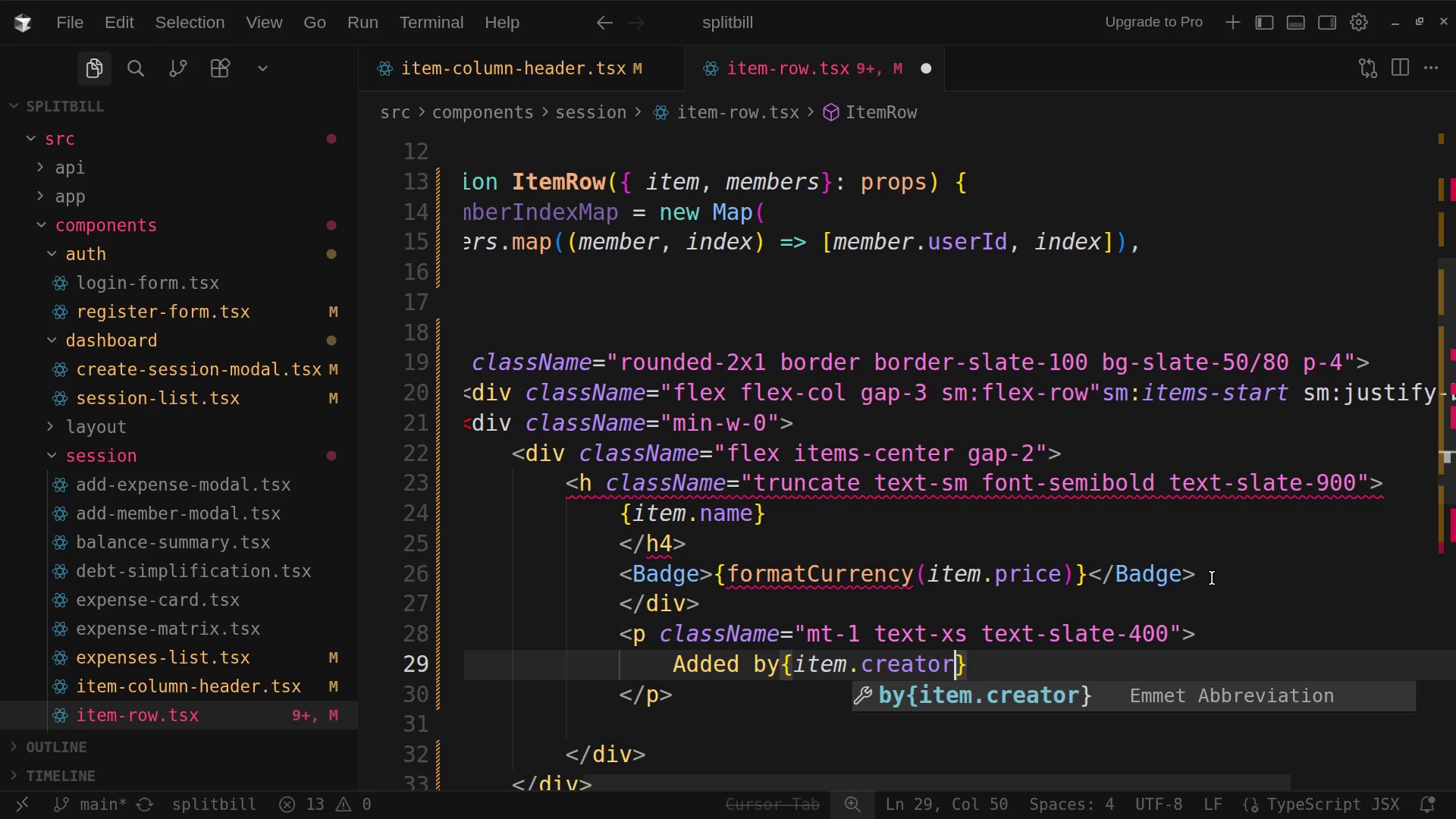 
key(Shift+Slash)
 